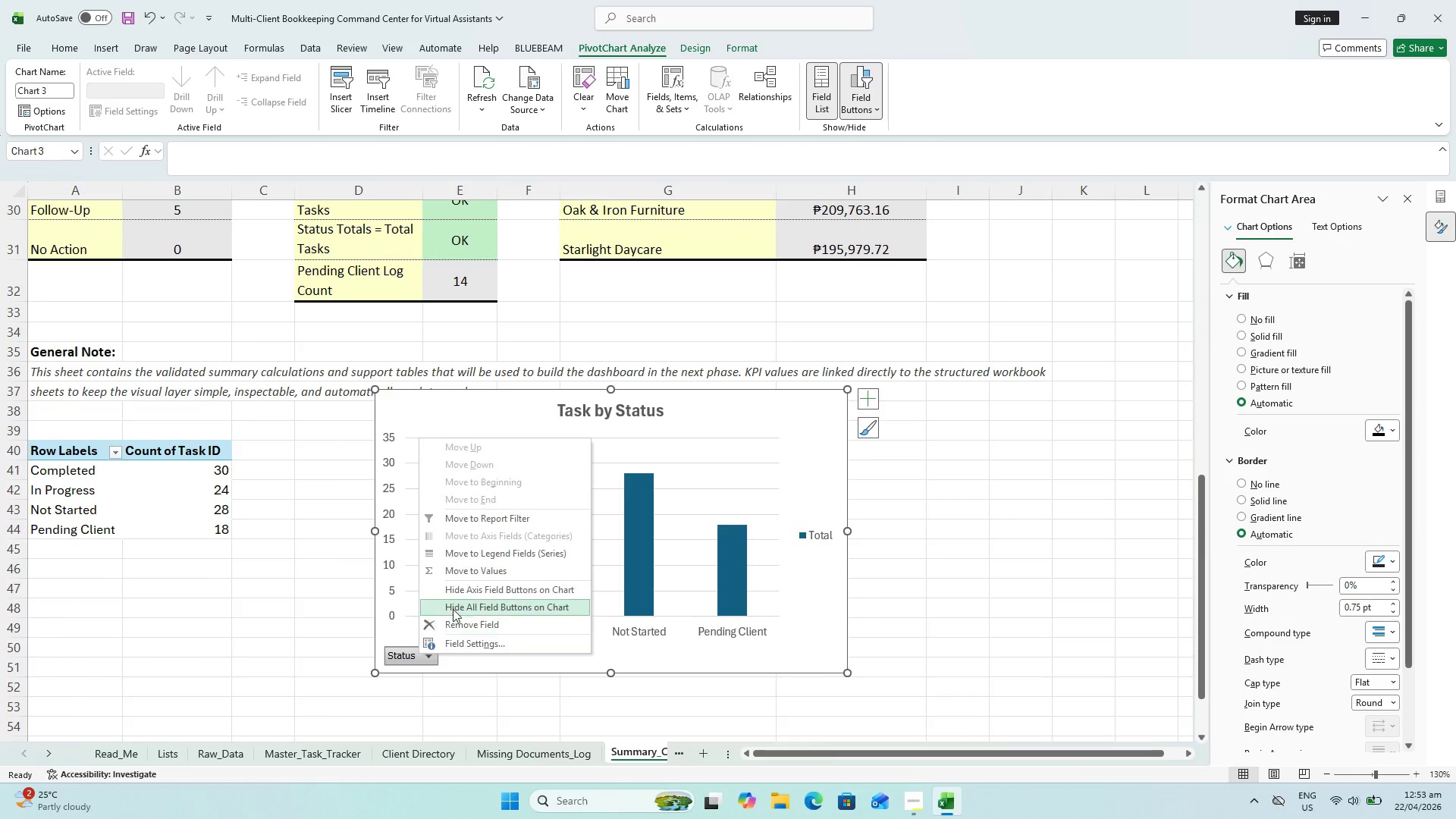 
left_click([467, 595])
 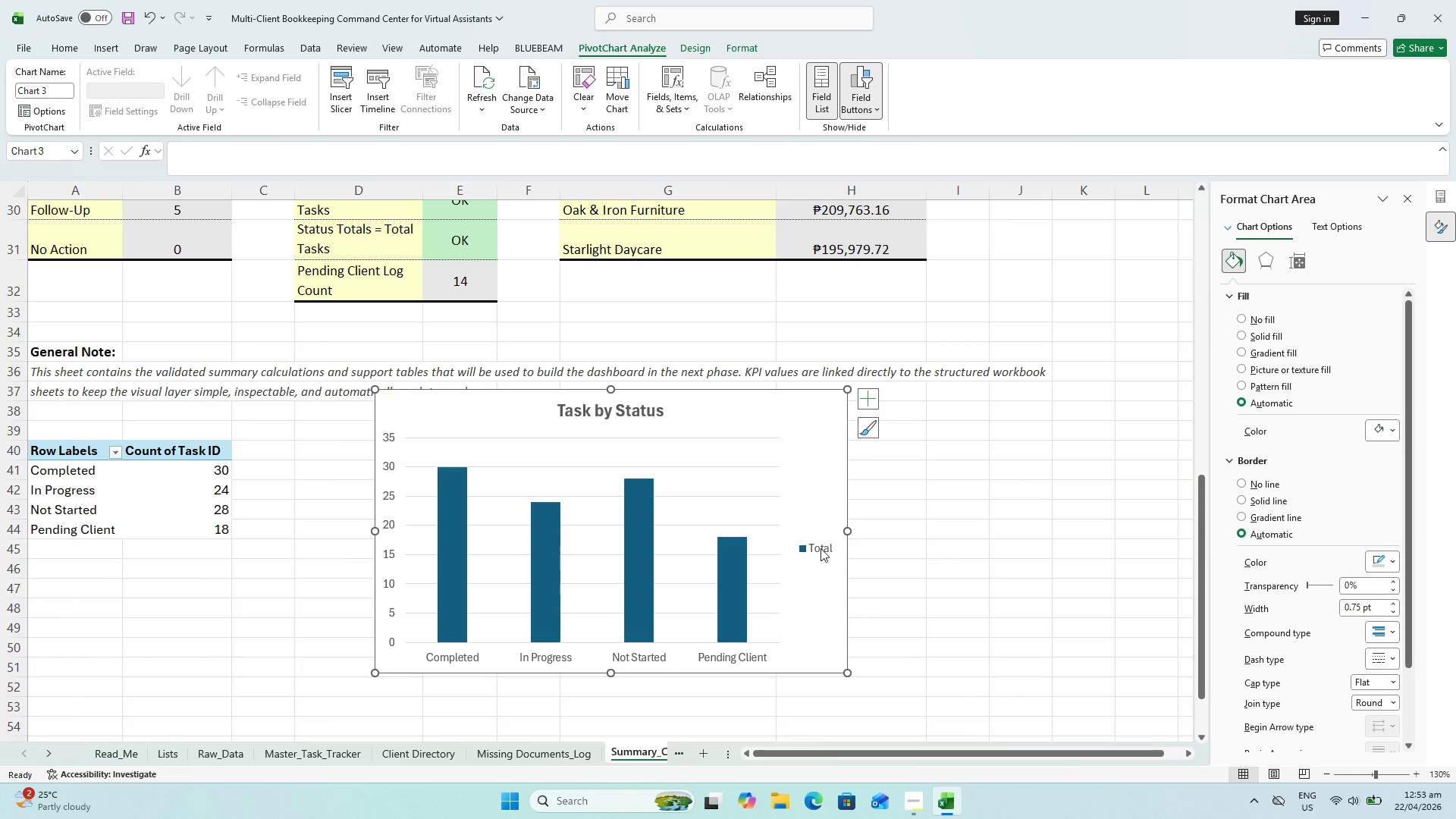 
right_click([821, 548])
 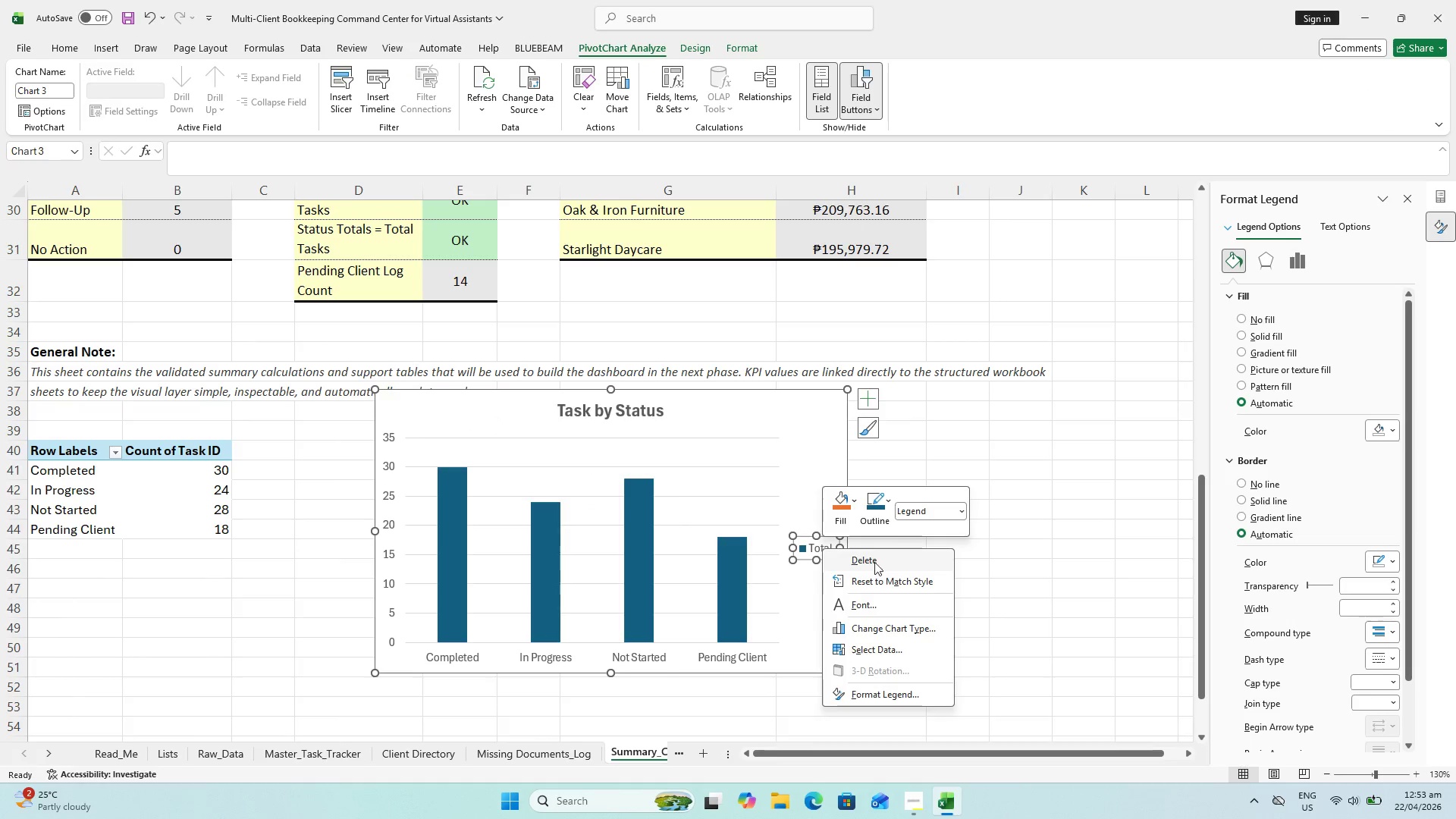 
left_click([890, 563])
 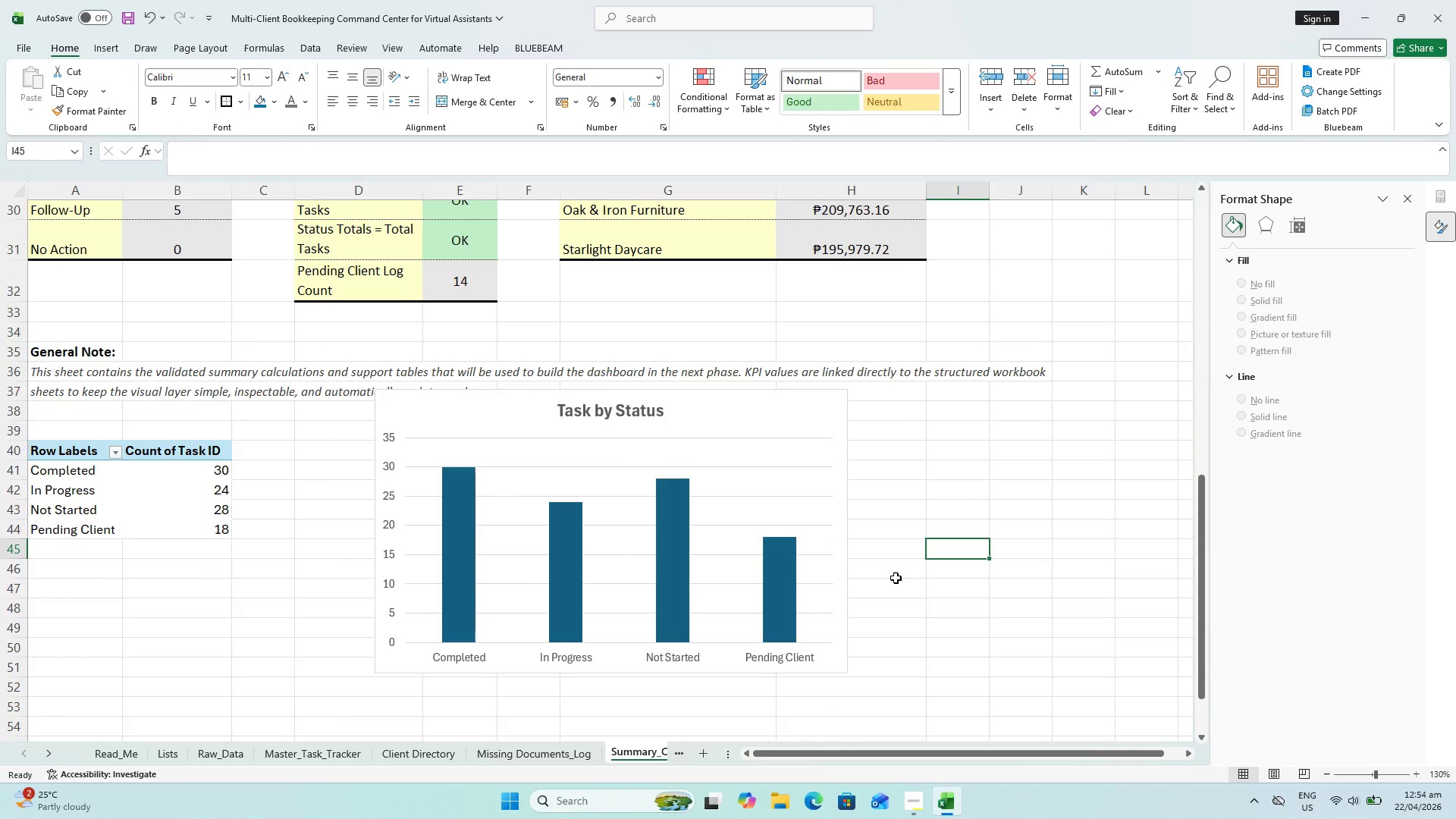 
key(Control+S)
 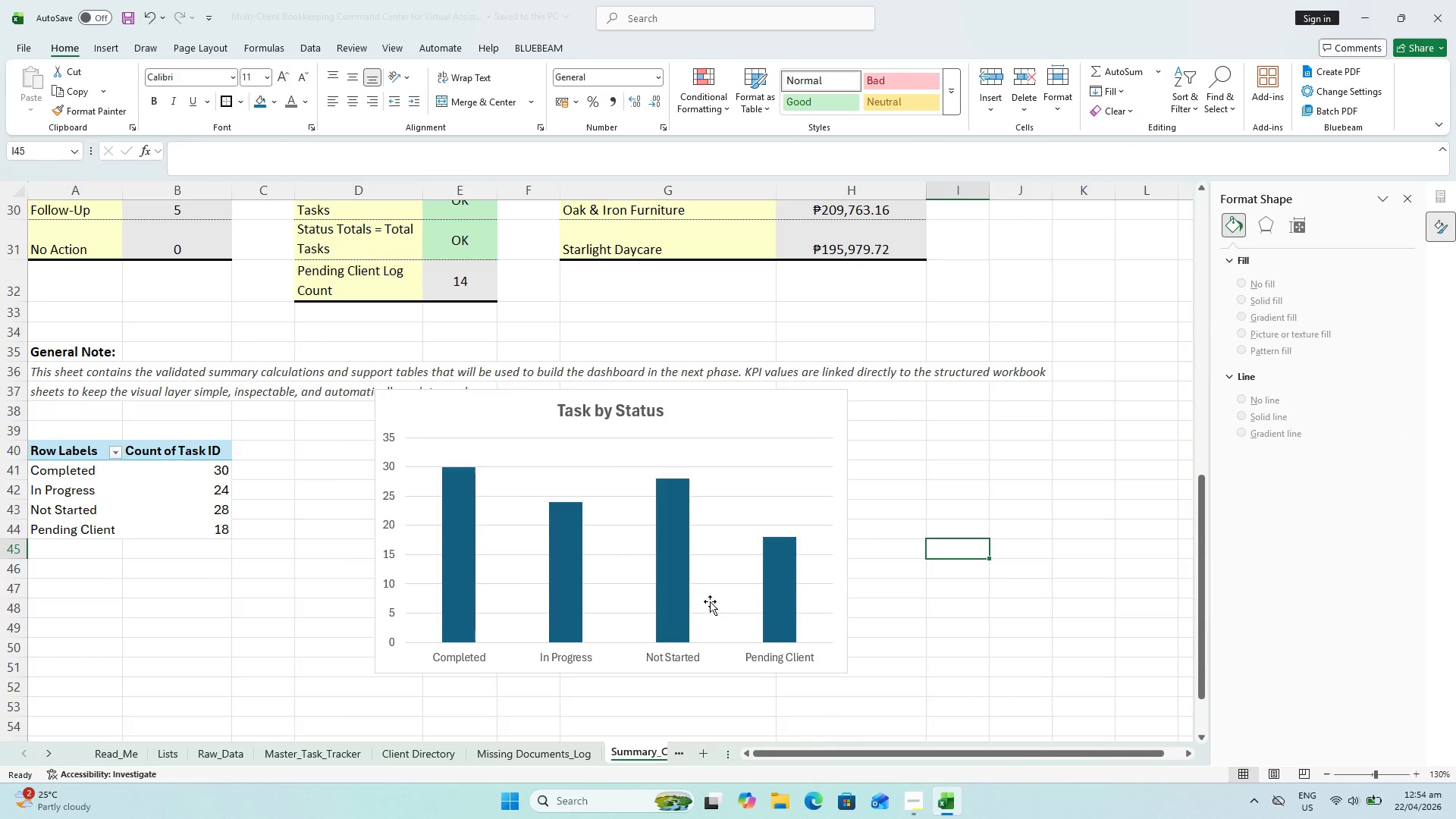 
mouse_move([703, 594])
 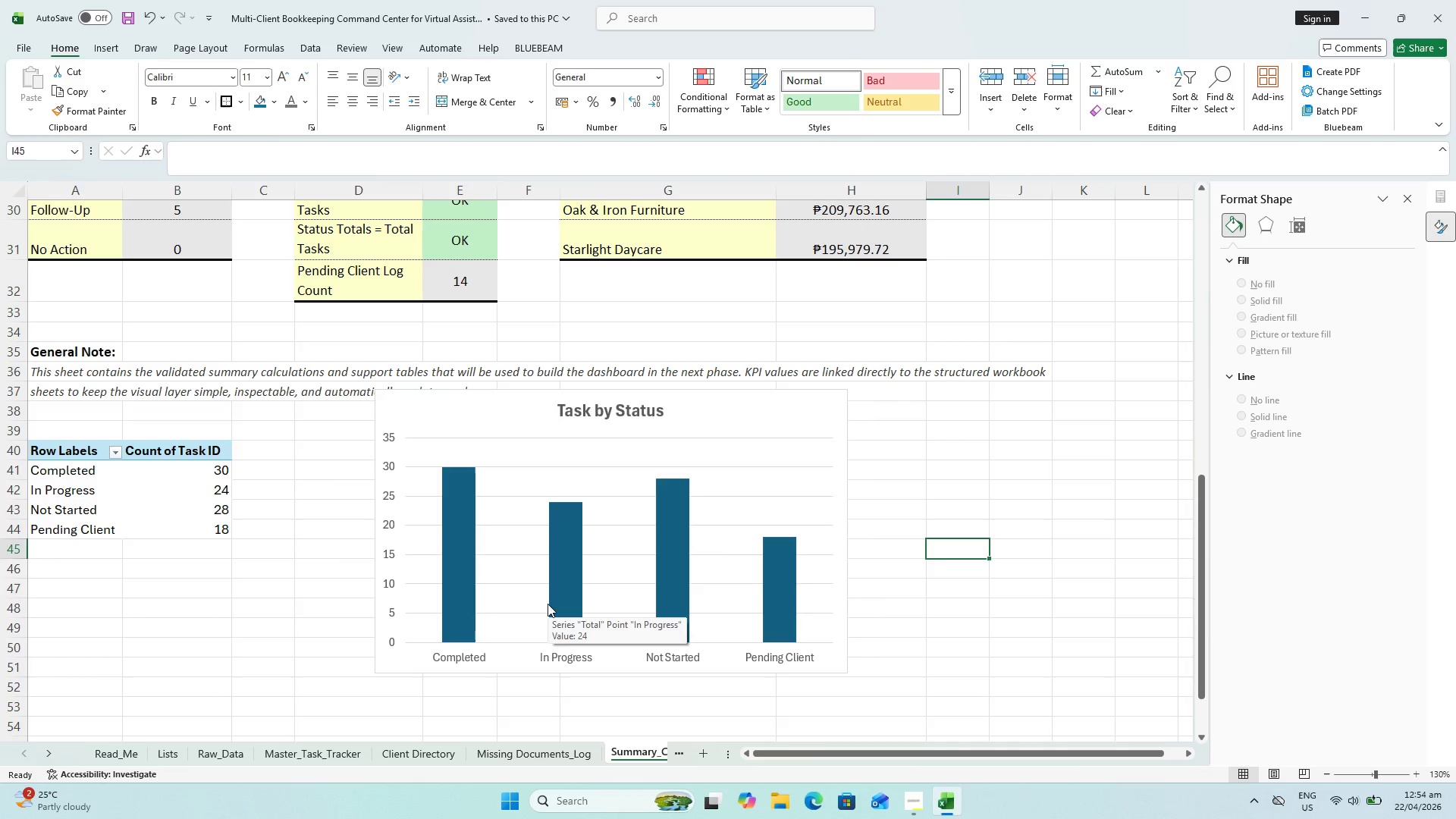 
scroll: coordinate [435, 648], scroll_direction: up, amount: 7.0
 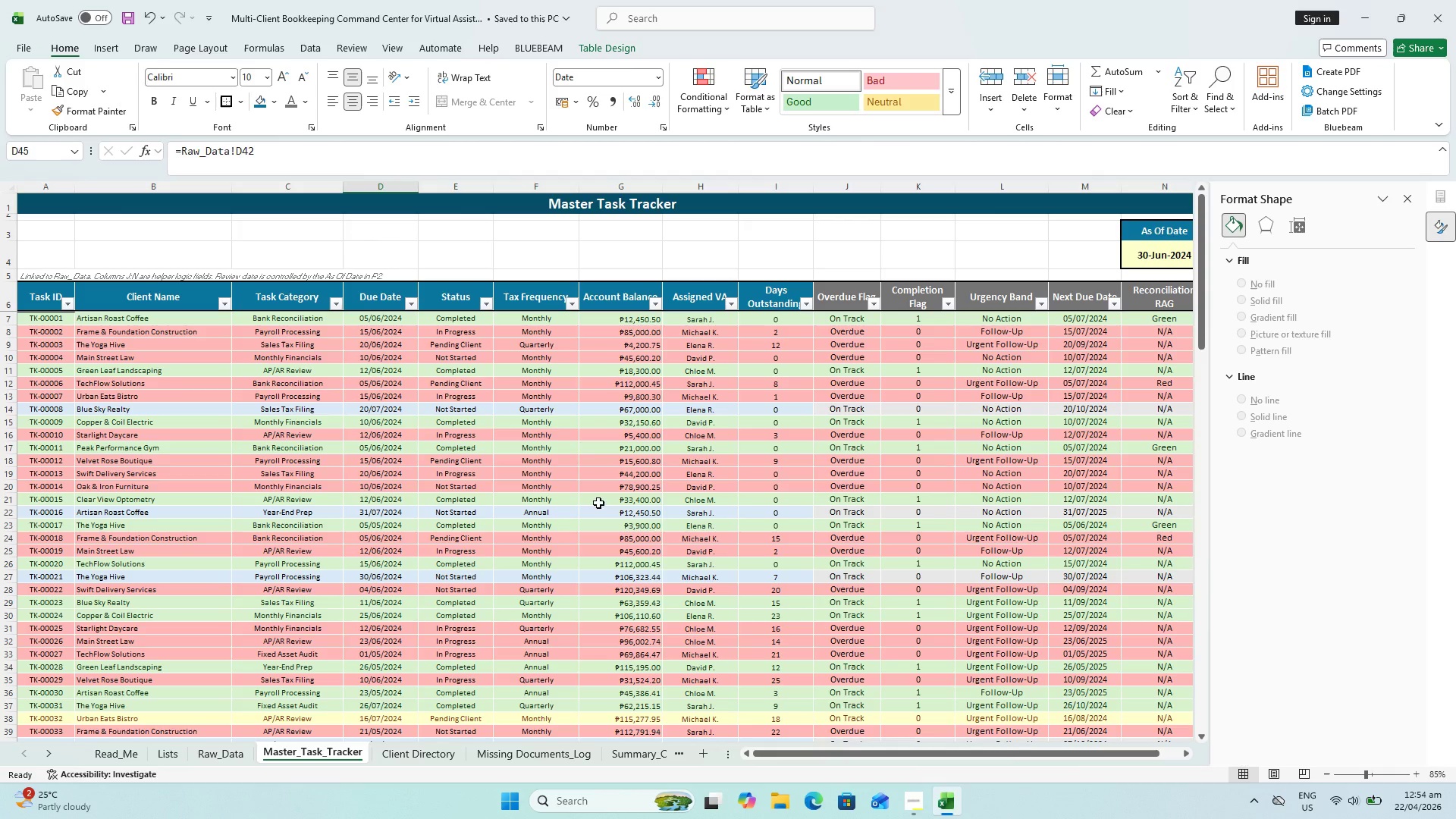 
wait(5.6)
 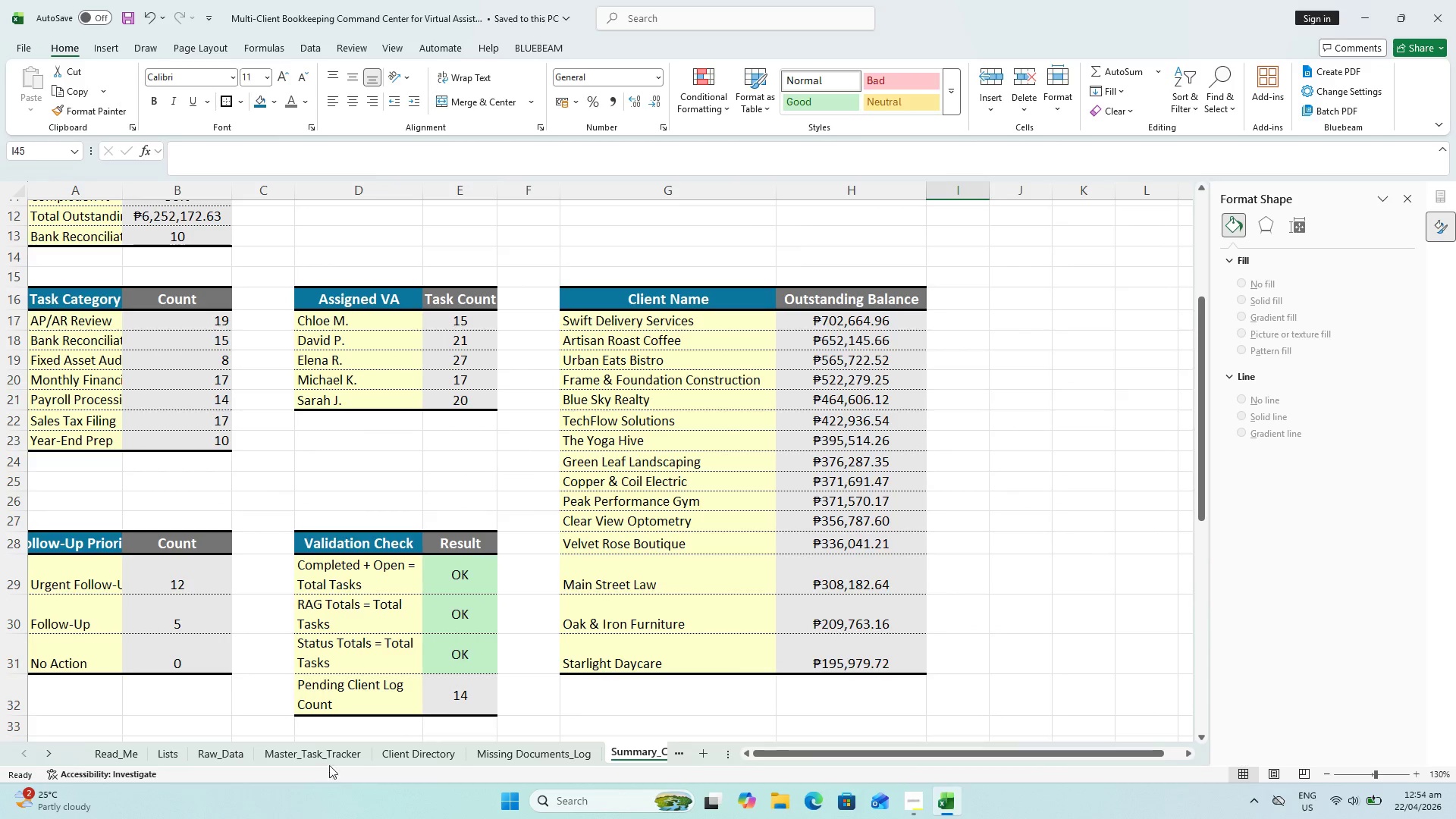 
scroll: coordinate [542, 613], scroll_direction: down, amount: 3.0
 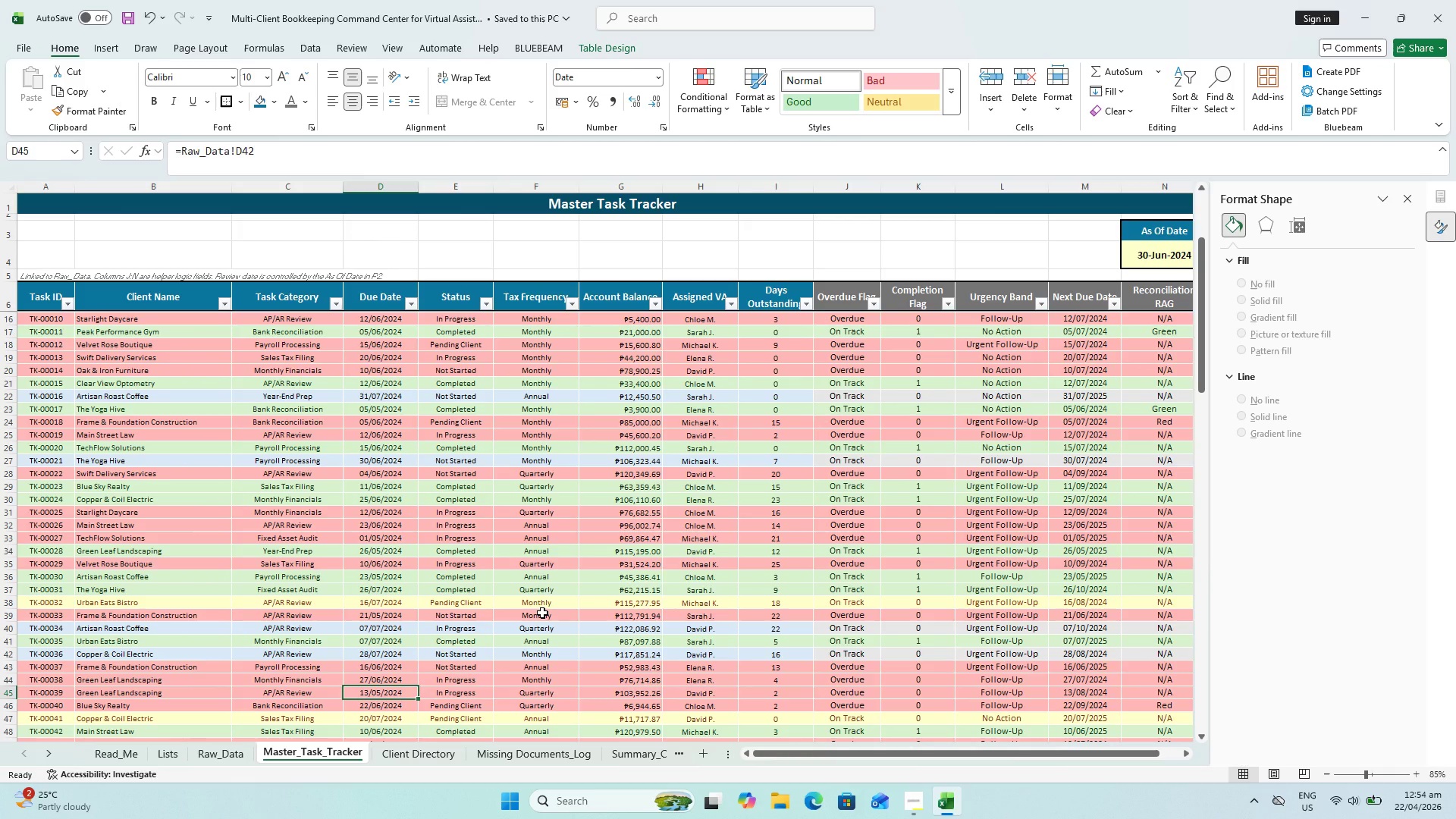 
wait(7.84)
 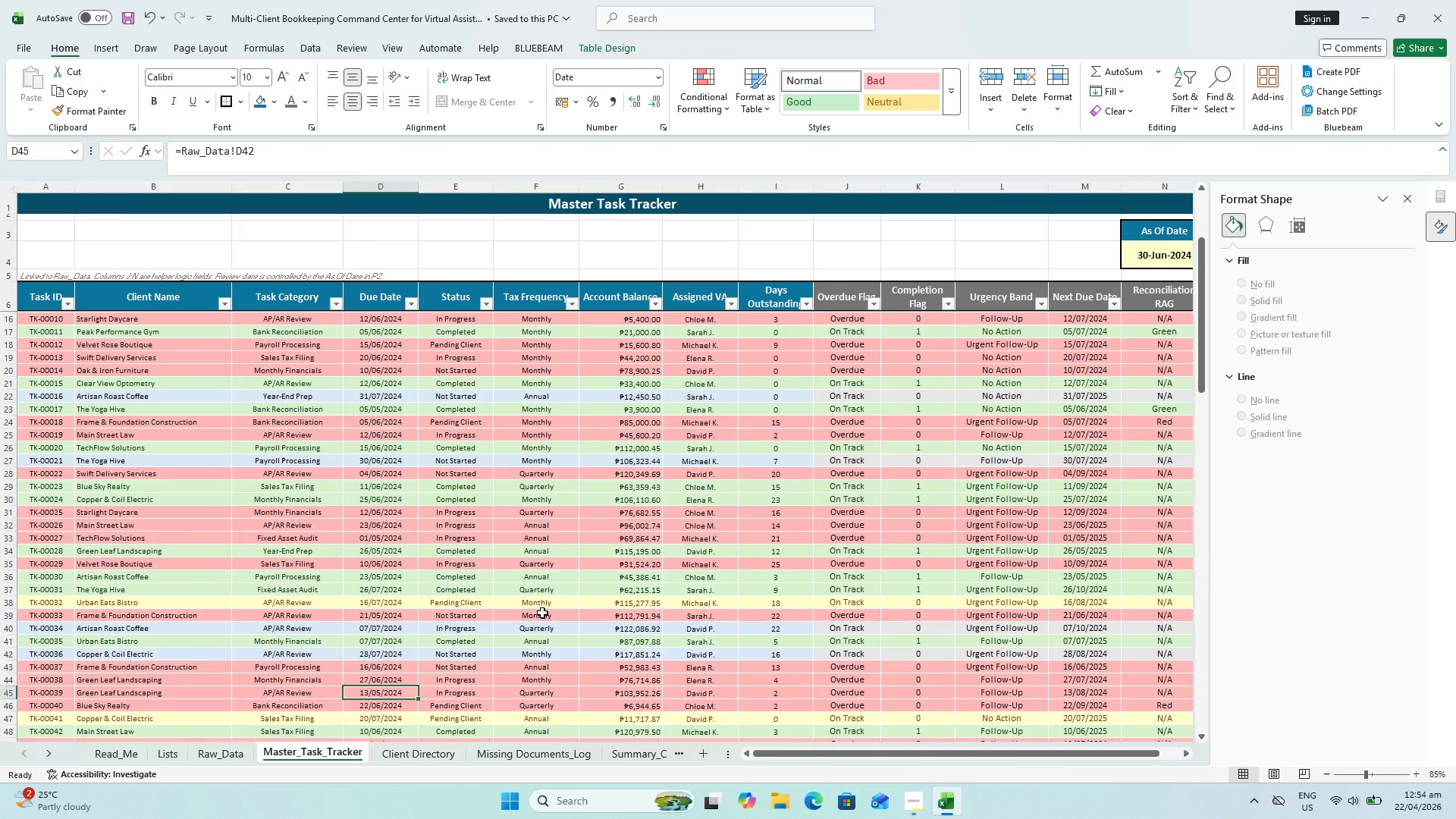 
scroll: coordinate [803, 705], scroll_direction: down, amount: 1.0
 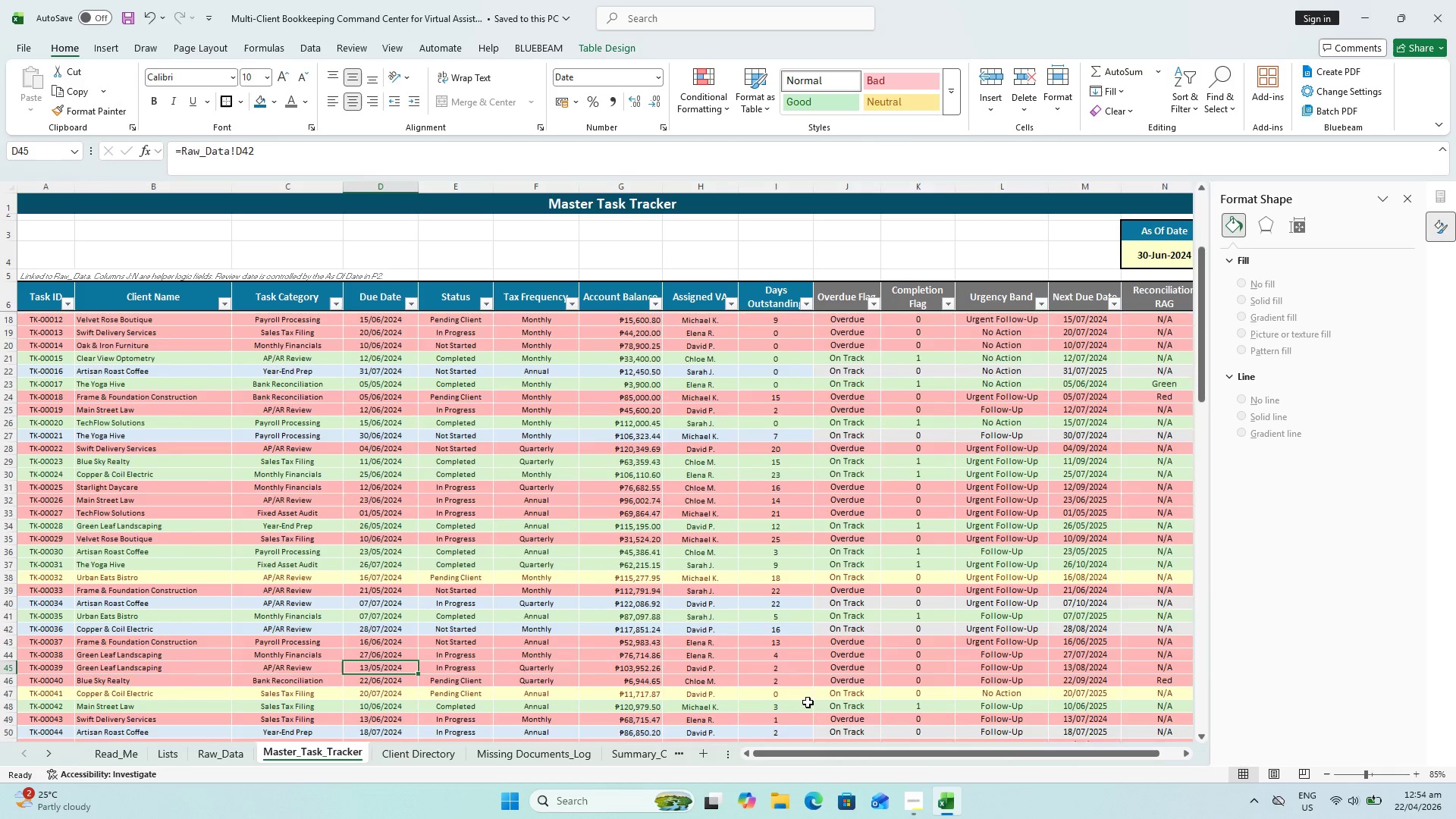 
scroll: coordinate [810, 700], scroll_direction: up, amount: 2.0
 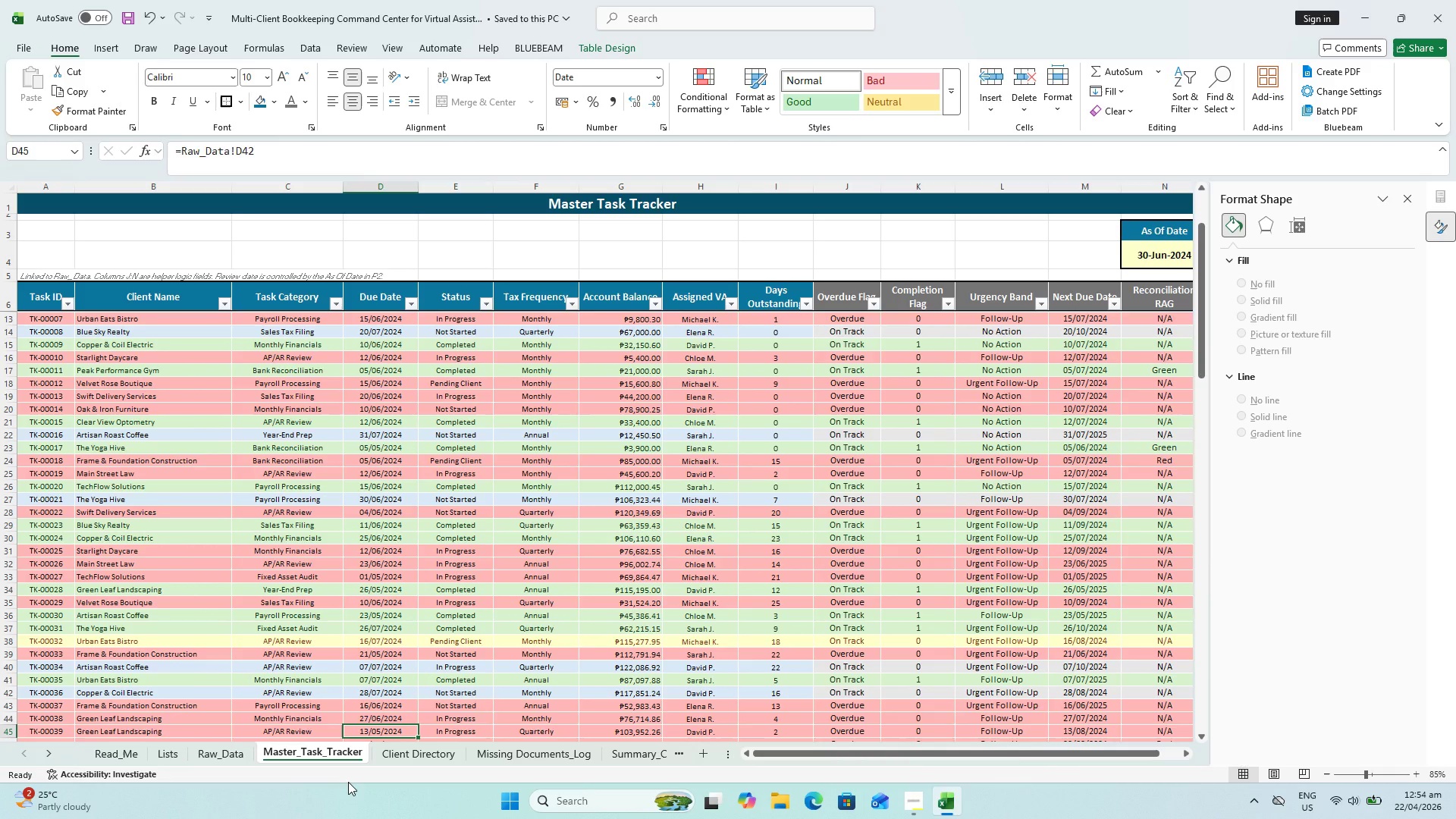 
wait(12.54)
 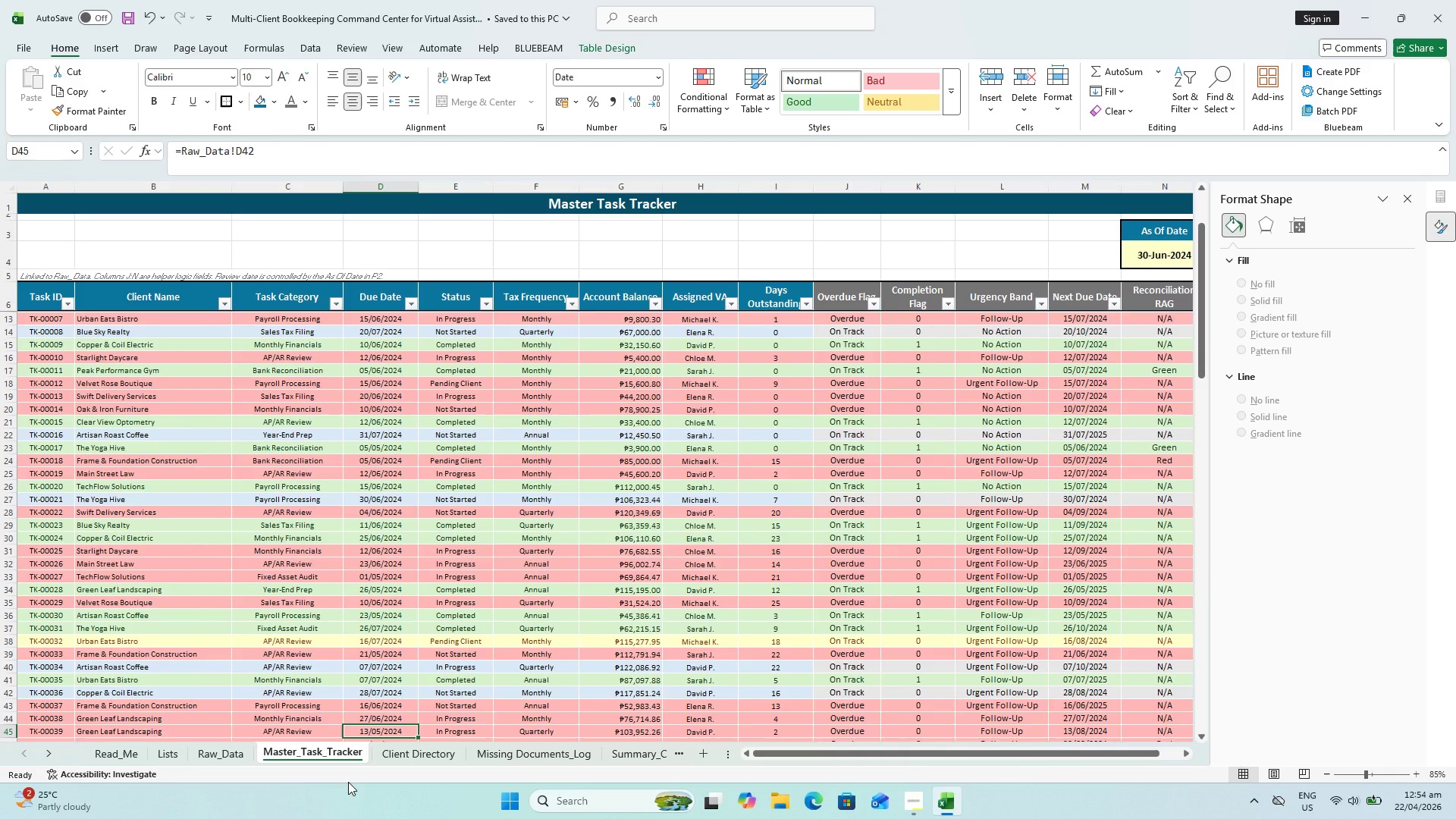 
scroll: coordinate [692, 696], scroll_direction: down, amount: 7.0
 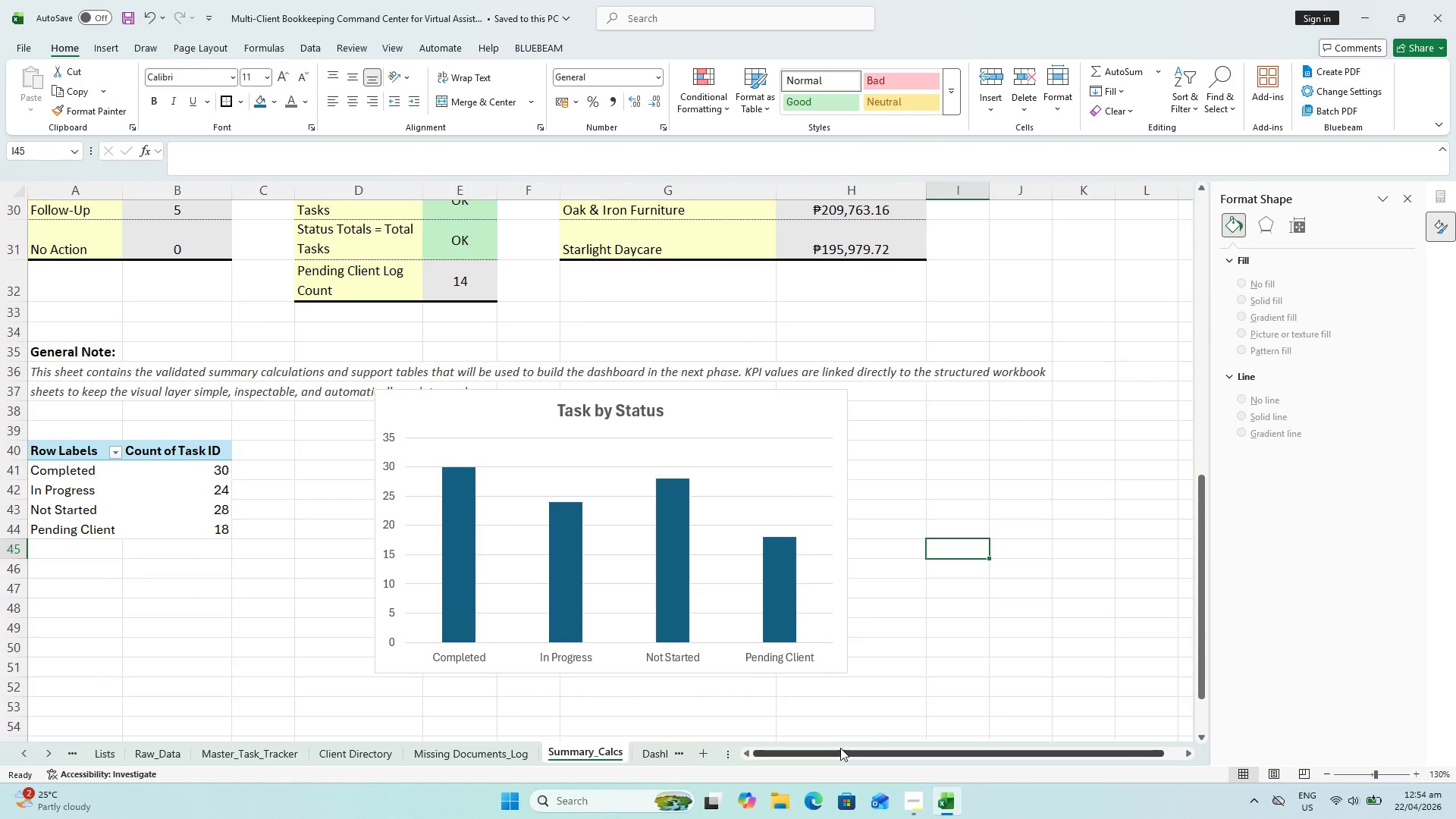 
left_click_drag(start_coordinate=[840, 748], to_coordinate=[720, 753])
 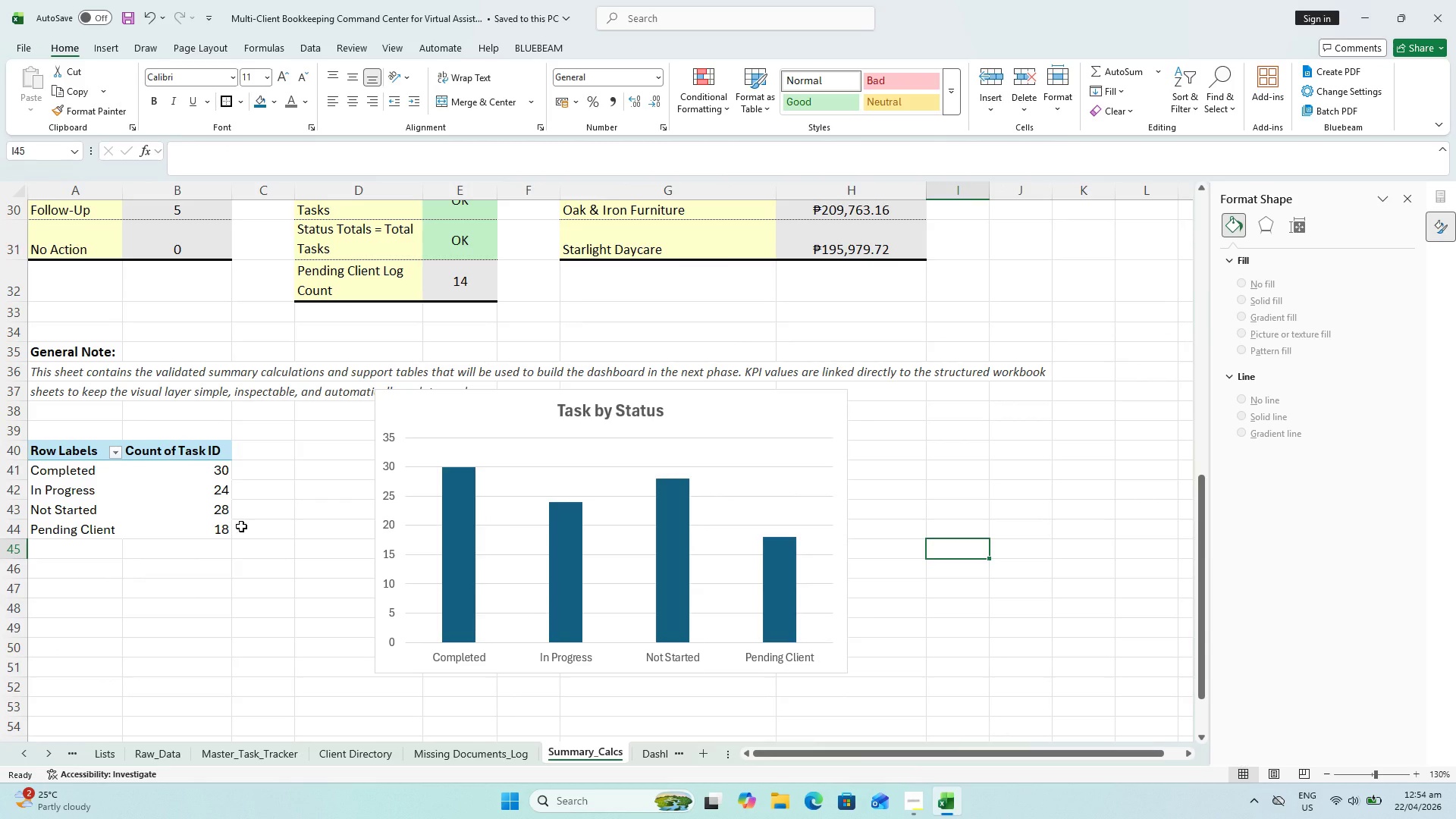 
wait(6.41)
 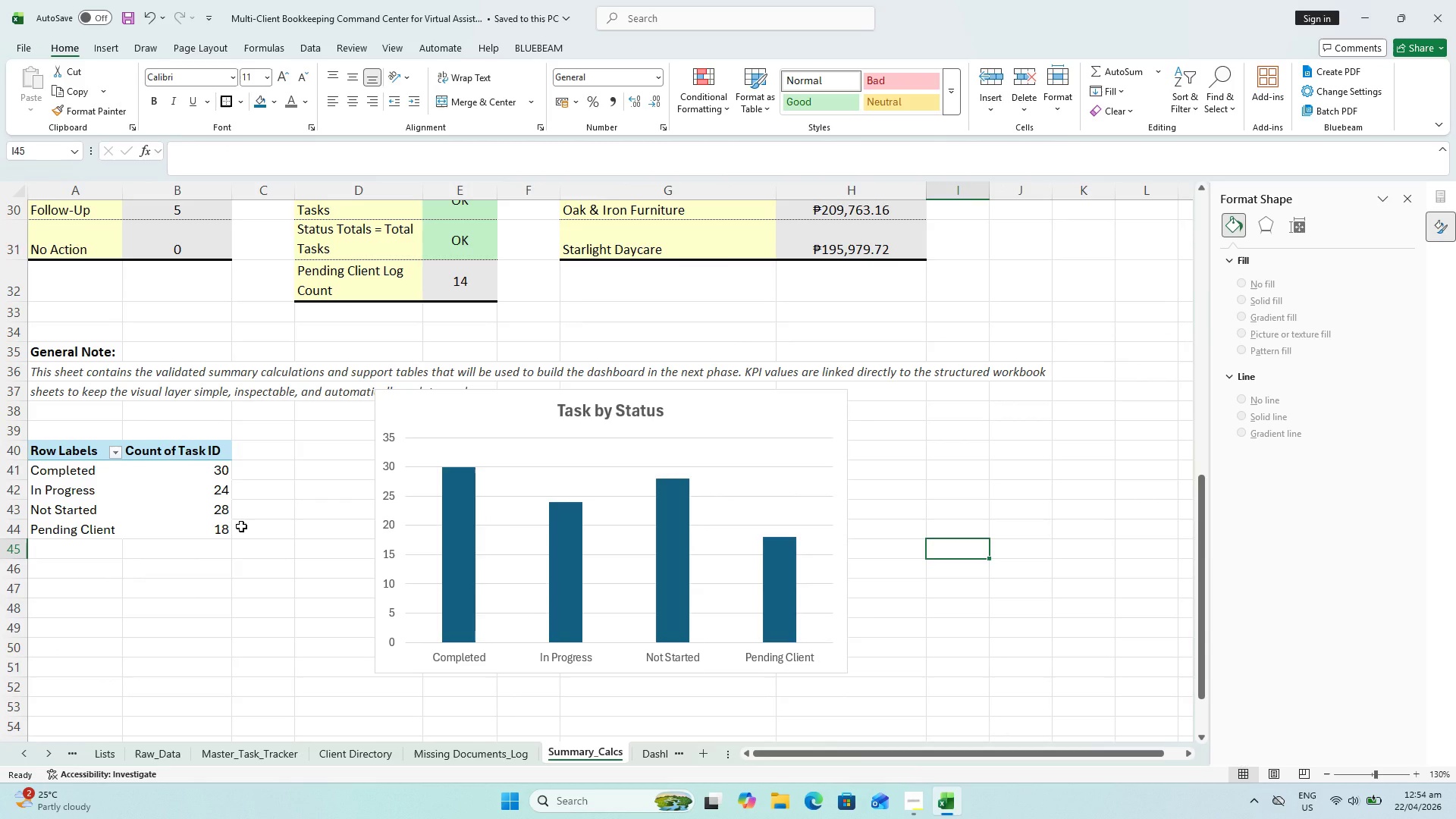 
left_click([444, 534])
 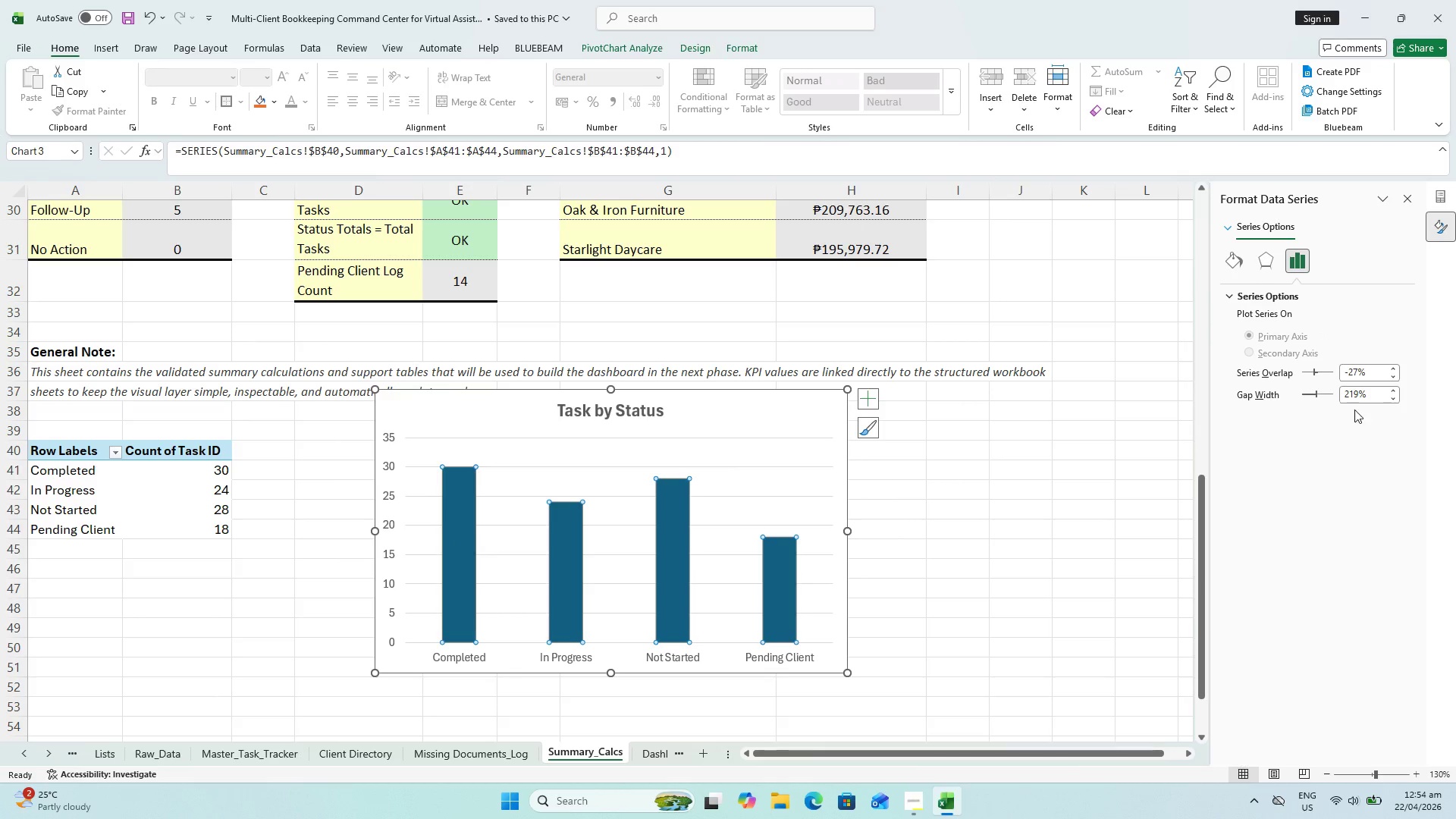 
left_click([1356, 394])
 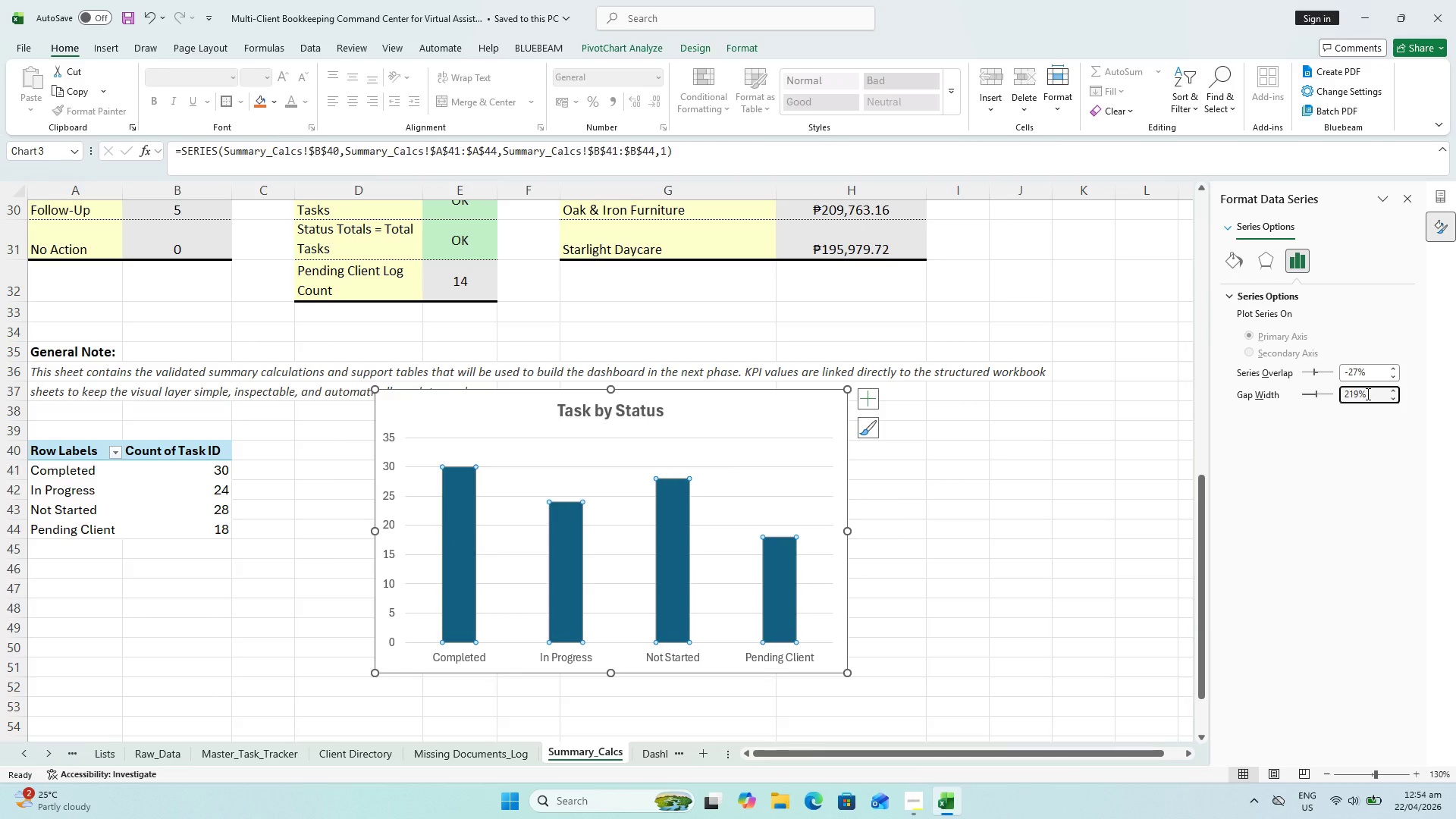 
left_click_drag(start_coordinate=[1367, 394], to_coordinate=[1064, 431])
 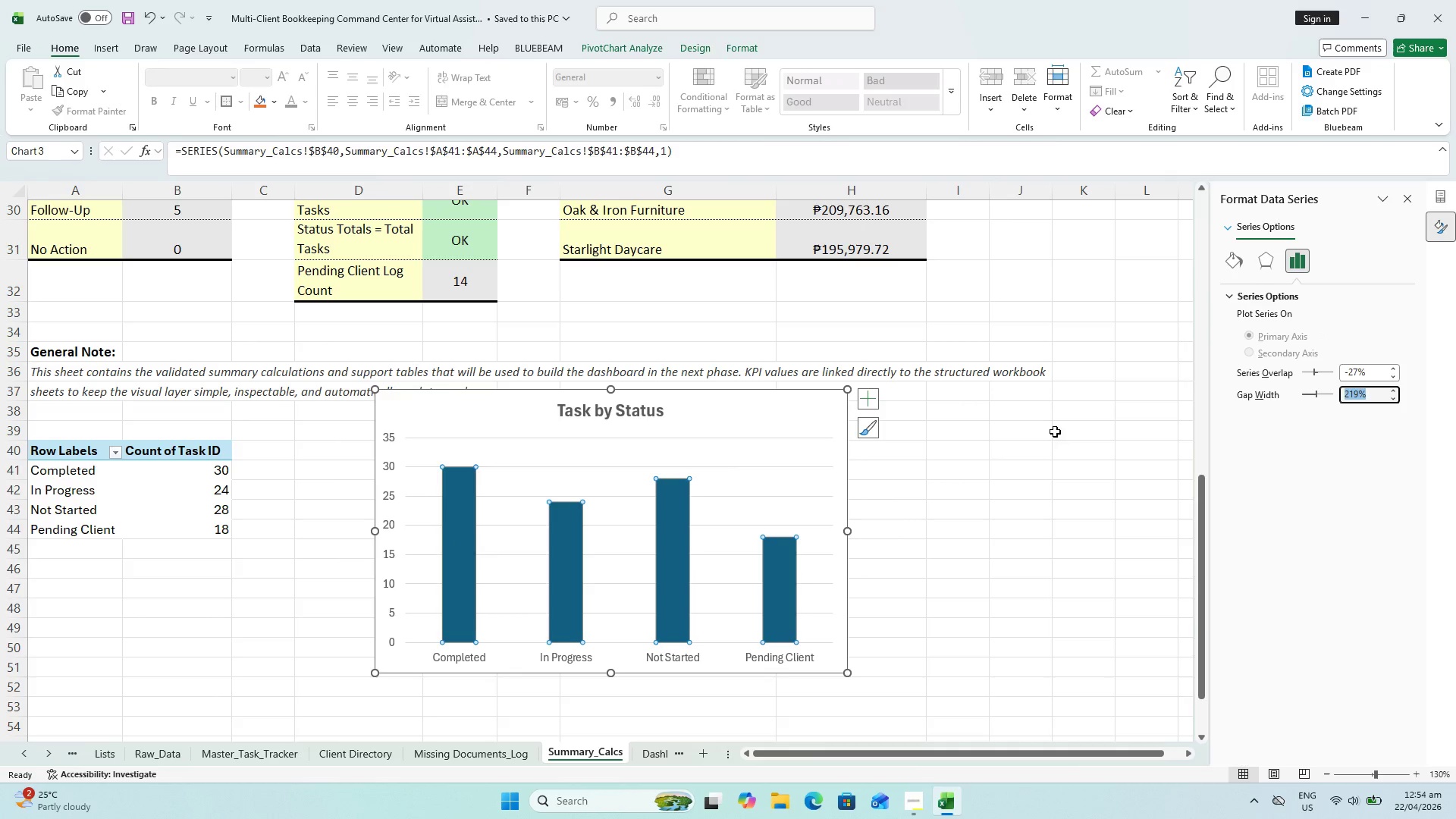 
type(50)
 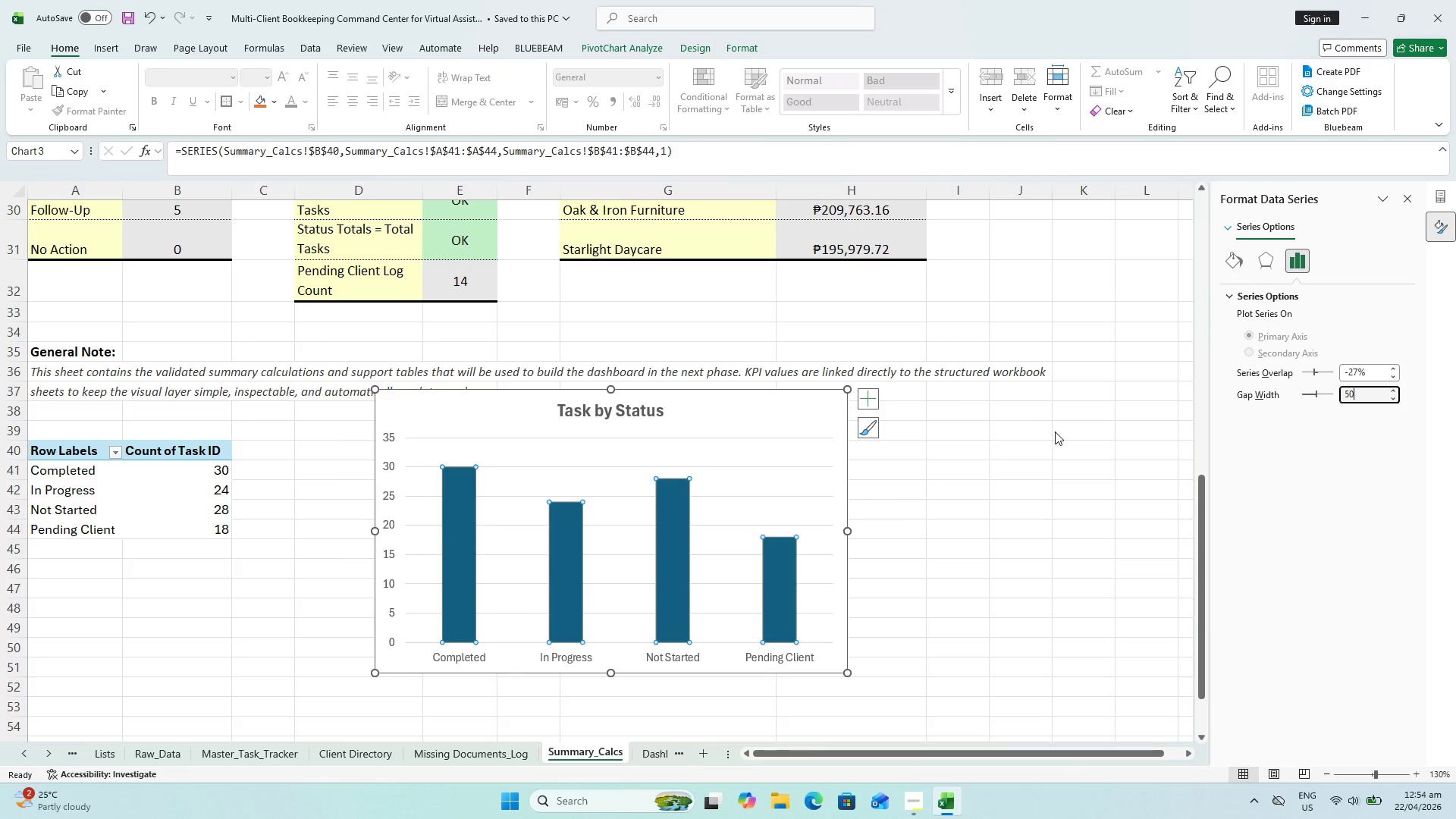 
key(Enter)
 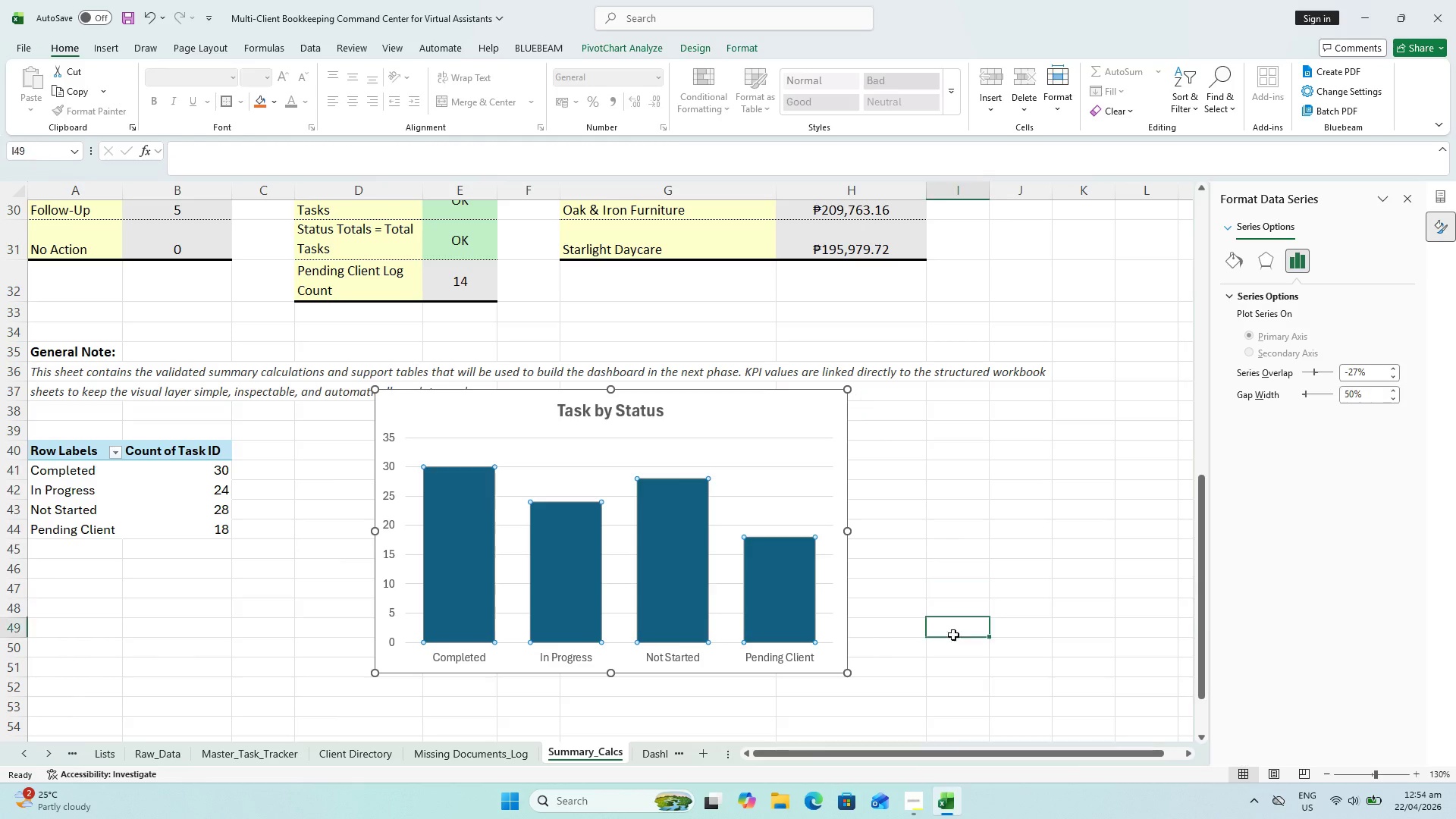 
left_click([479, 586])
 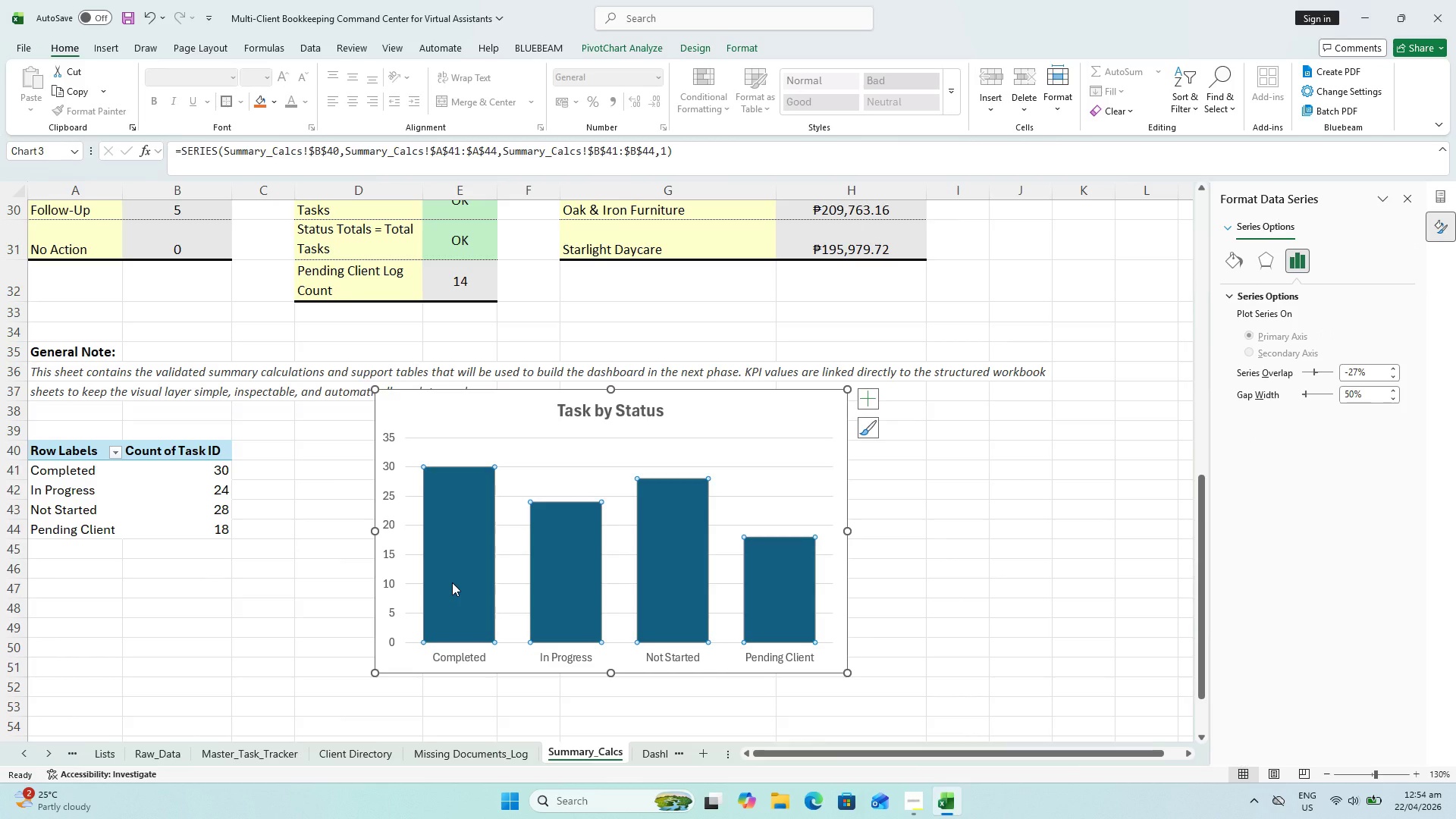 
double_click([452, 582])
 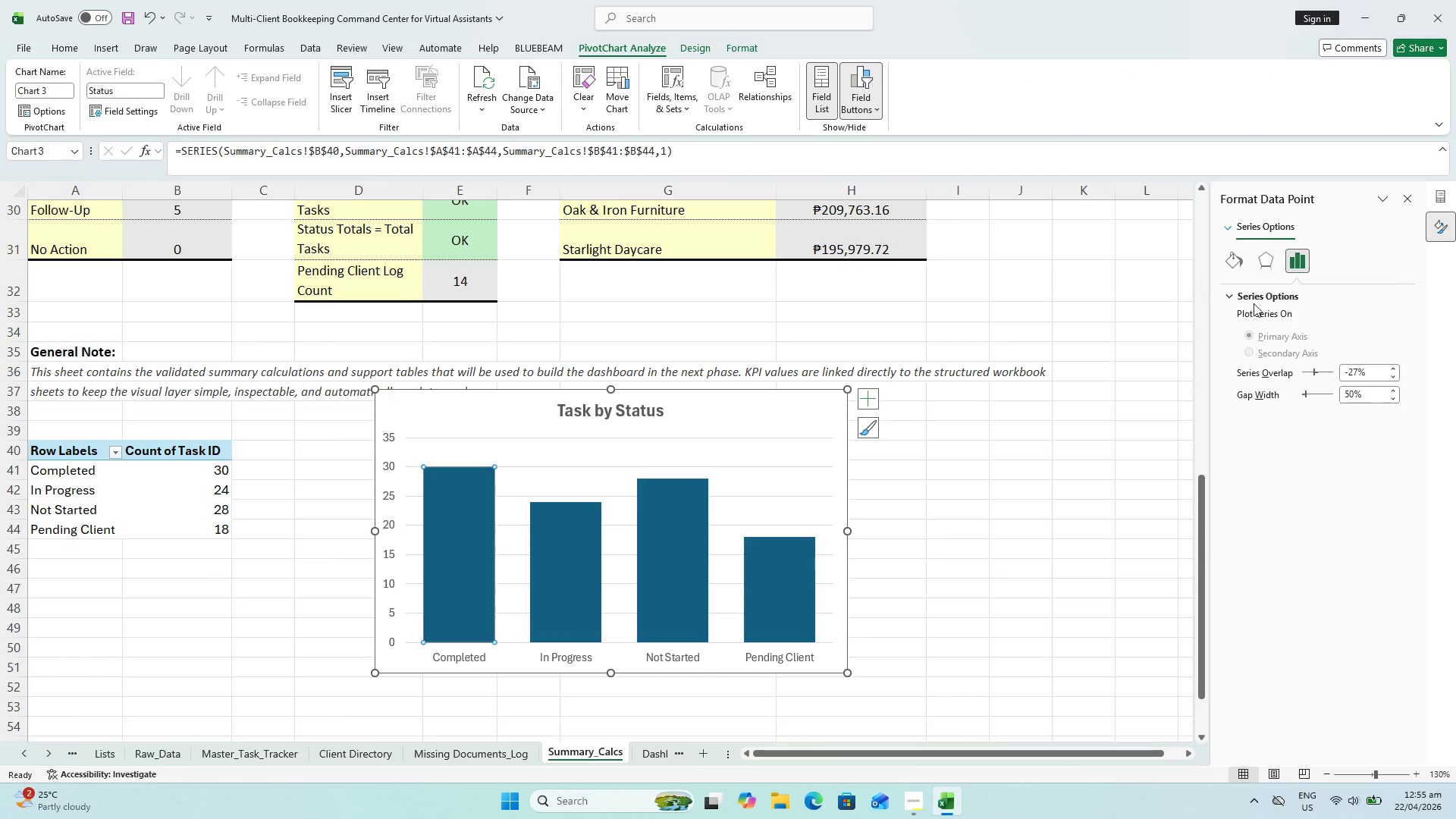 
left_click([1232, 265])
 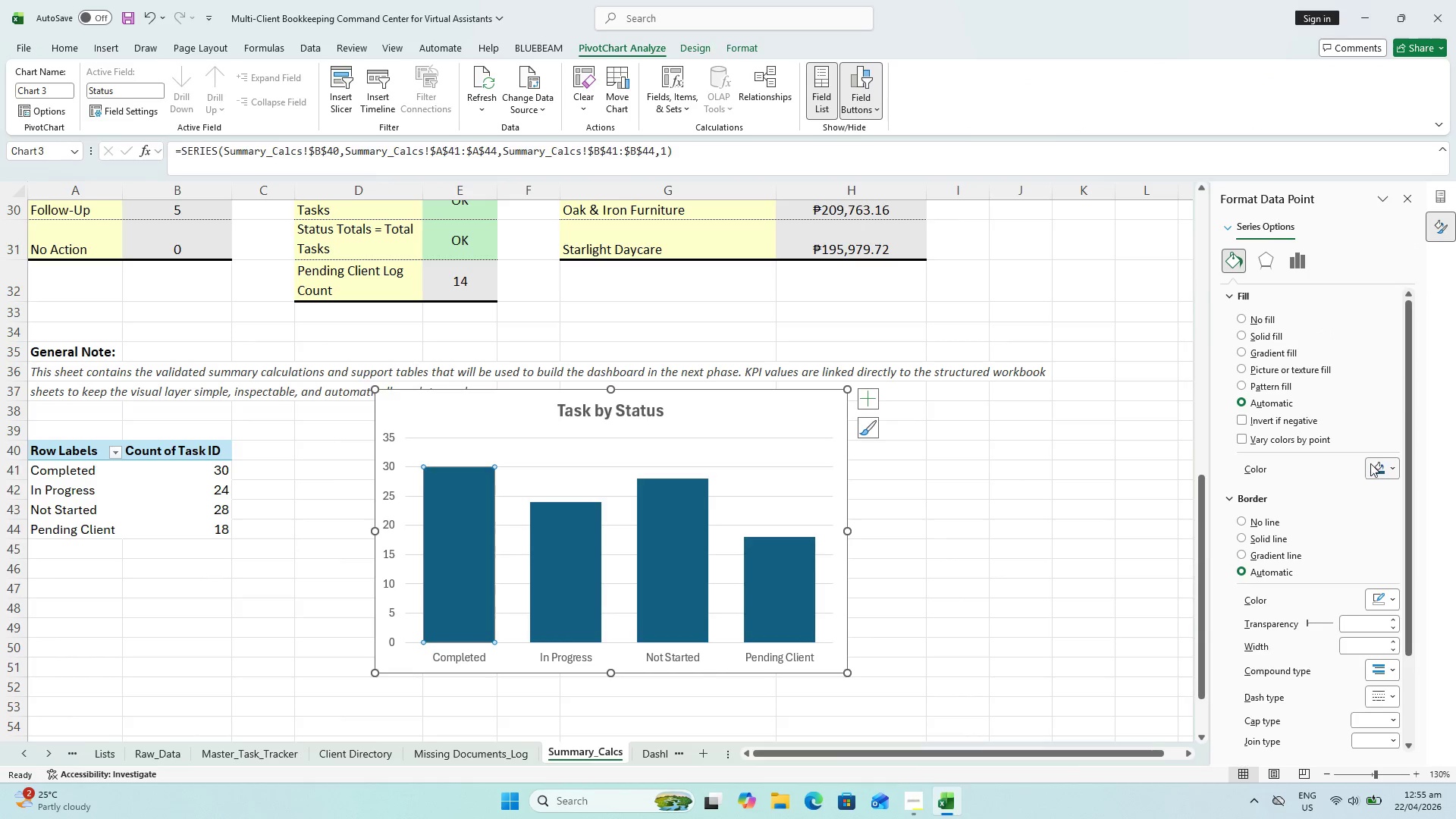 
left_click([1392, 466])
 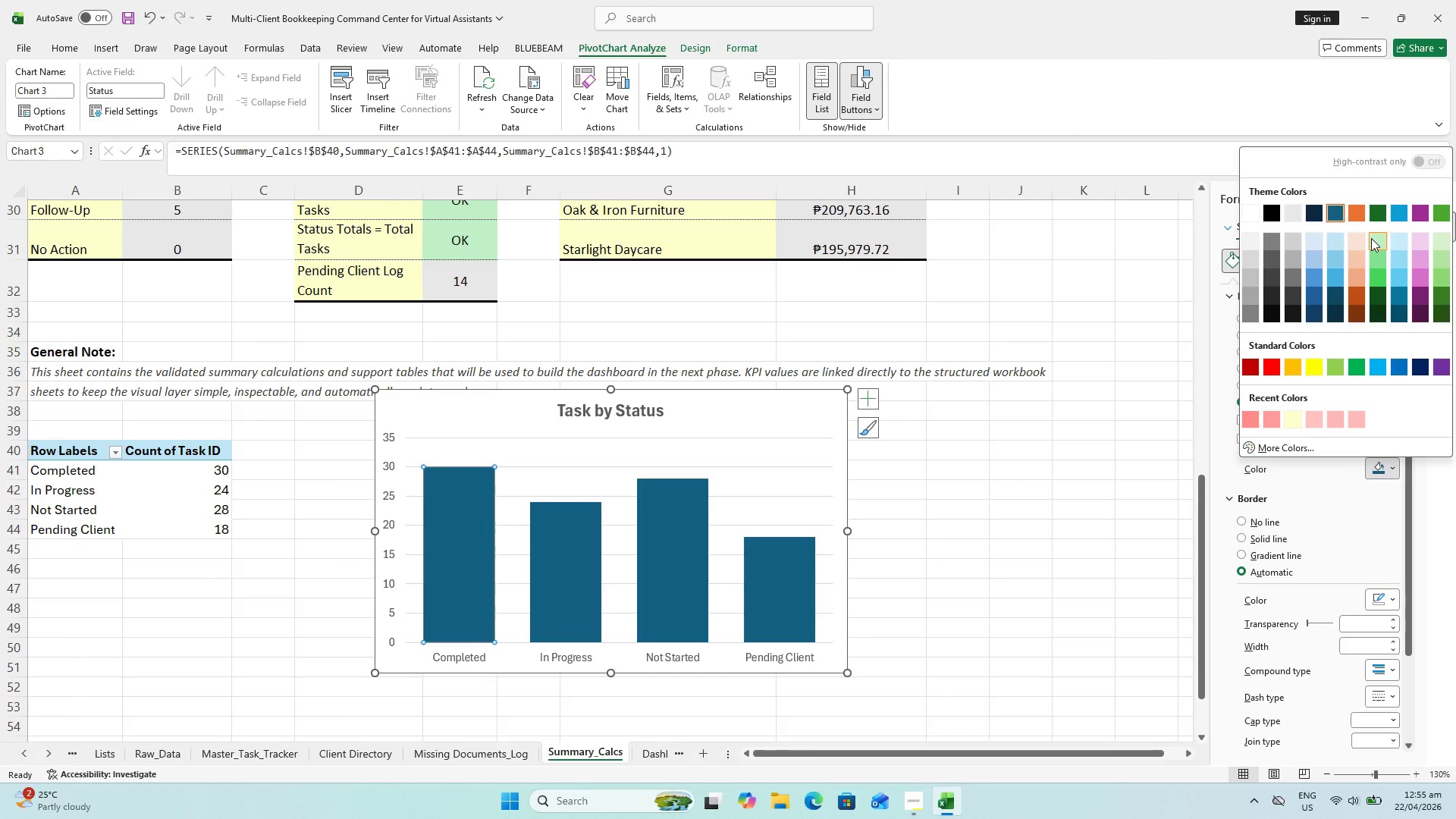 
left_click([1080, 535])
 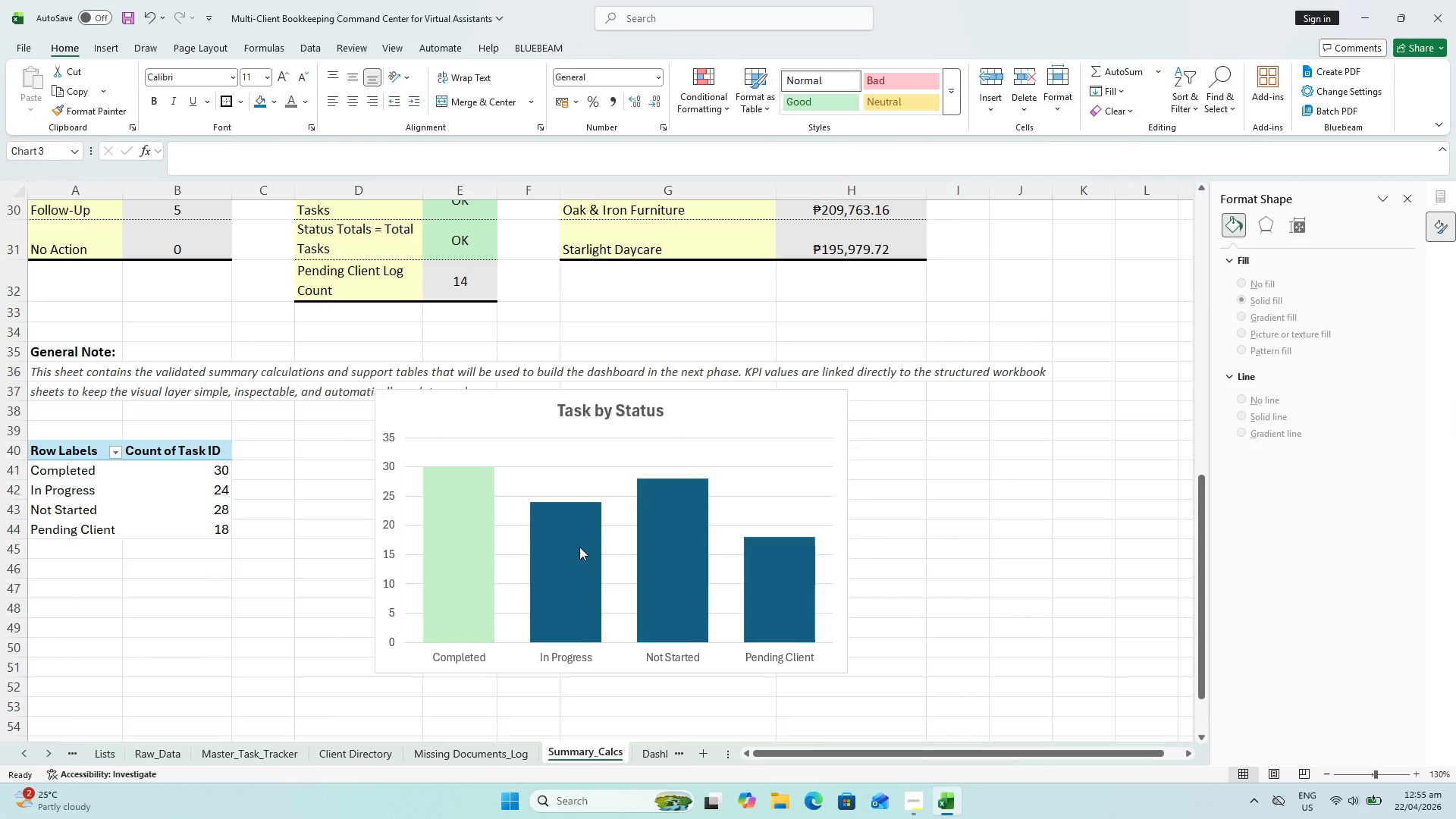 
double_click([579, 547])
 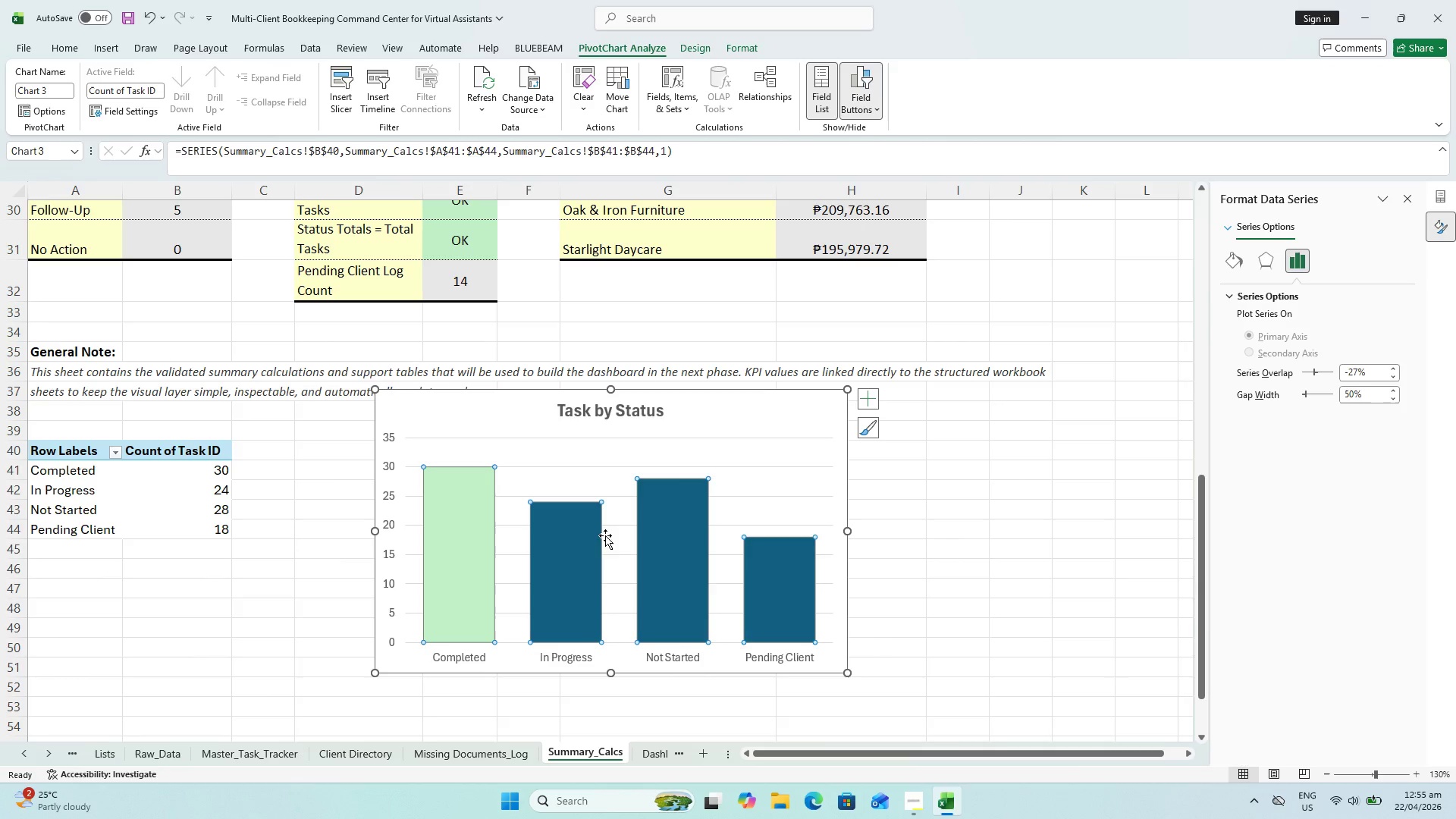 
left_click([575, 548])
 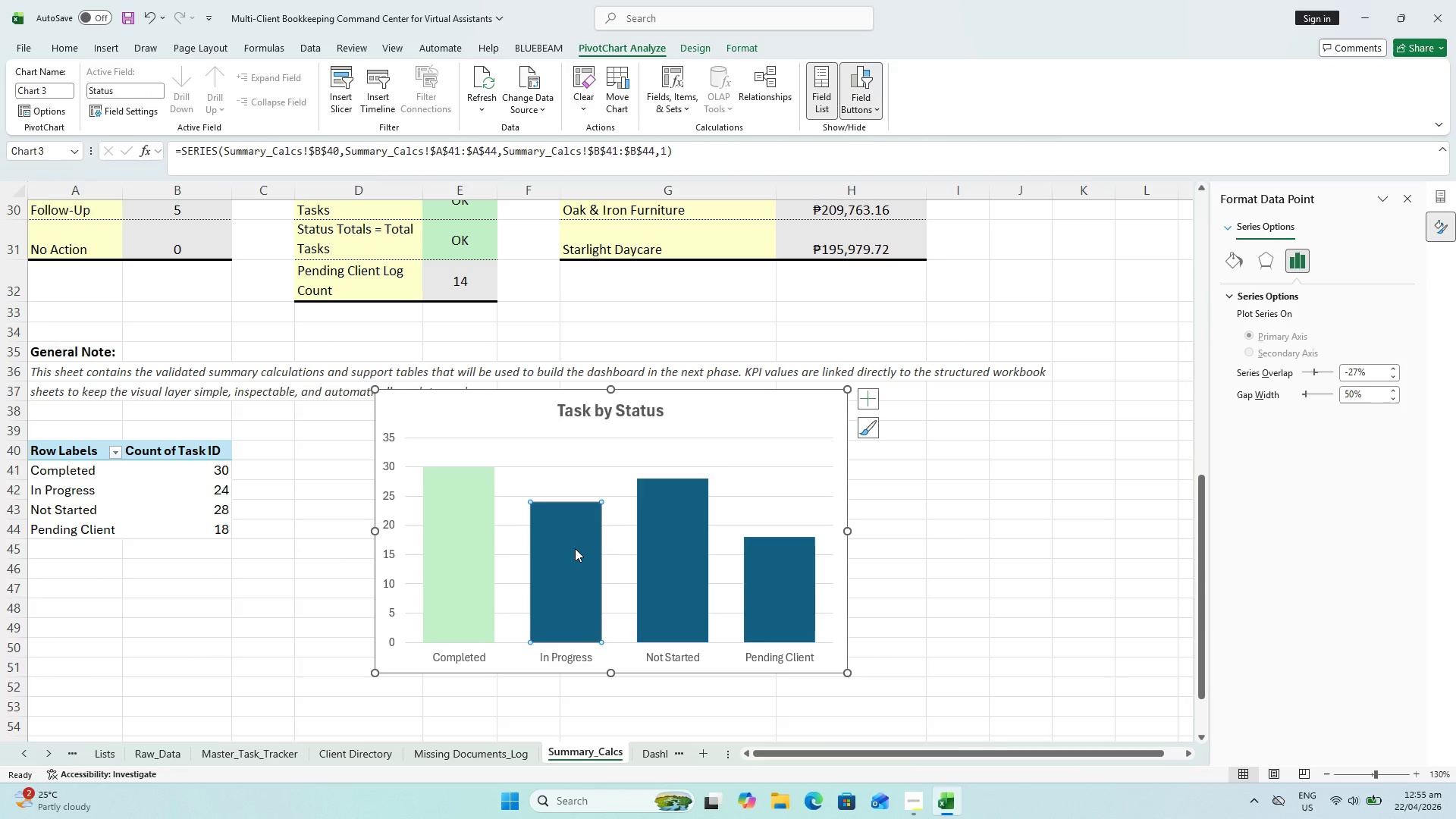 
left_click([575, 548])
 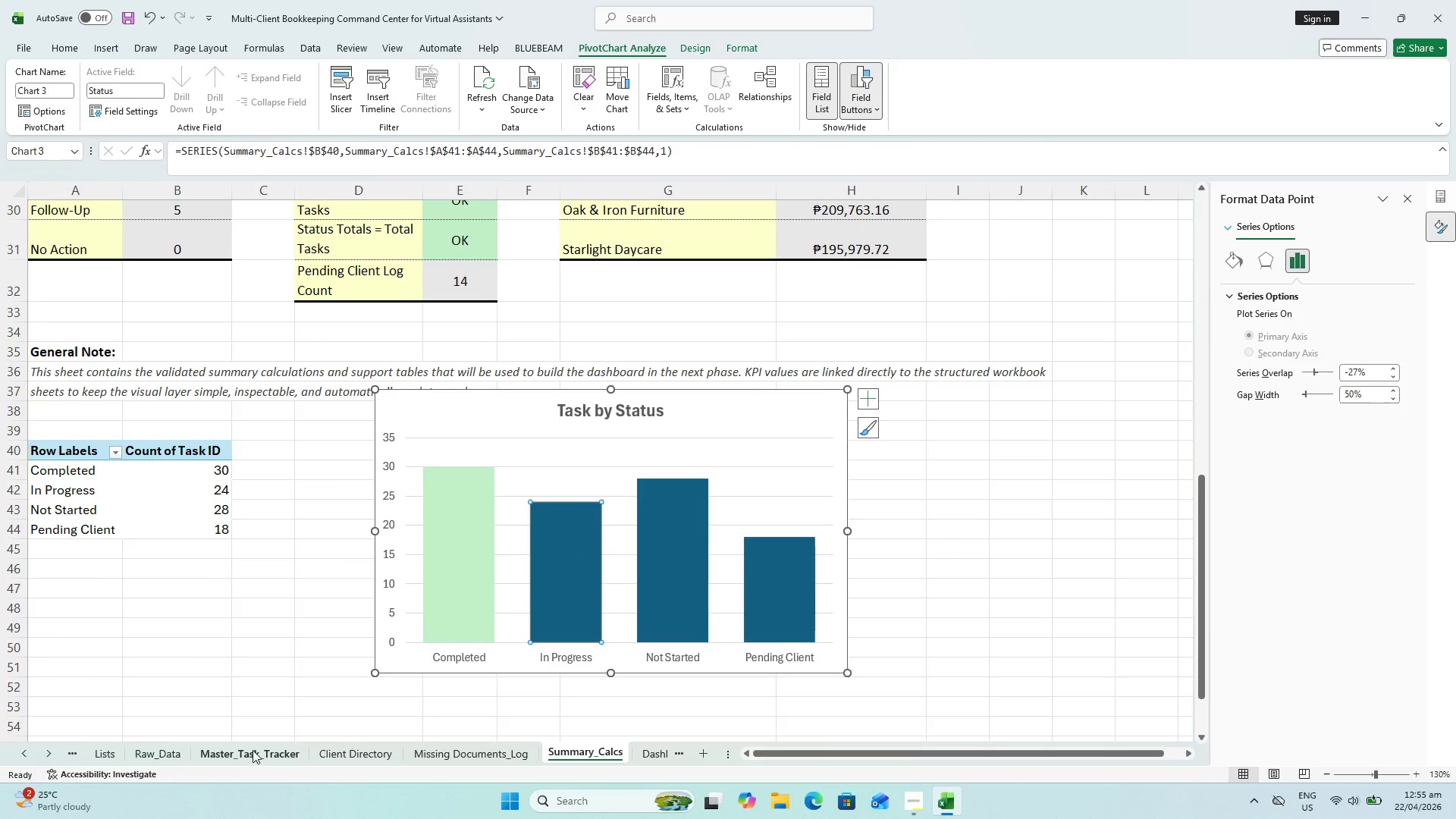 
left_click([263, 754])
 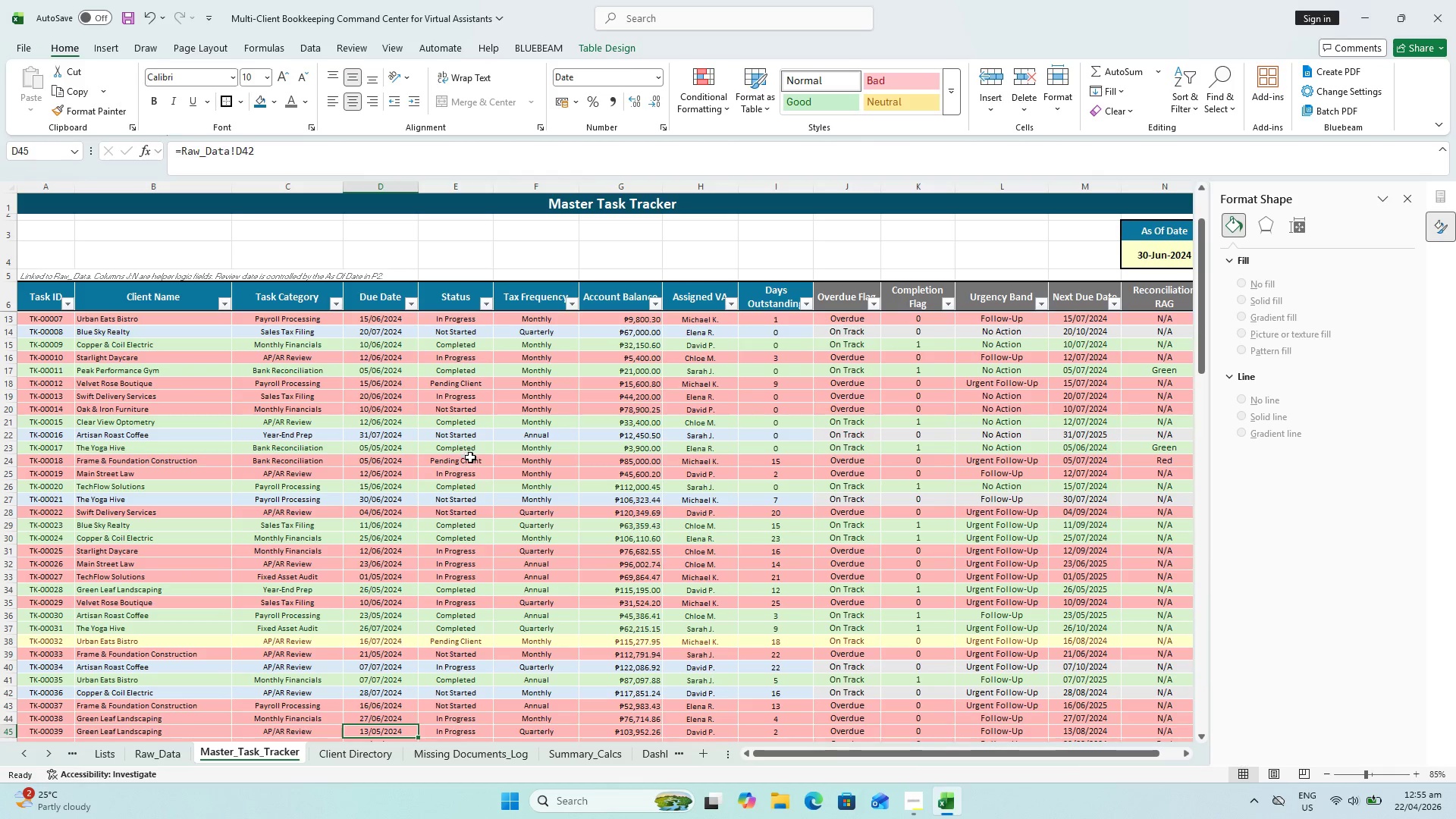 
wait(23.01)
 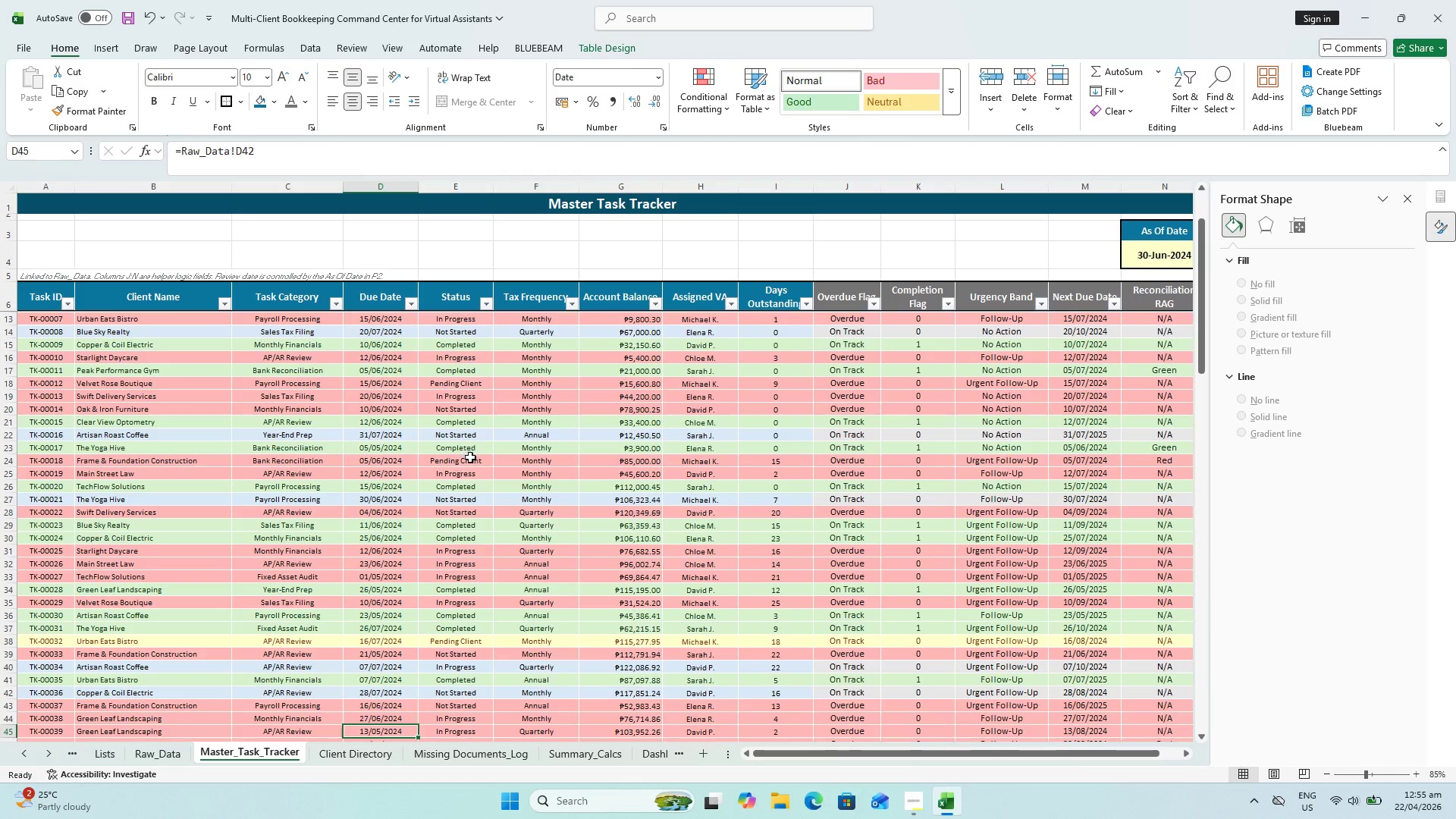 
left_click([591, 752])
 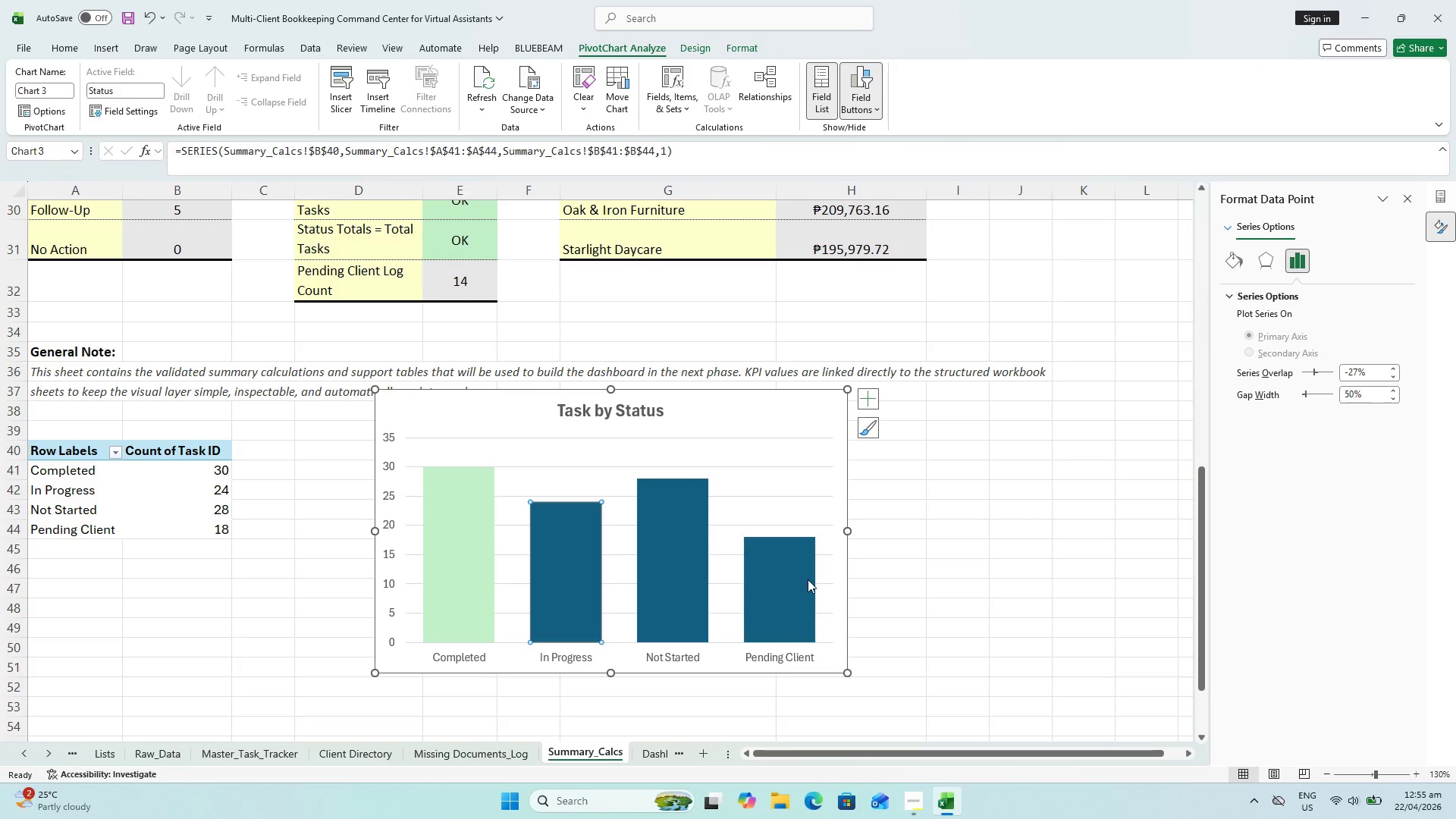 
left_click([667, 579])
 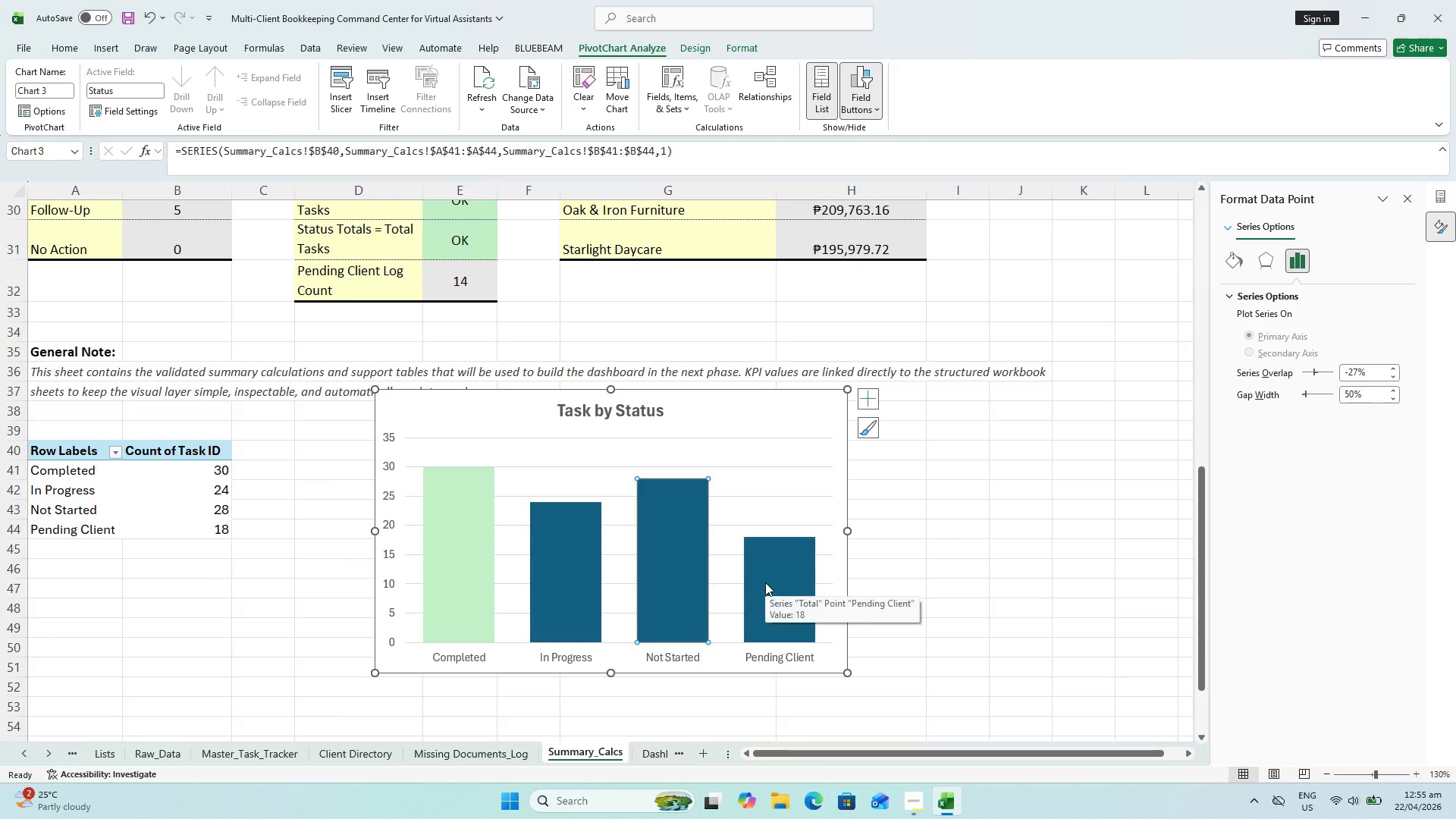 
double_click([688, 579])
 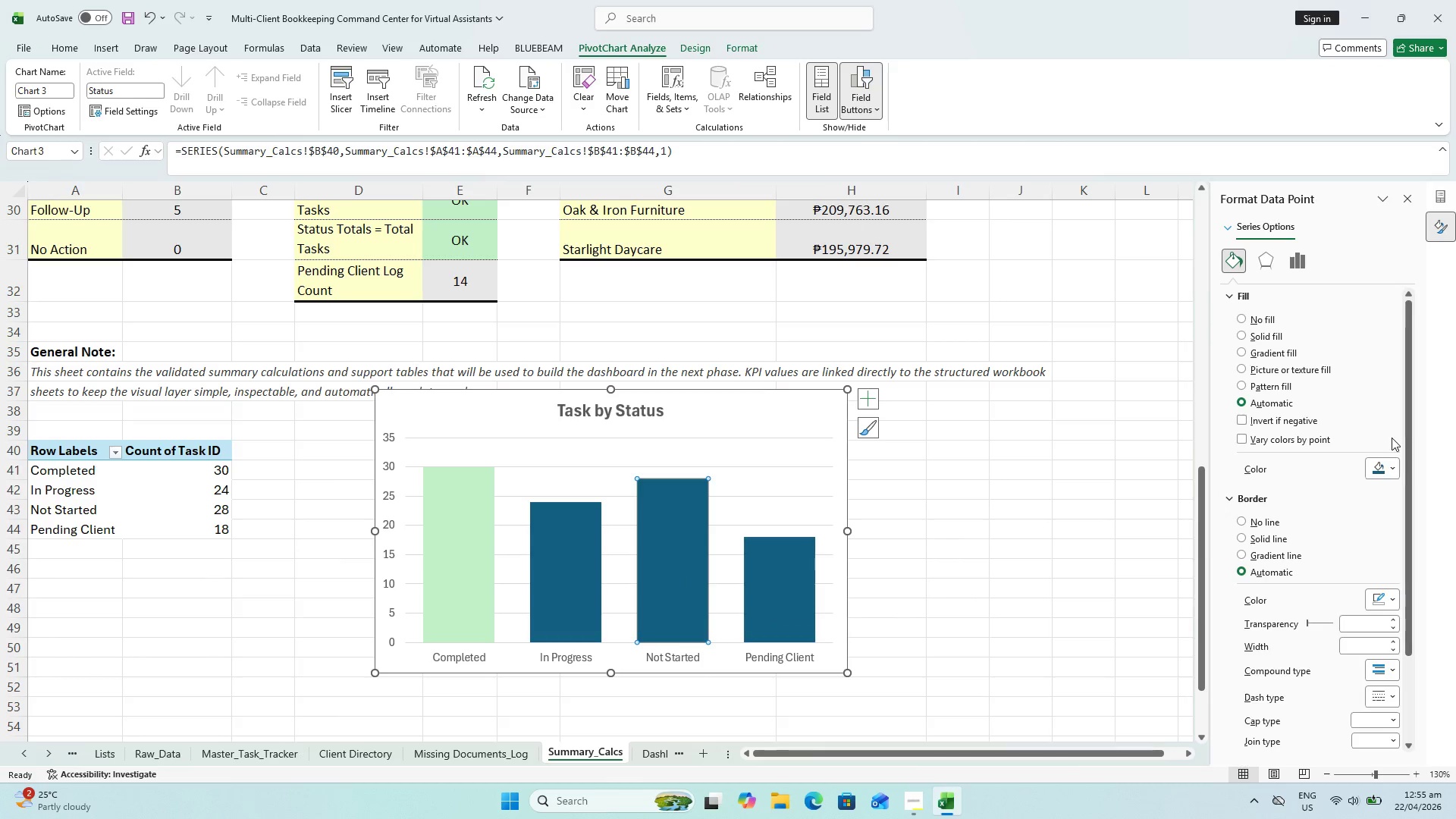 
left_click([1390, 466])
 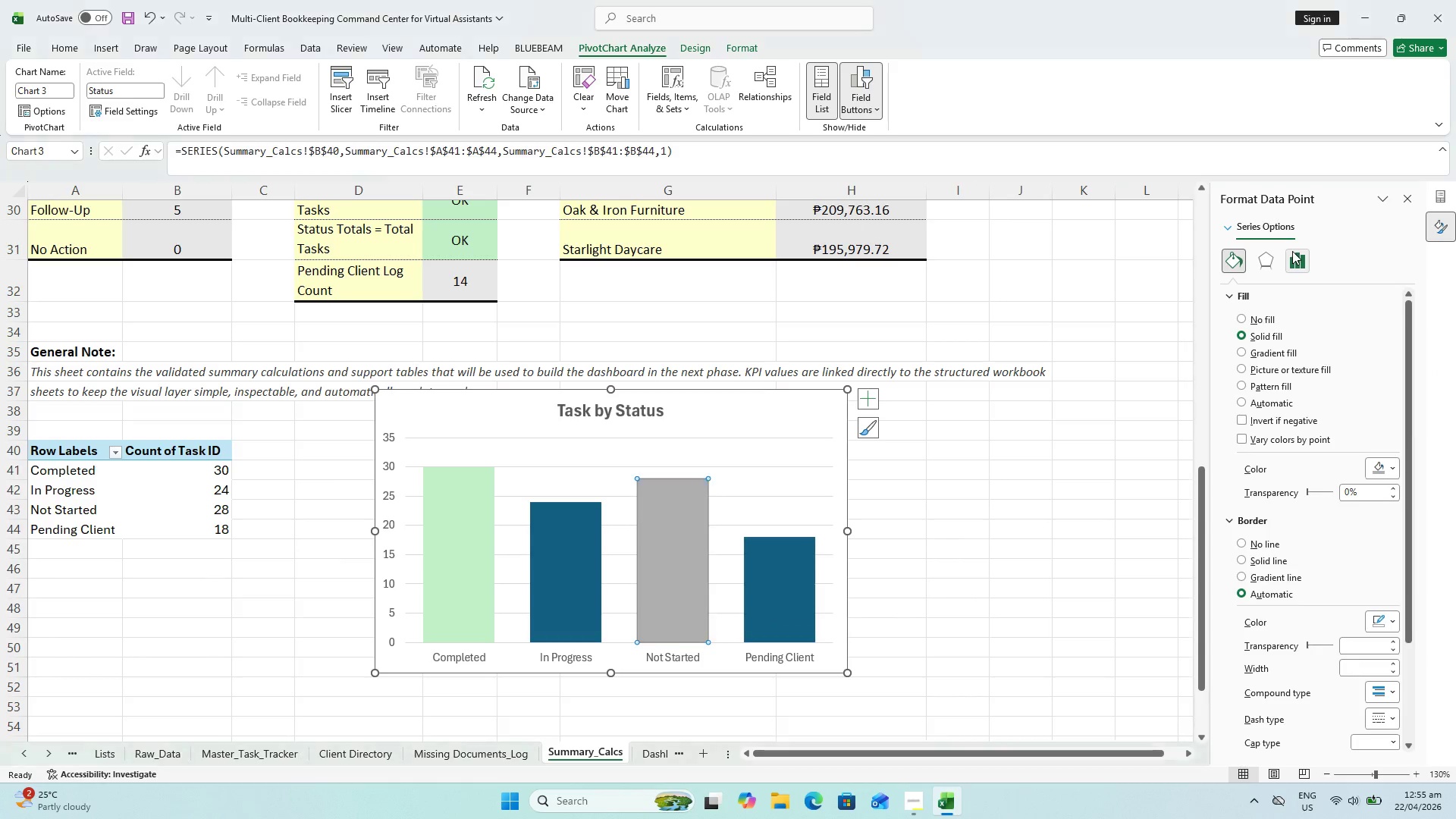 
left_click([1046, 633])
 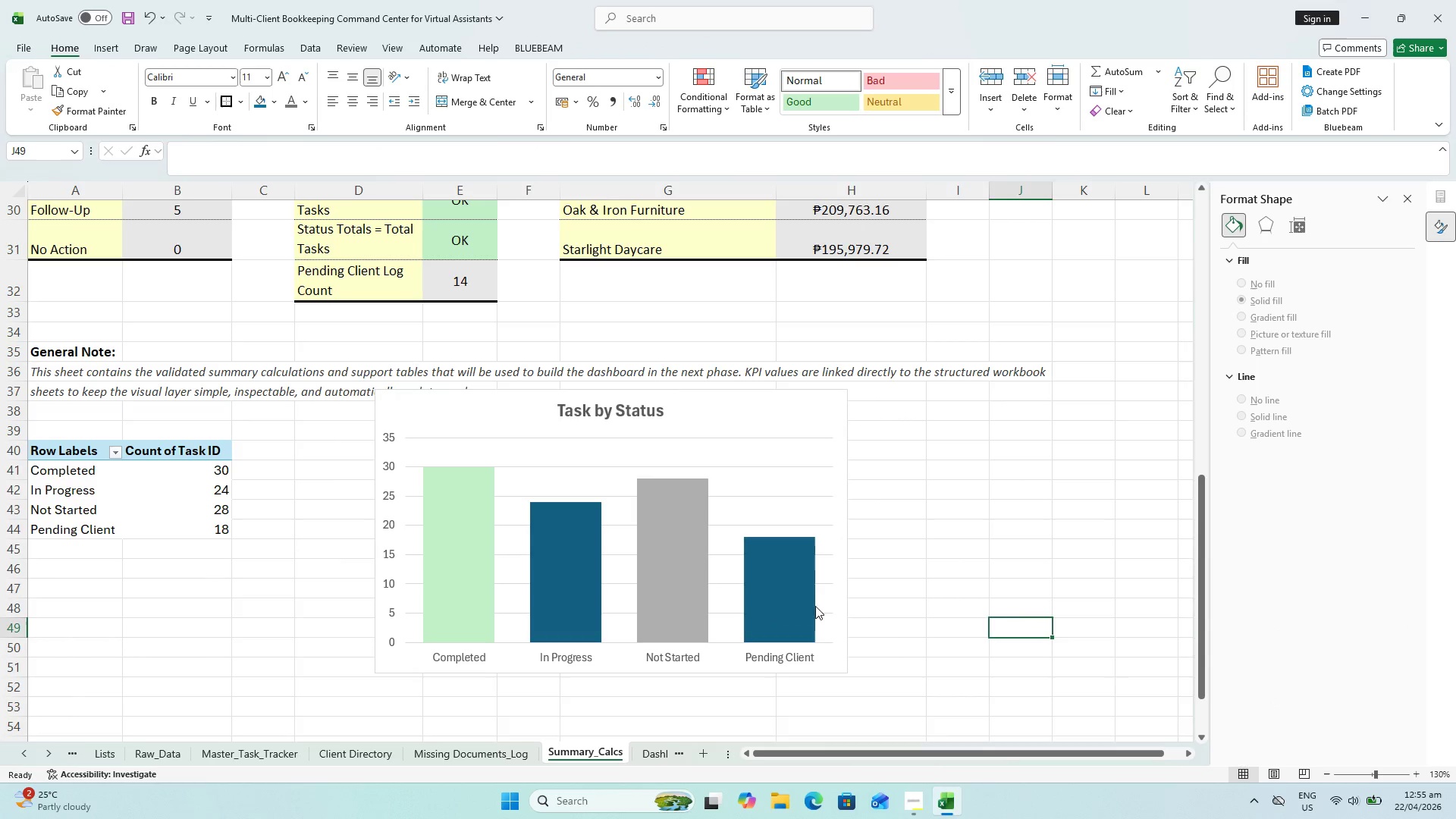 
left_click([803, 601])
 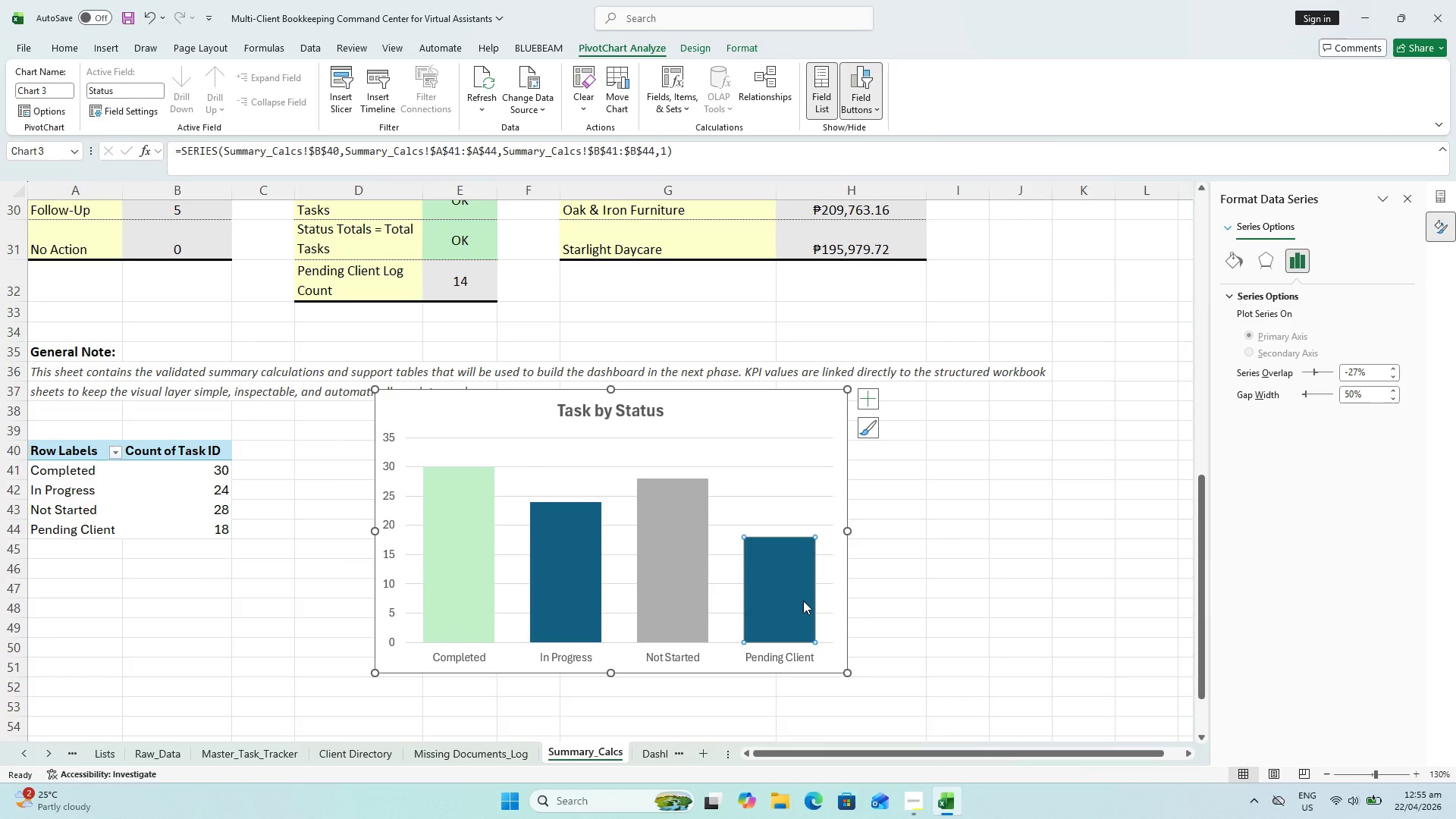 
double_click([803, 601])
 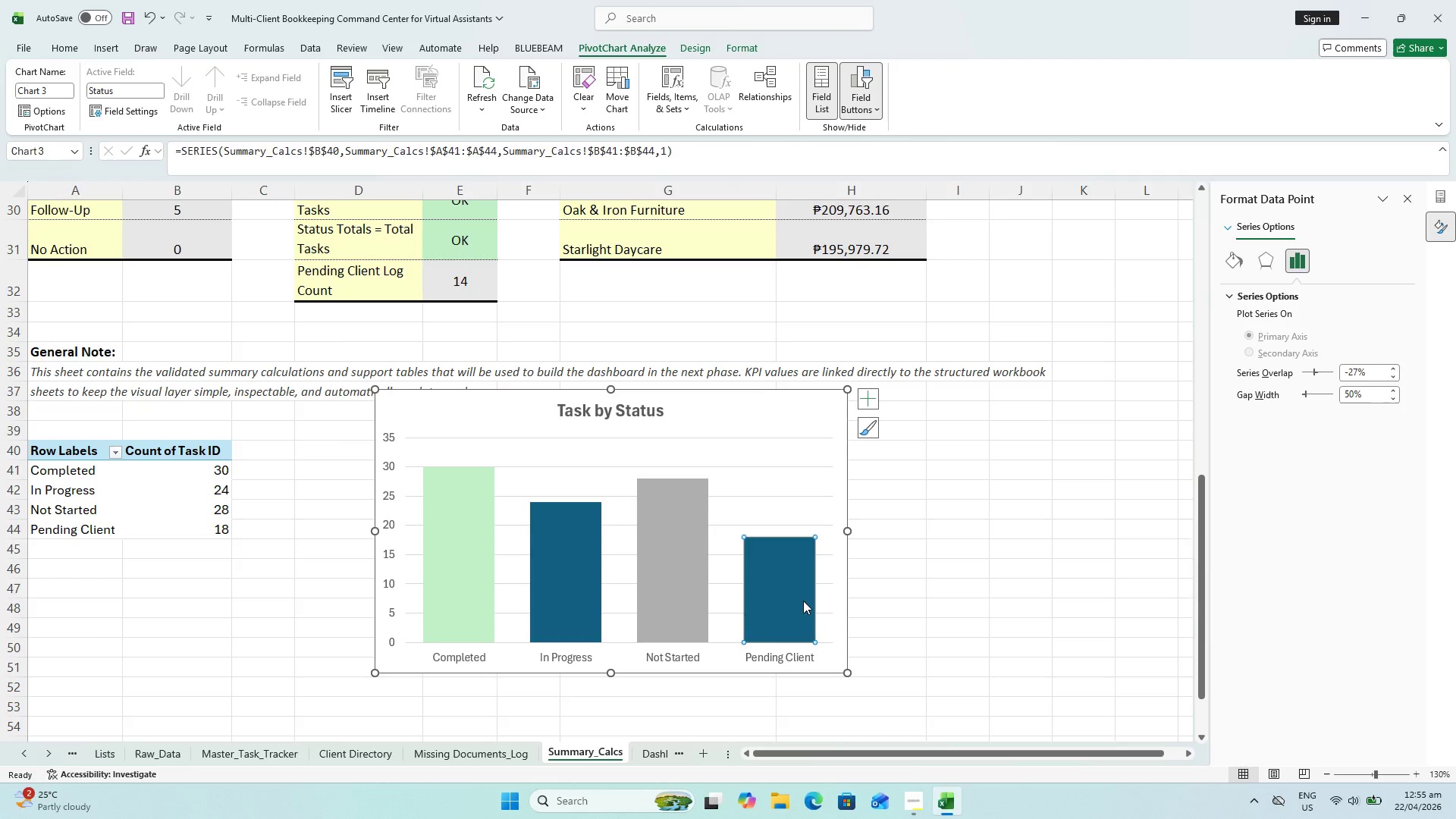 
double_click([803, 601])
 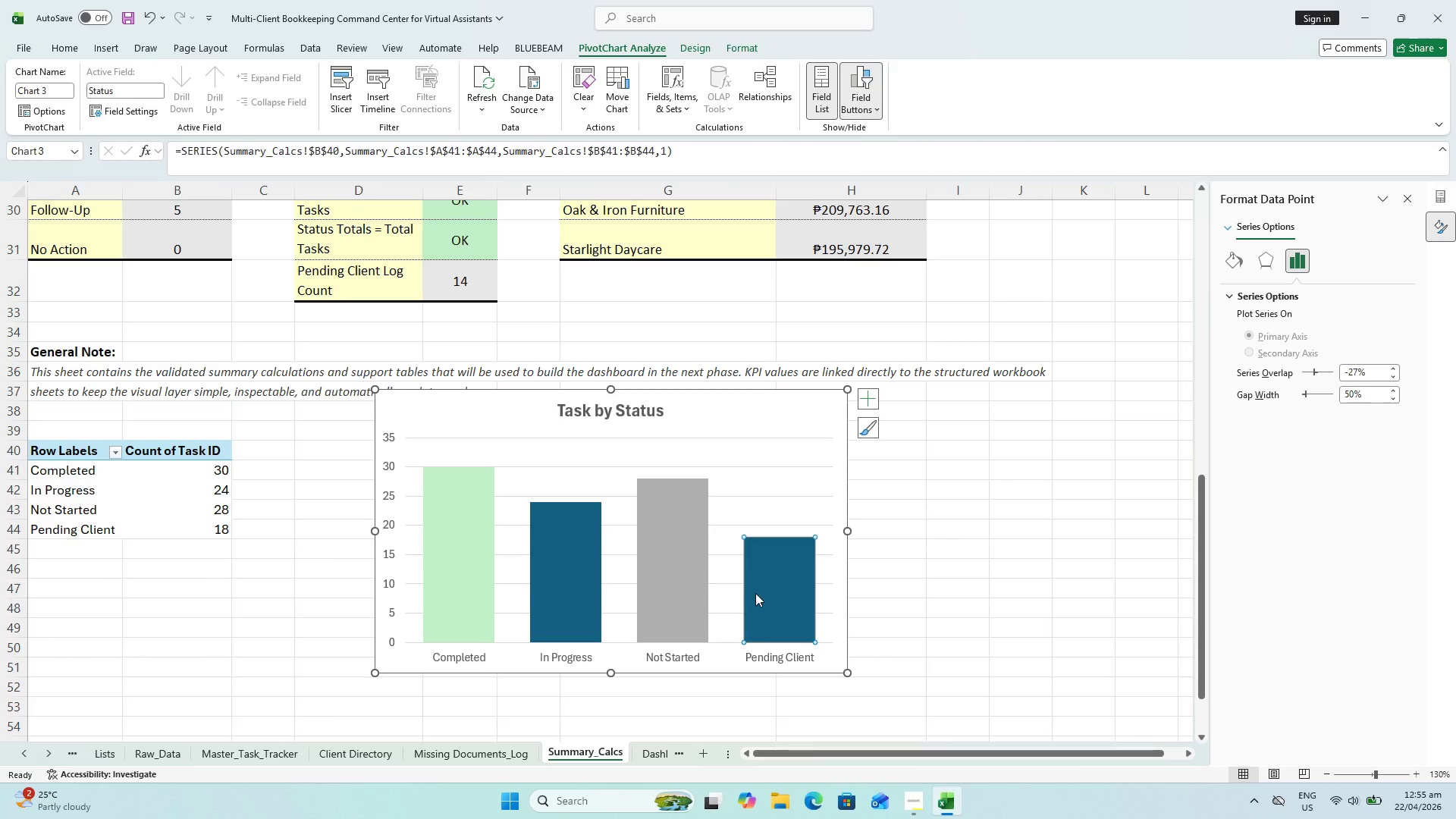 
left_click([654, 565])
 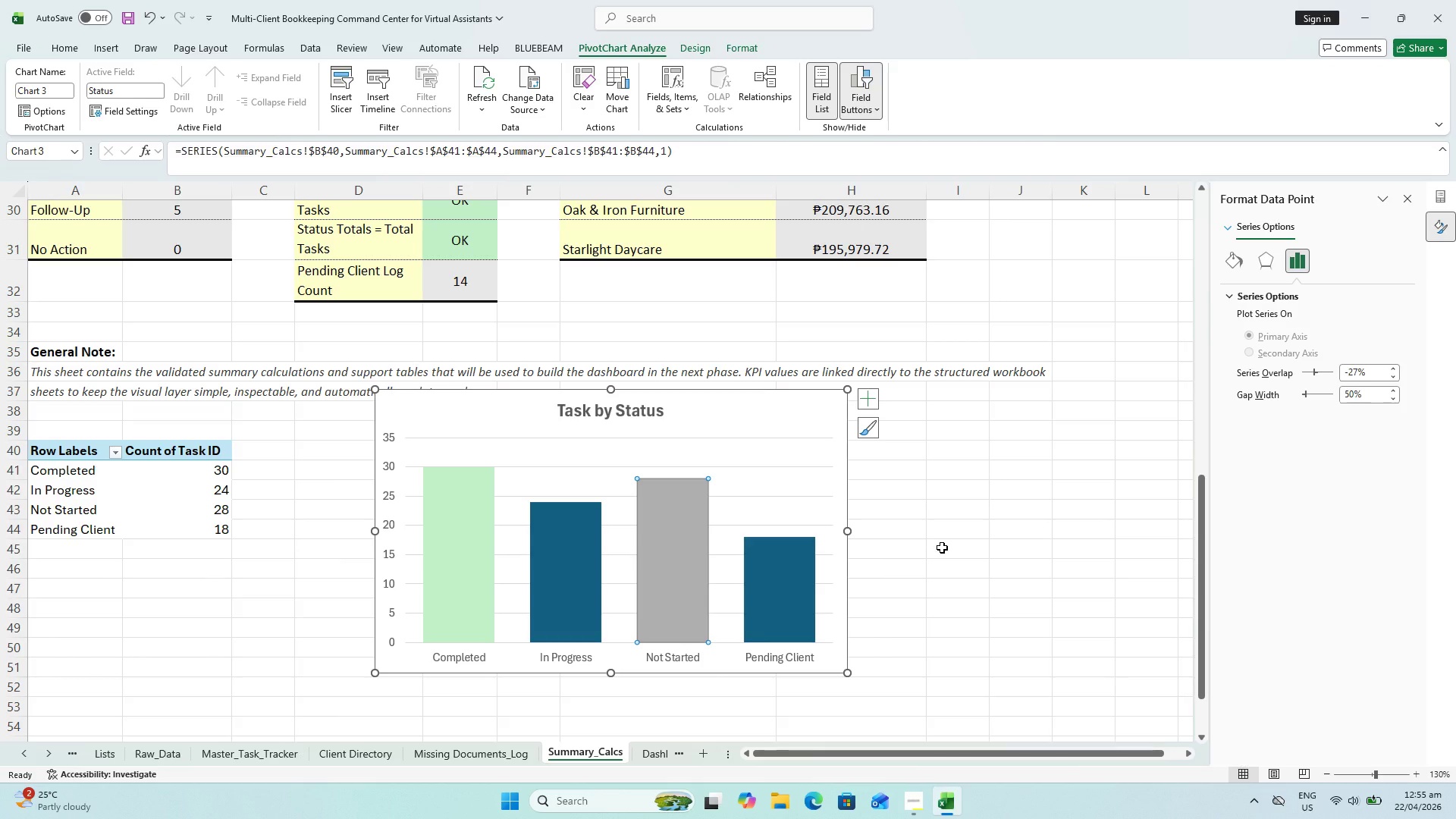 
left_click([942, 548])
 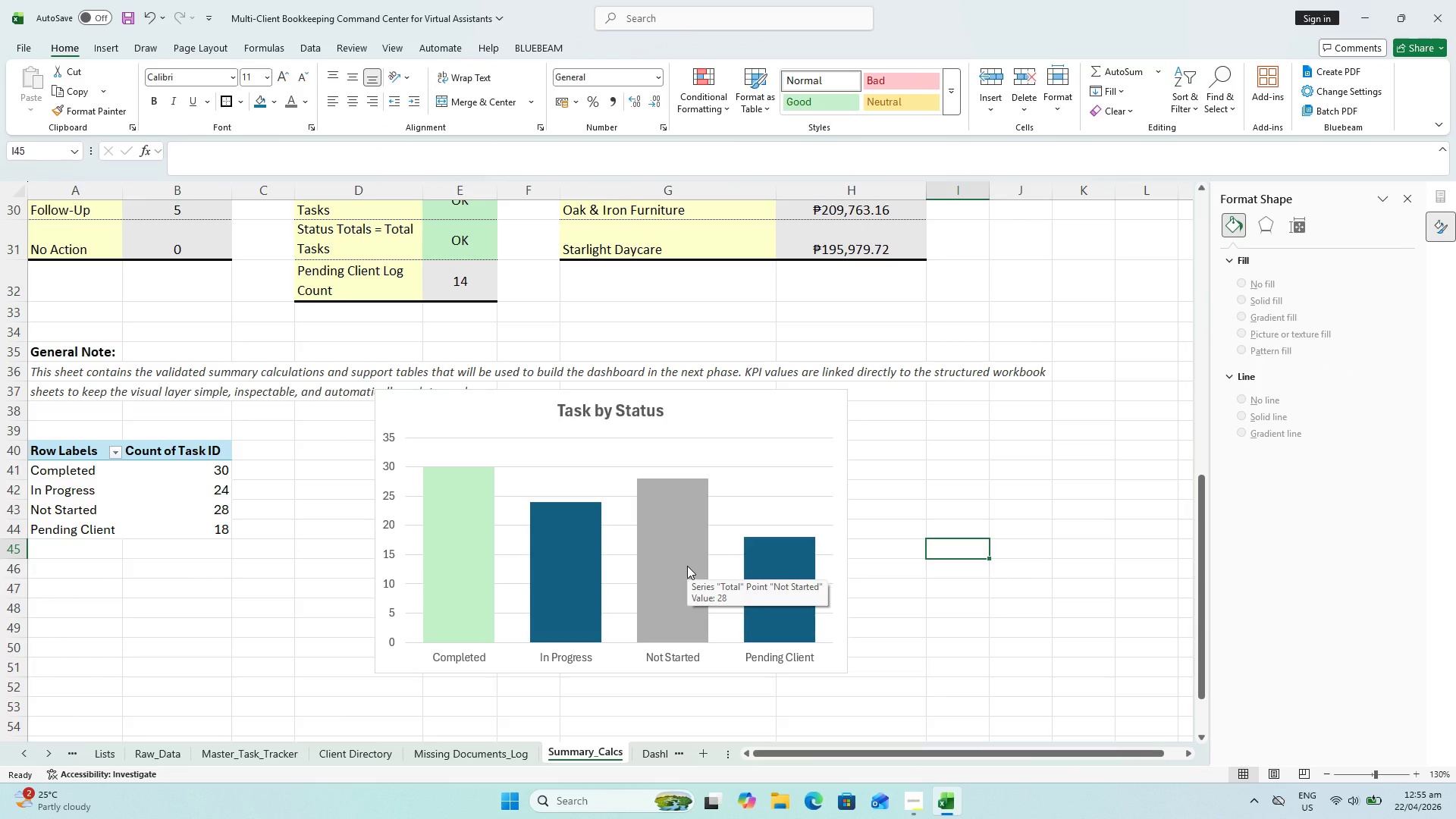 
left_click([687, 566])
 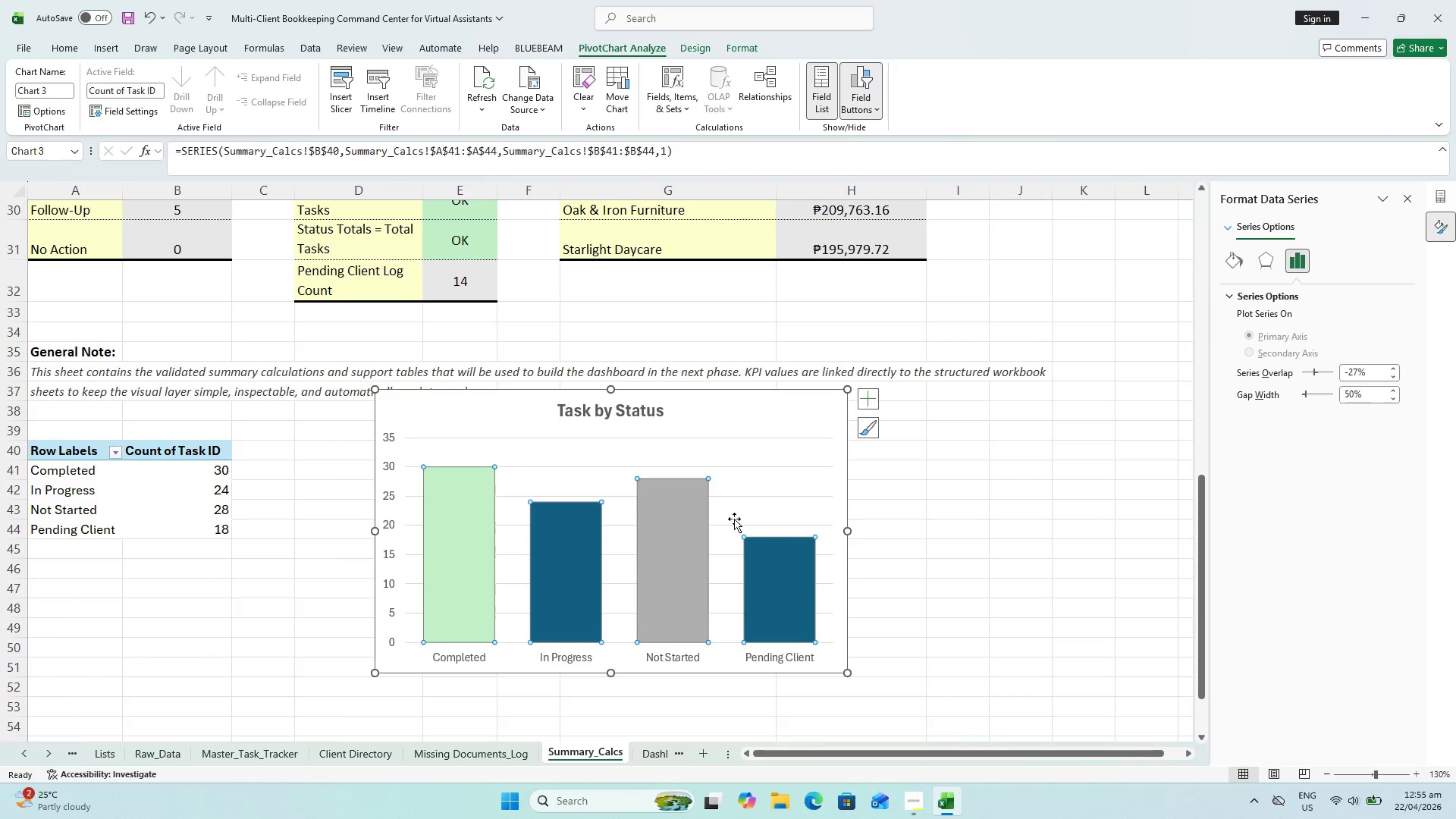 
double_click([668, 548])
 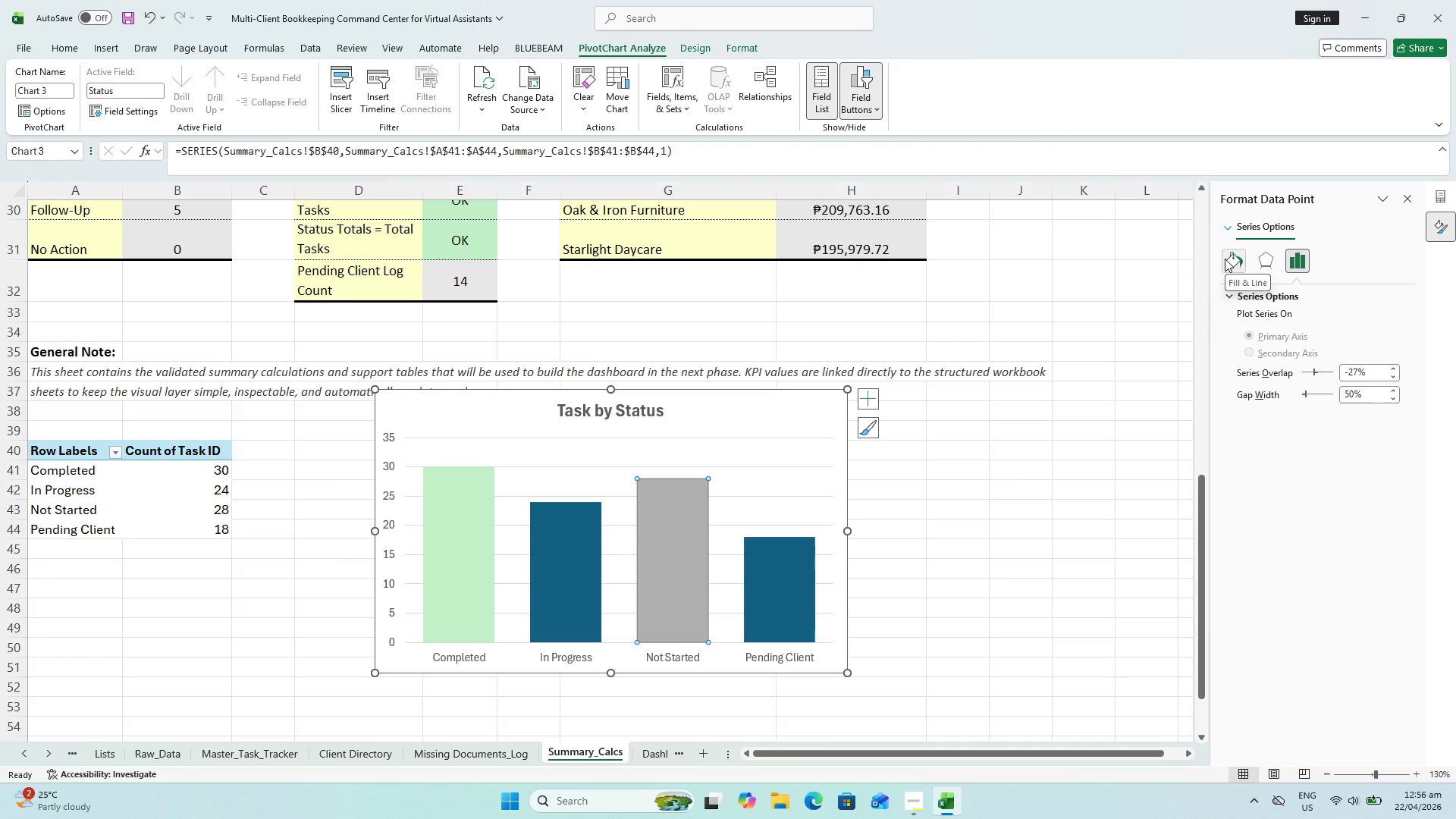 
left_click([1225, 259])
 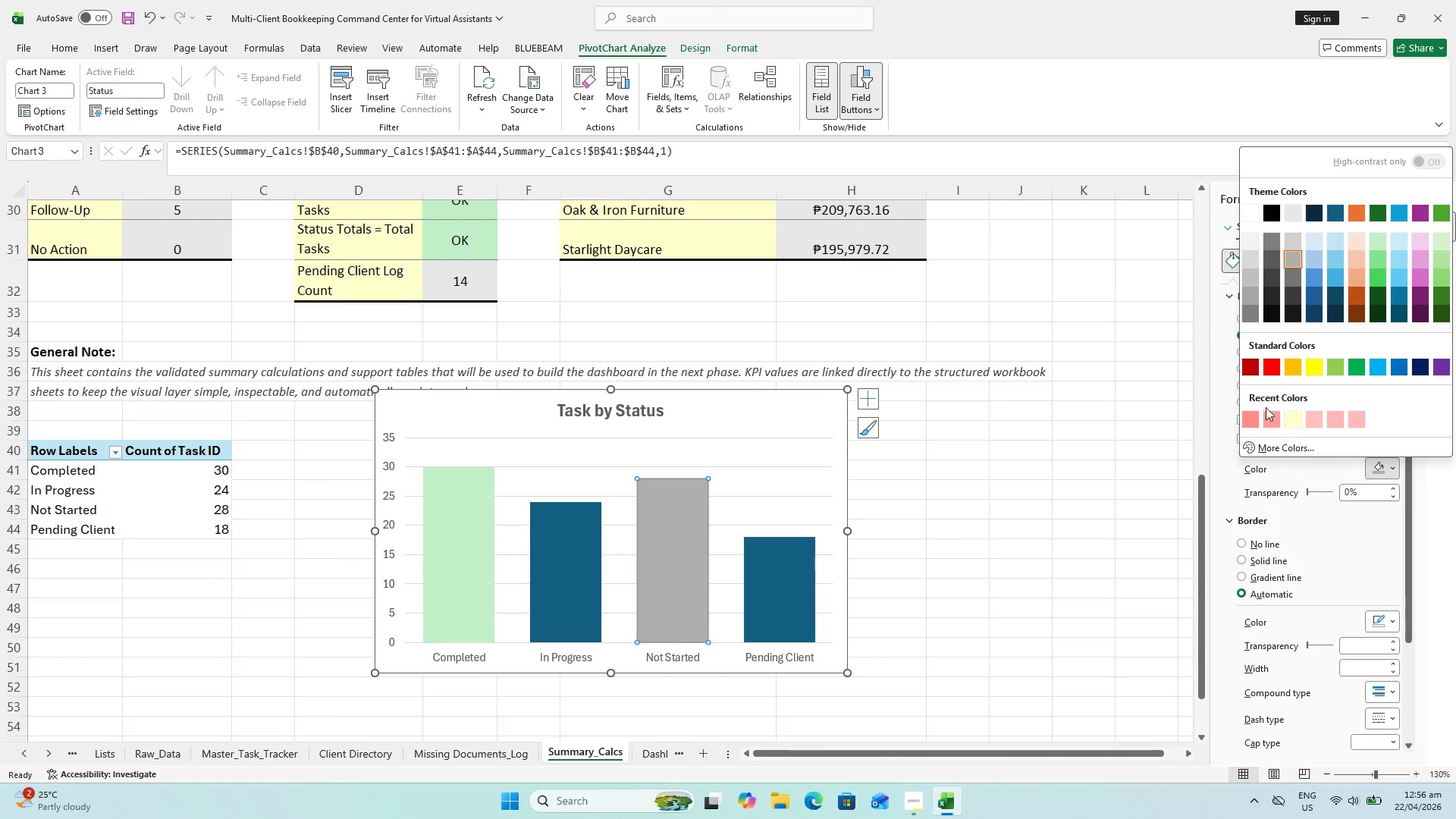 
left_click([1254, 415])
 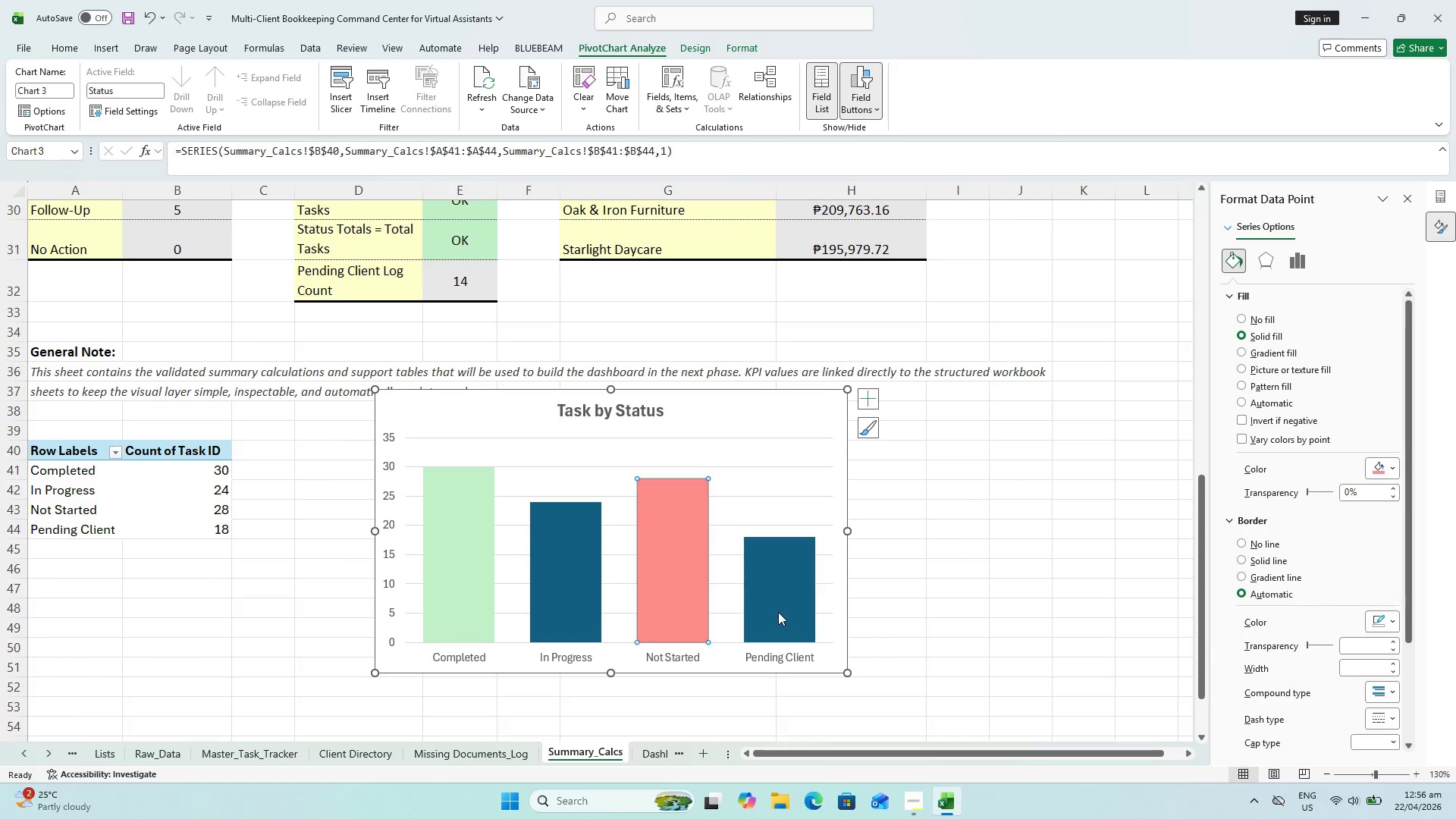 
double_click([778, 612])
 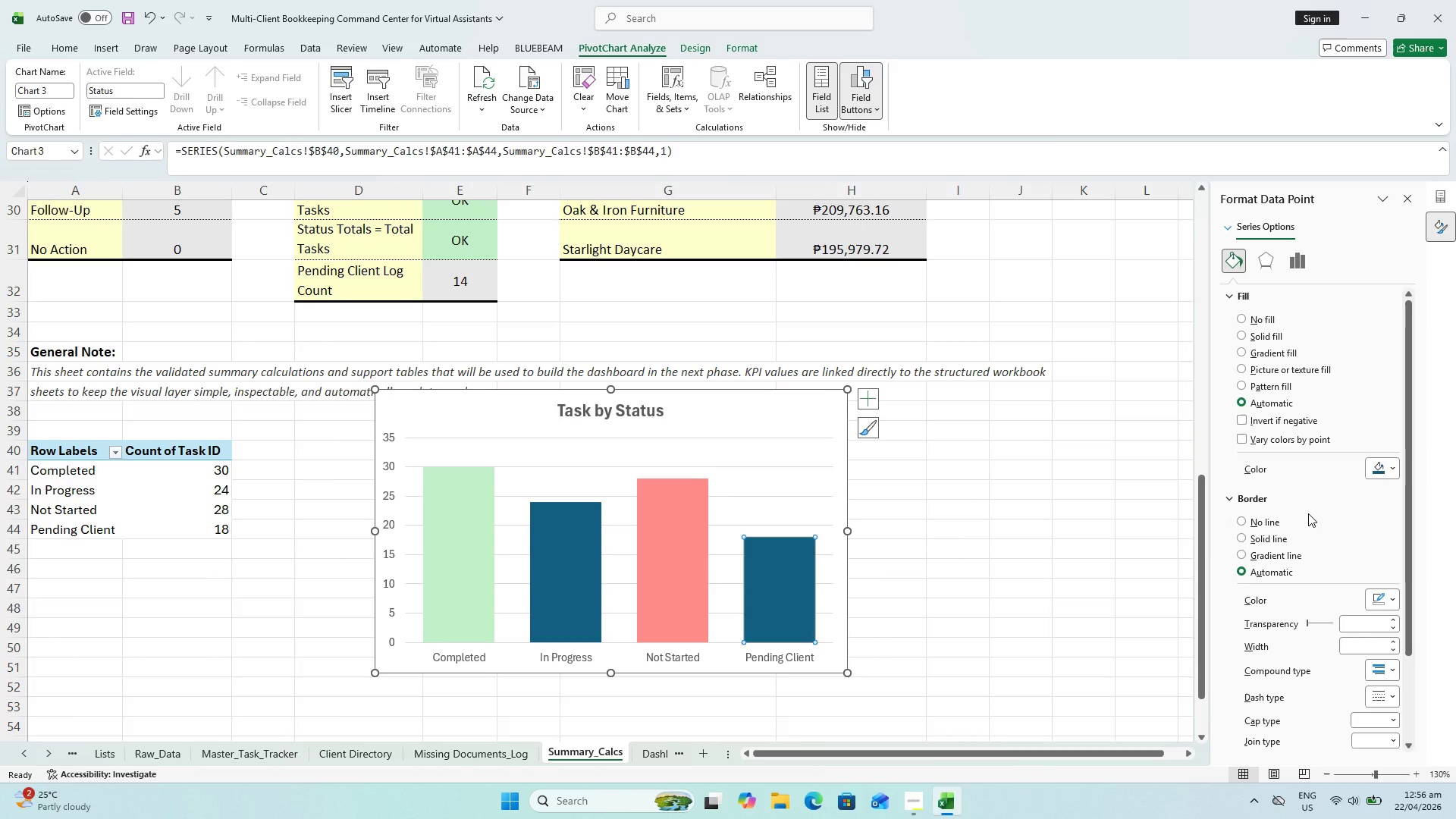 
wait(5.11)
 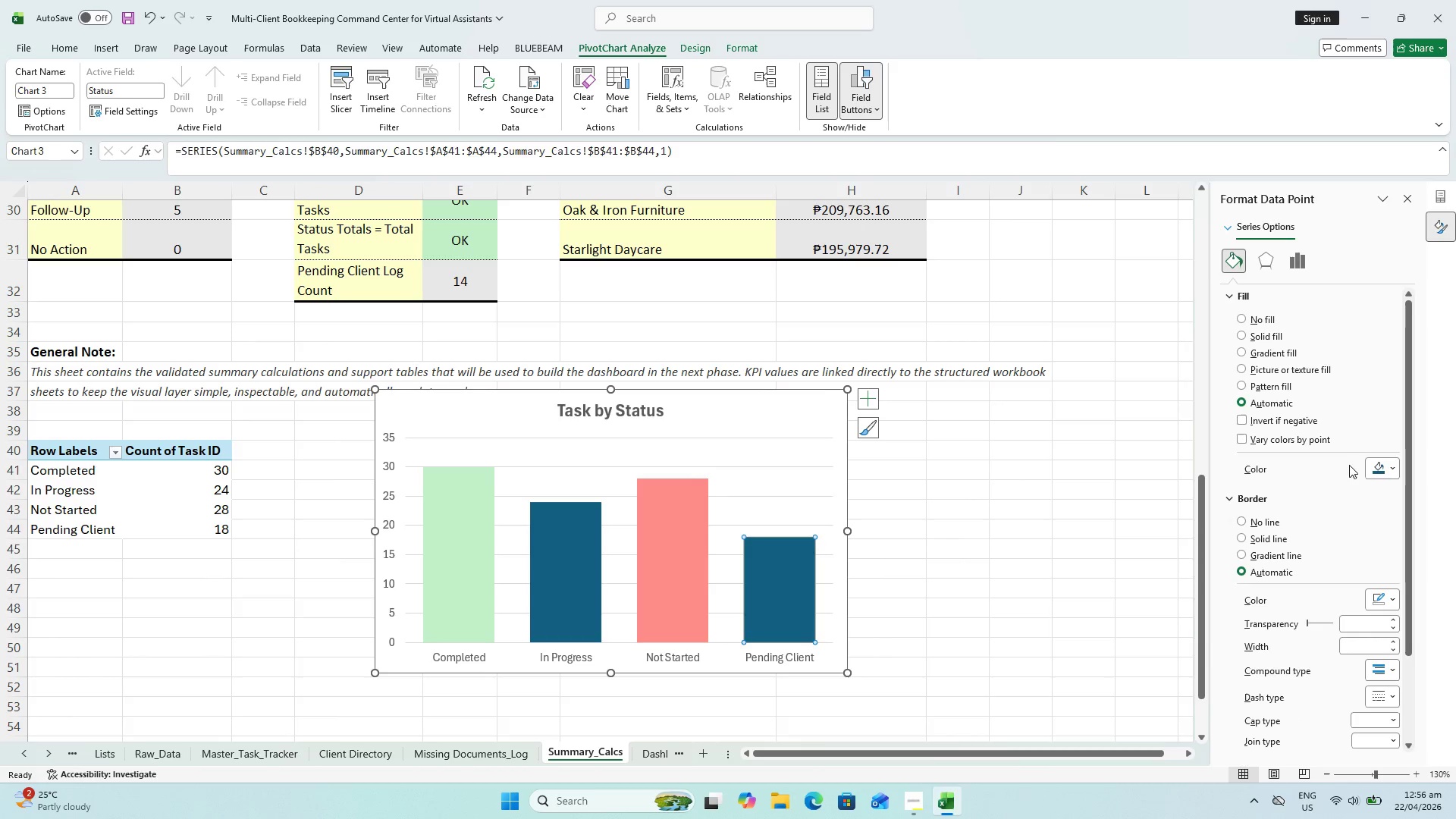 
left_click([1392, 466])
 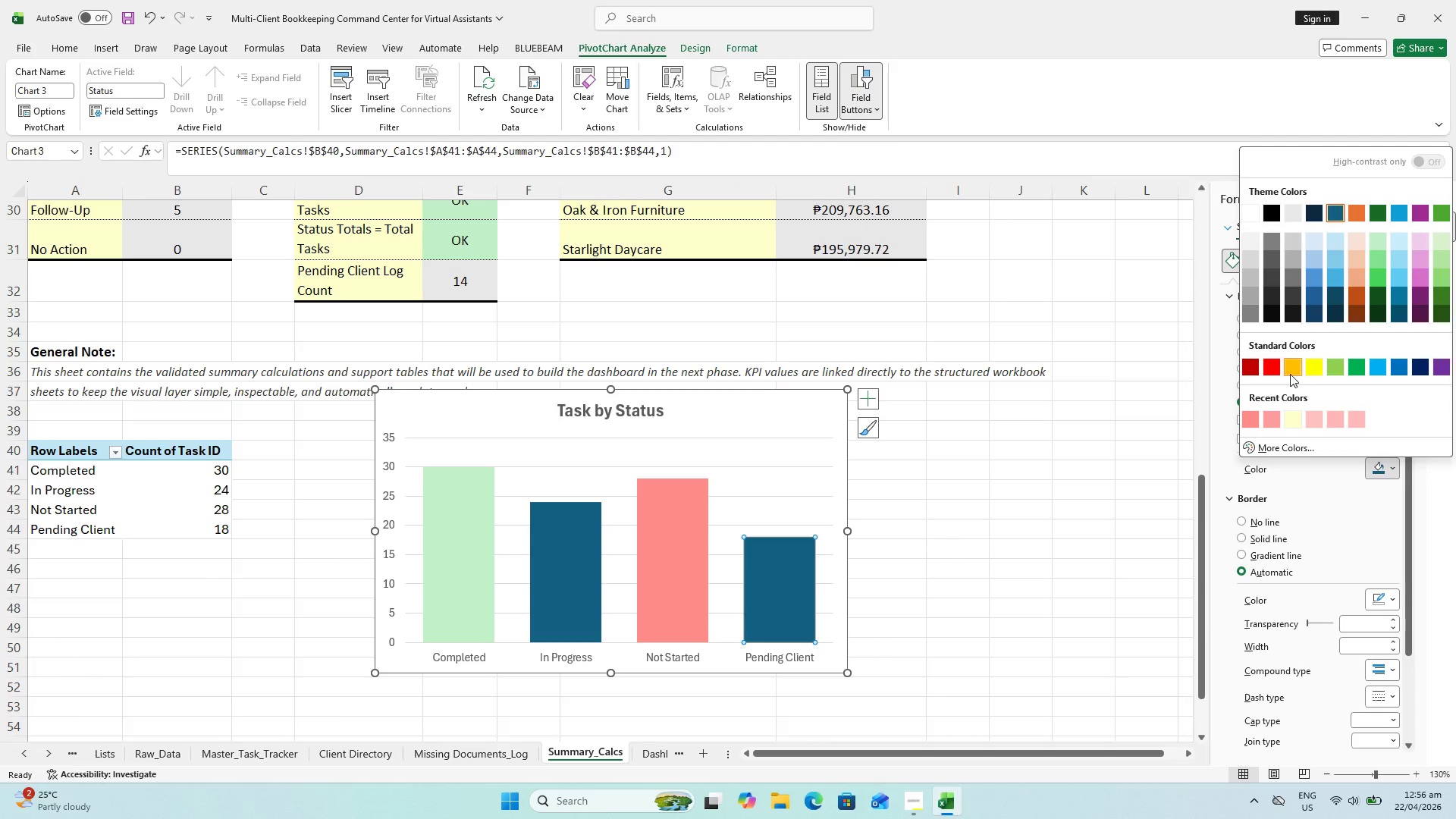 
left_click([1286, 371])
 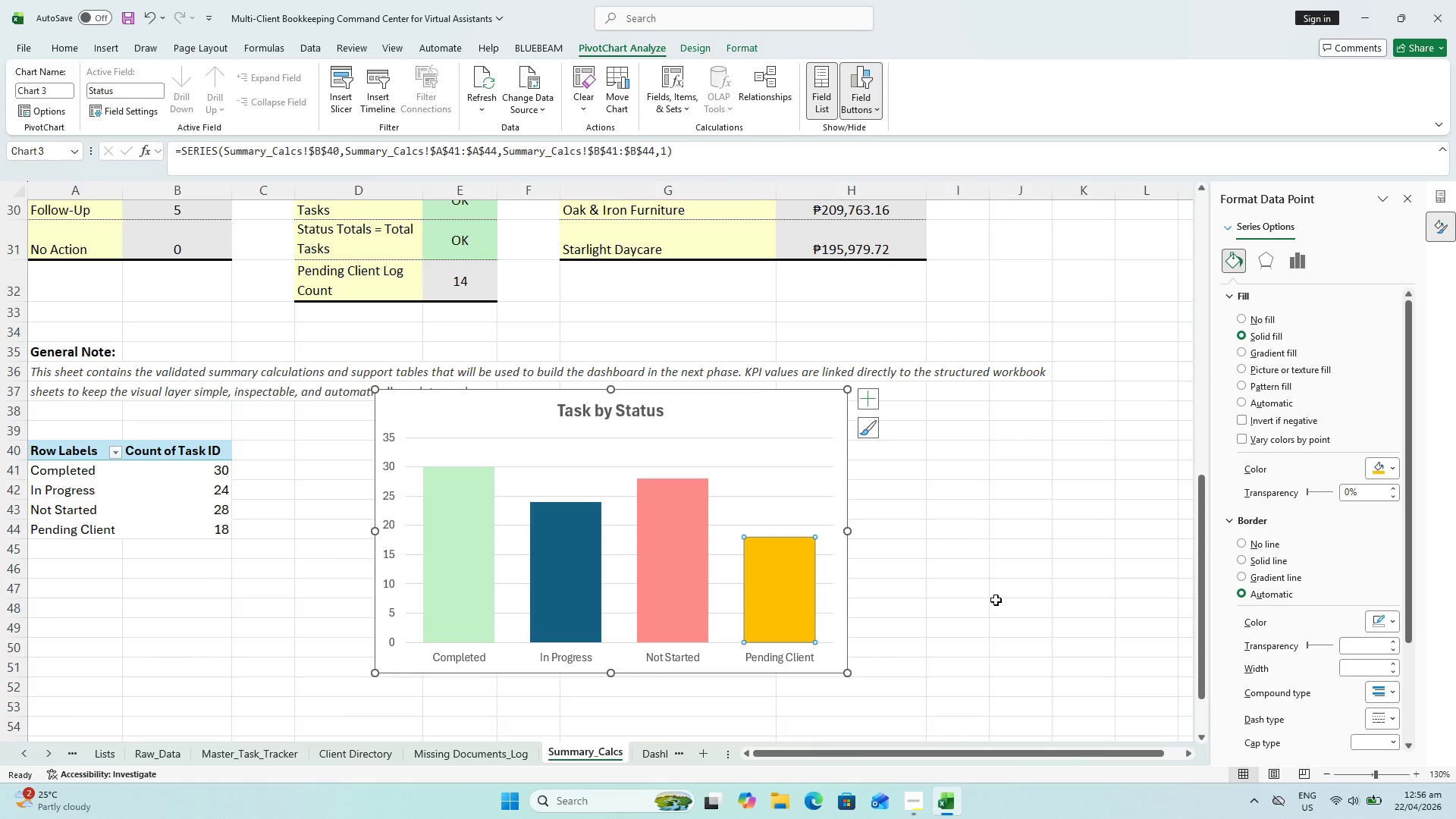 
left_click([996, 600])
 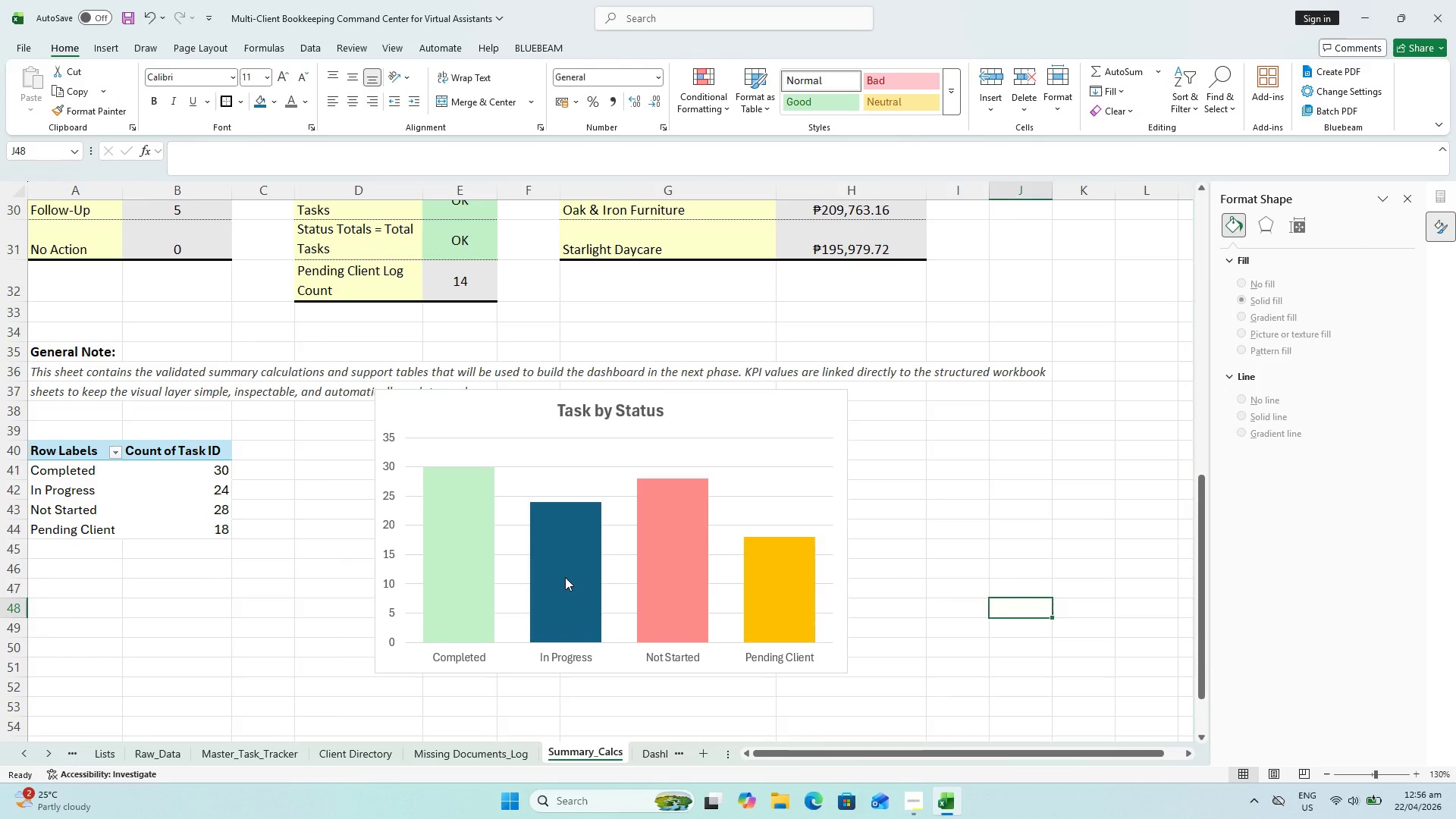 
double_click([565, 577])
 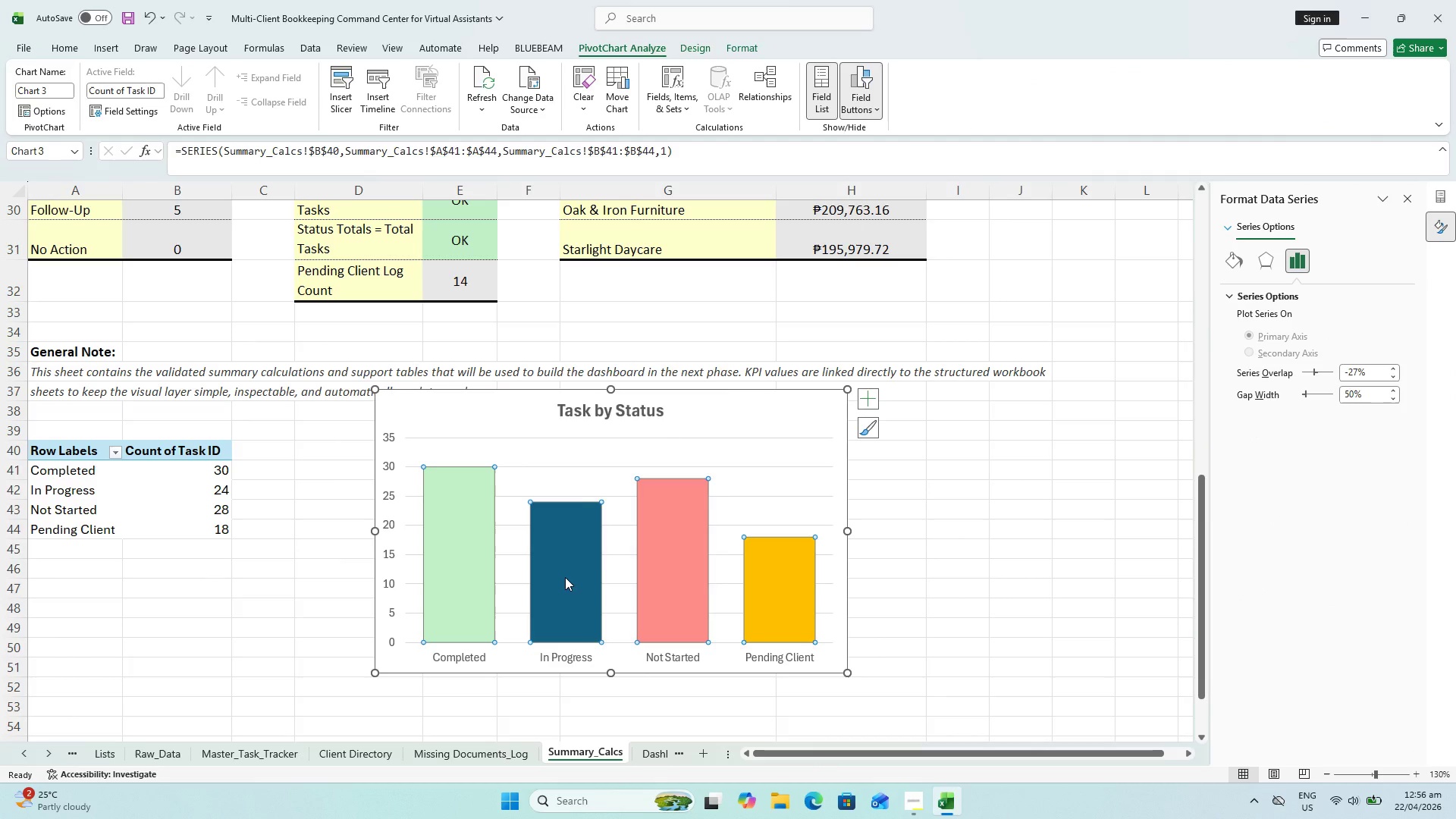 
right_click([565, 577])
 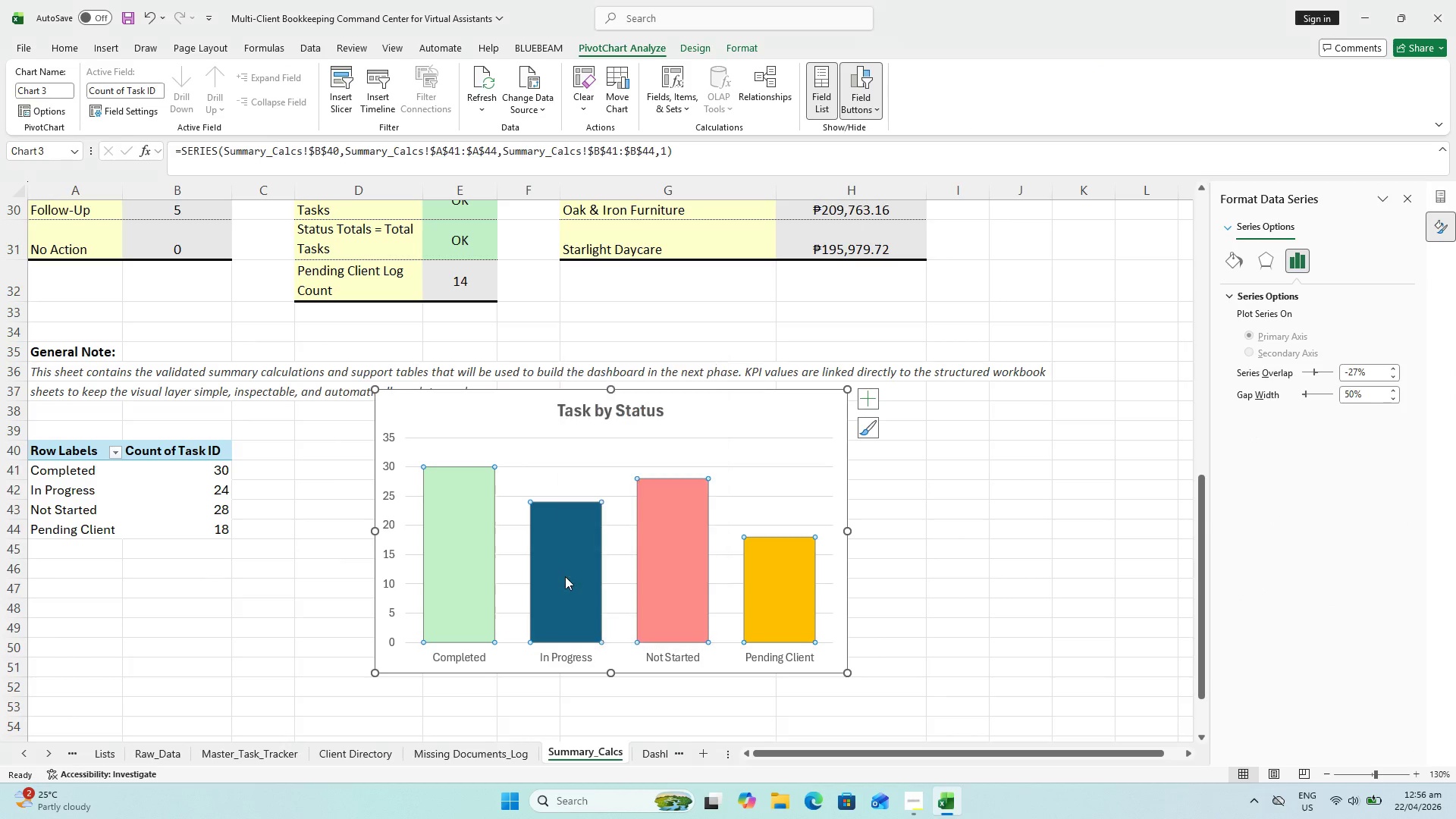 
double_click([565, 576])
 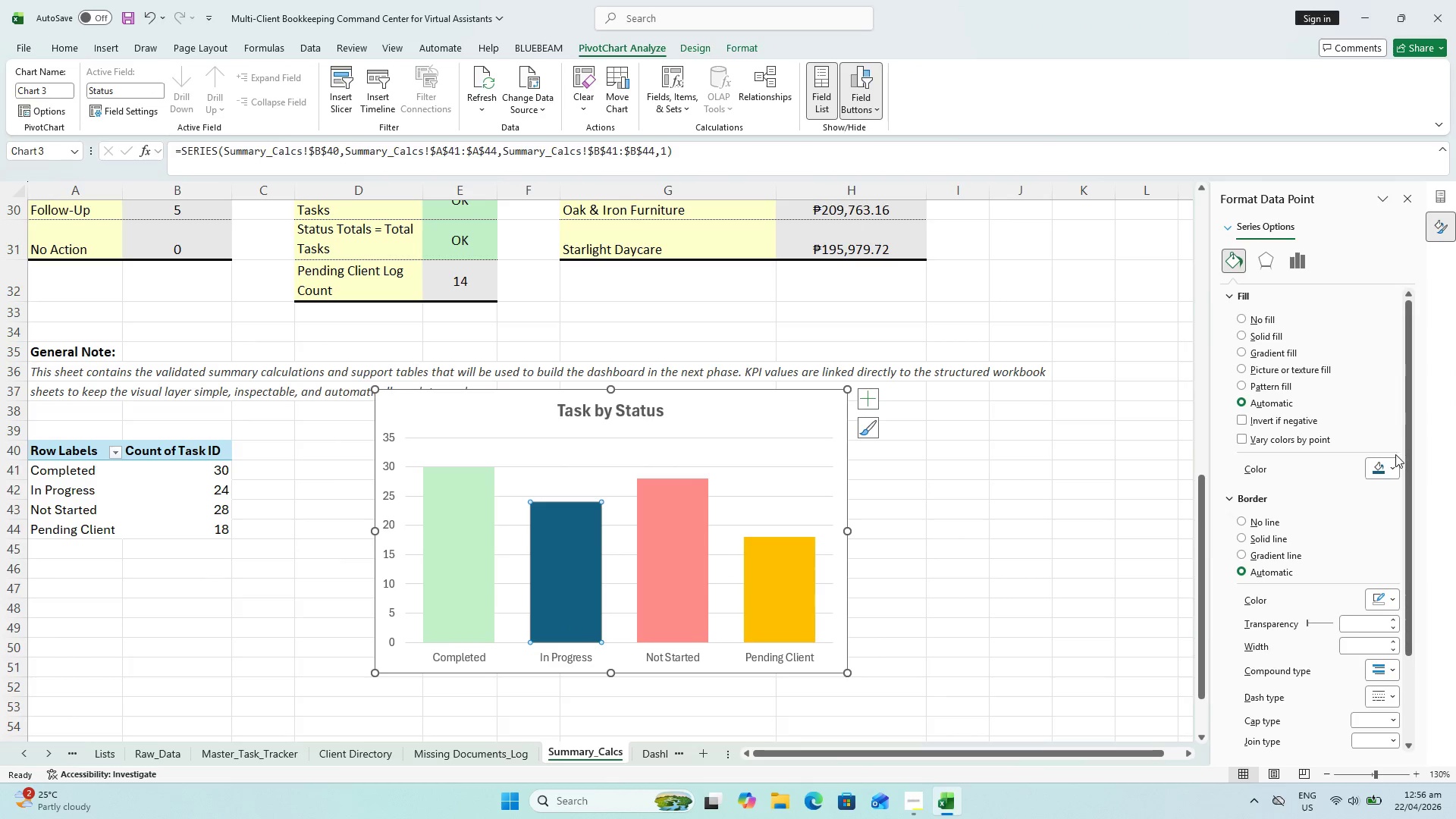 
left_click([1301, 421])
 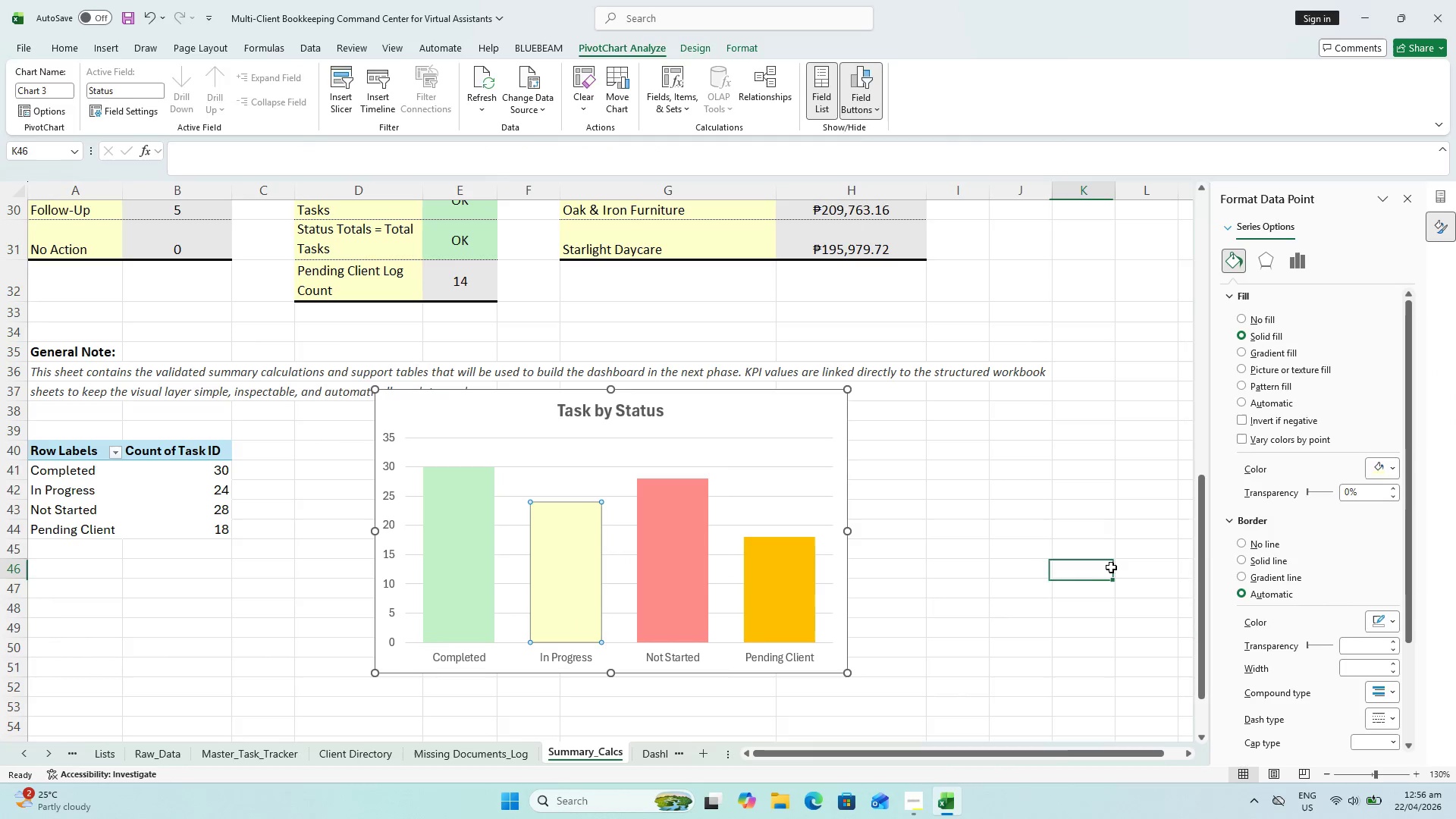 
double_click([1111, 567])
 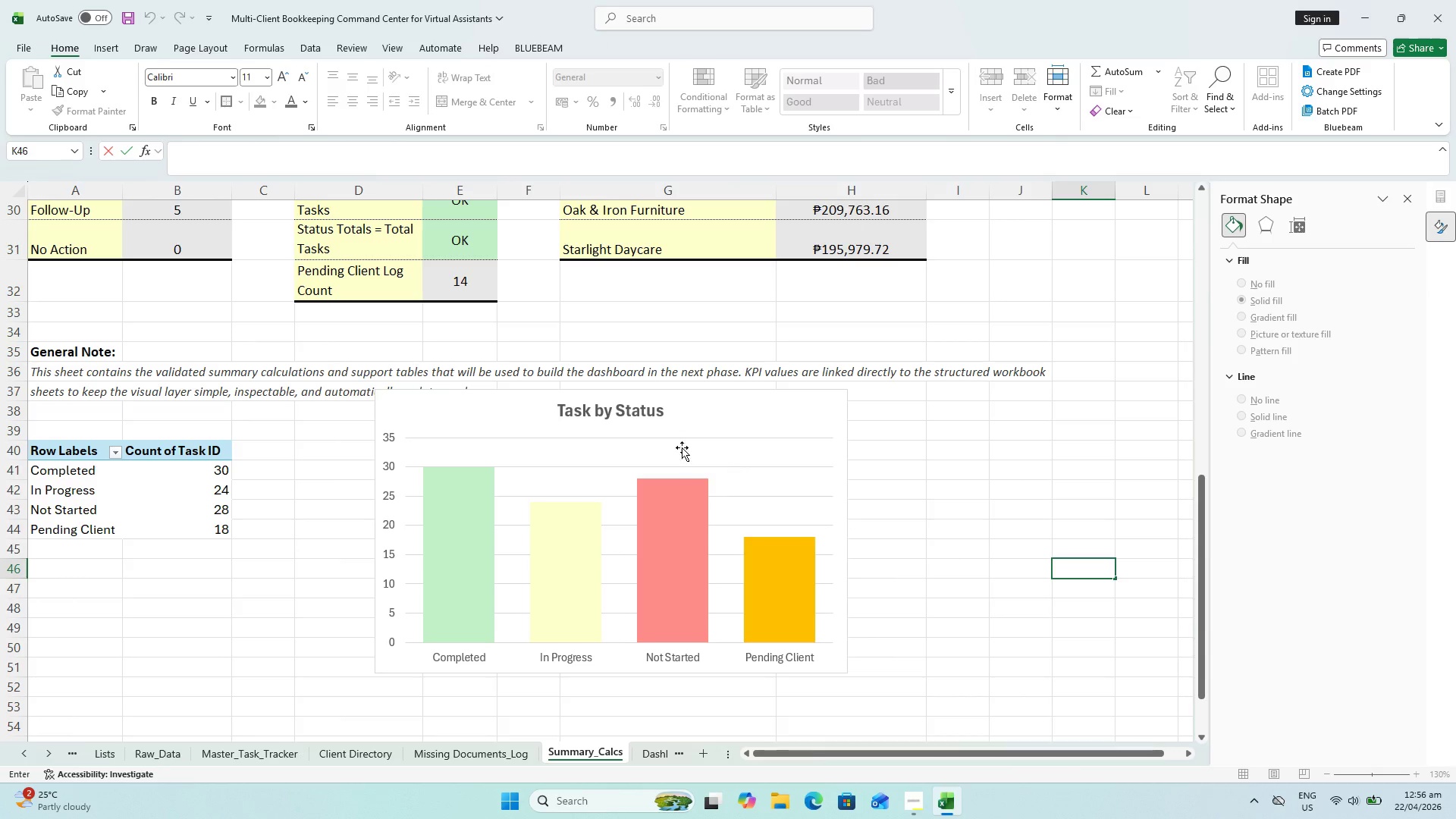 
left_click([755, 413])
 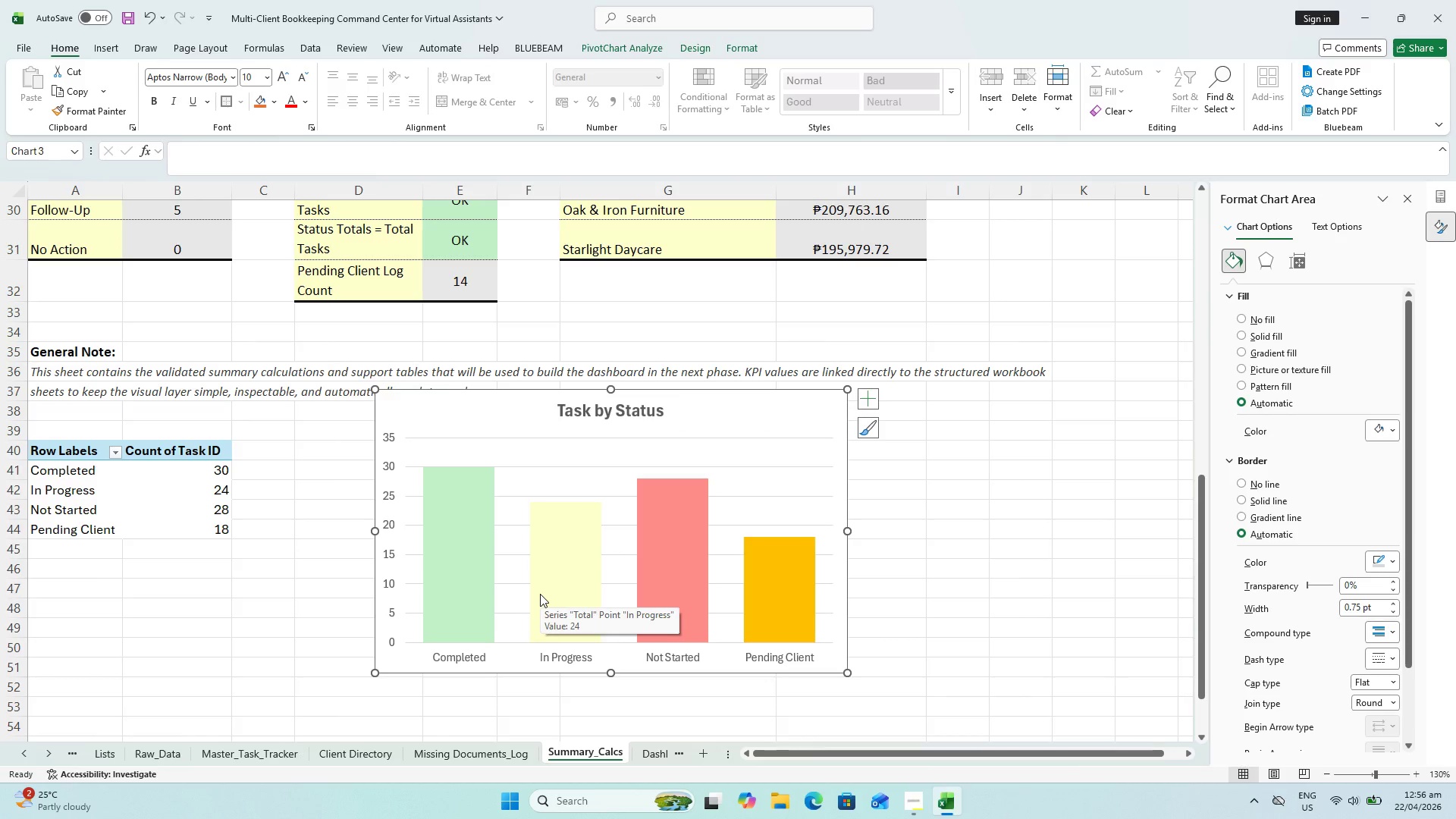 
wait(8.8)
 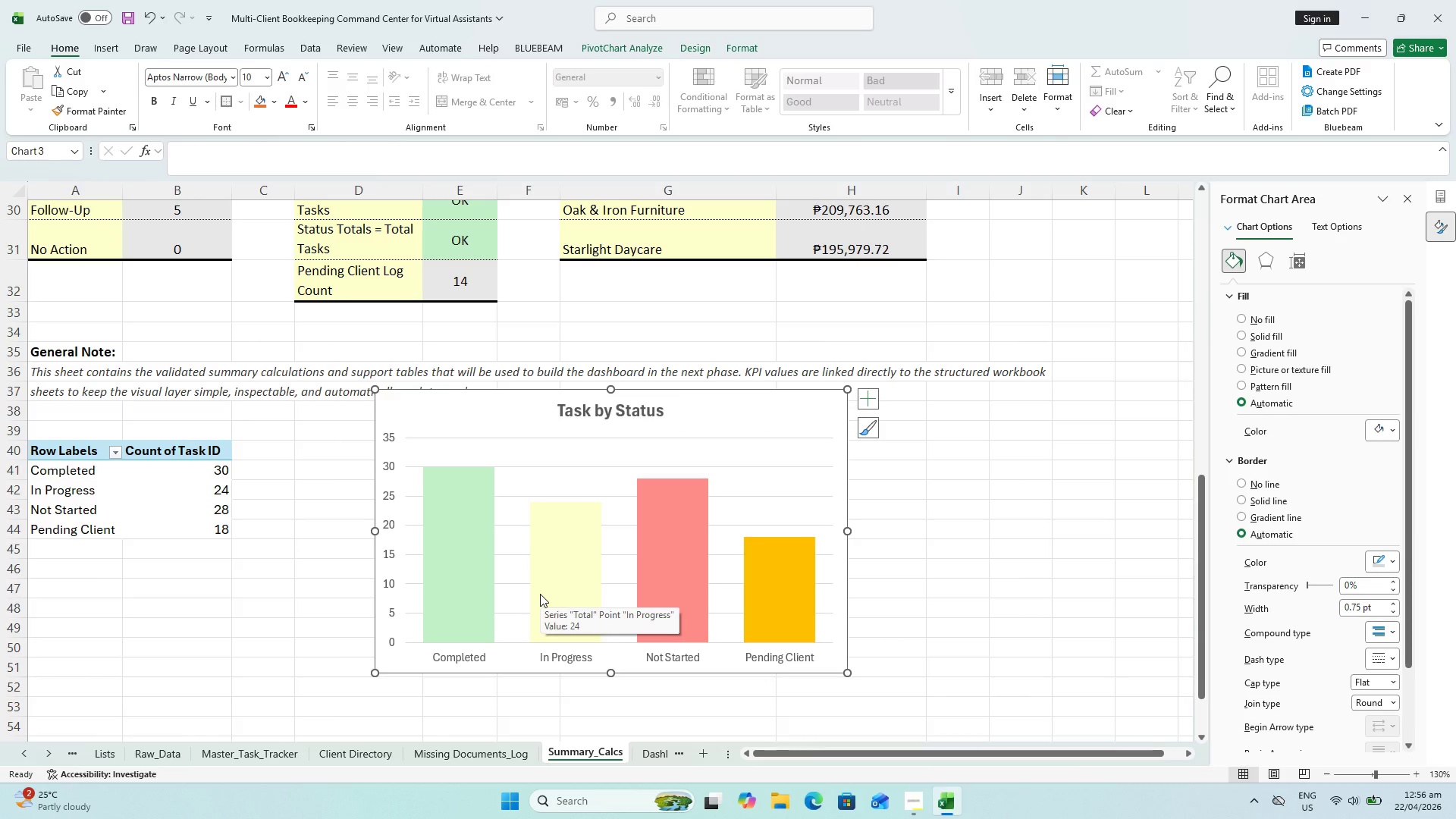 
left_click_drag(start_coordinate=[472, 421], to_coordinate=[725, 450])
 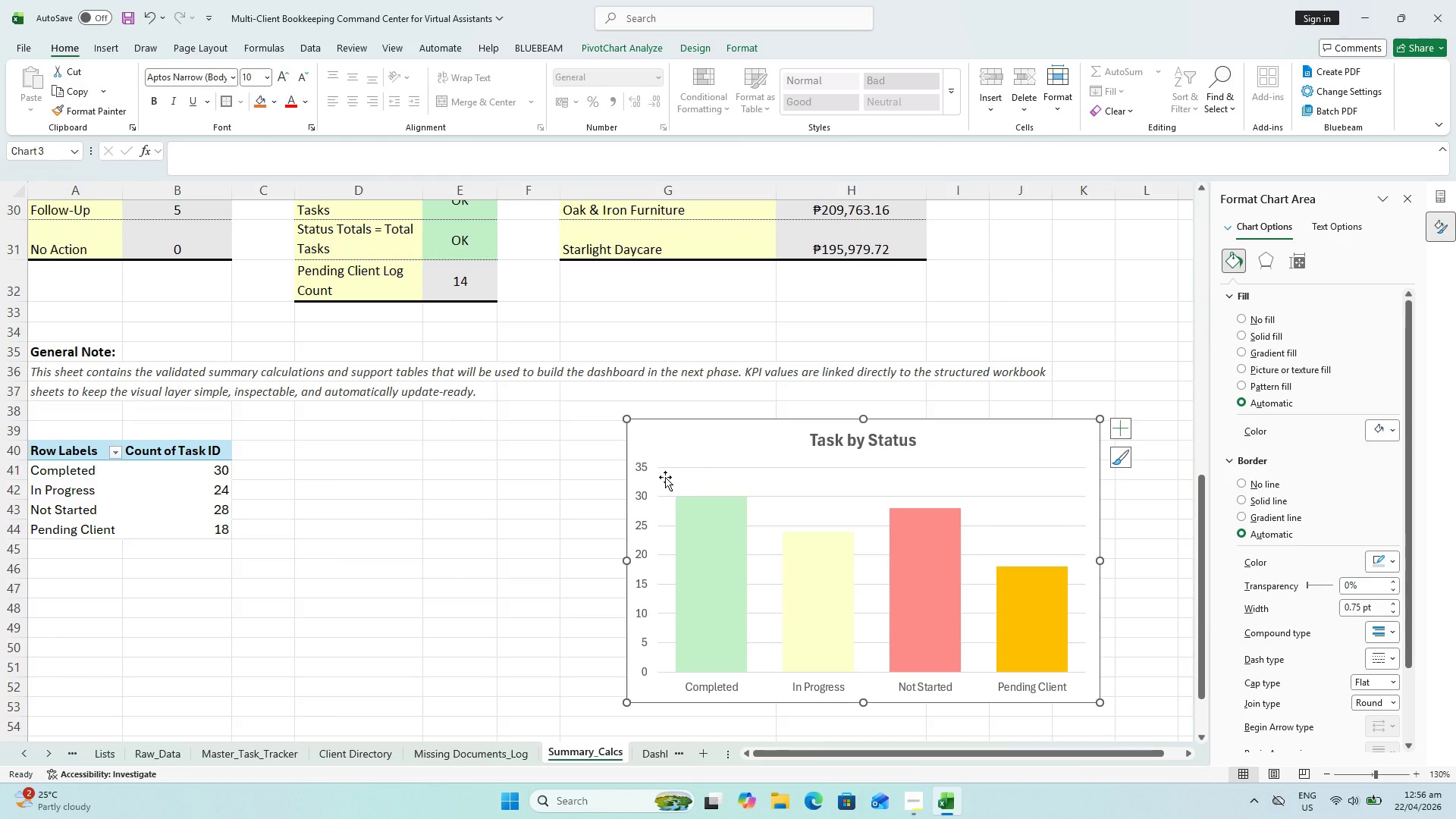 
key(Control+S)
 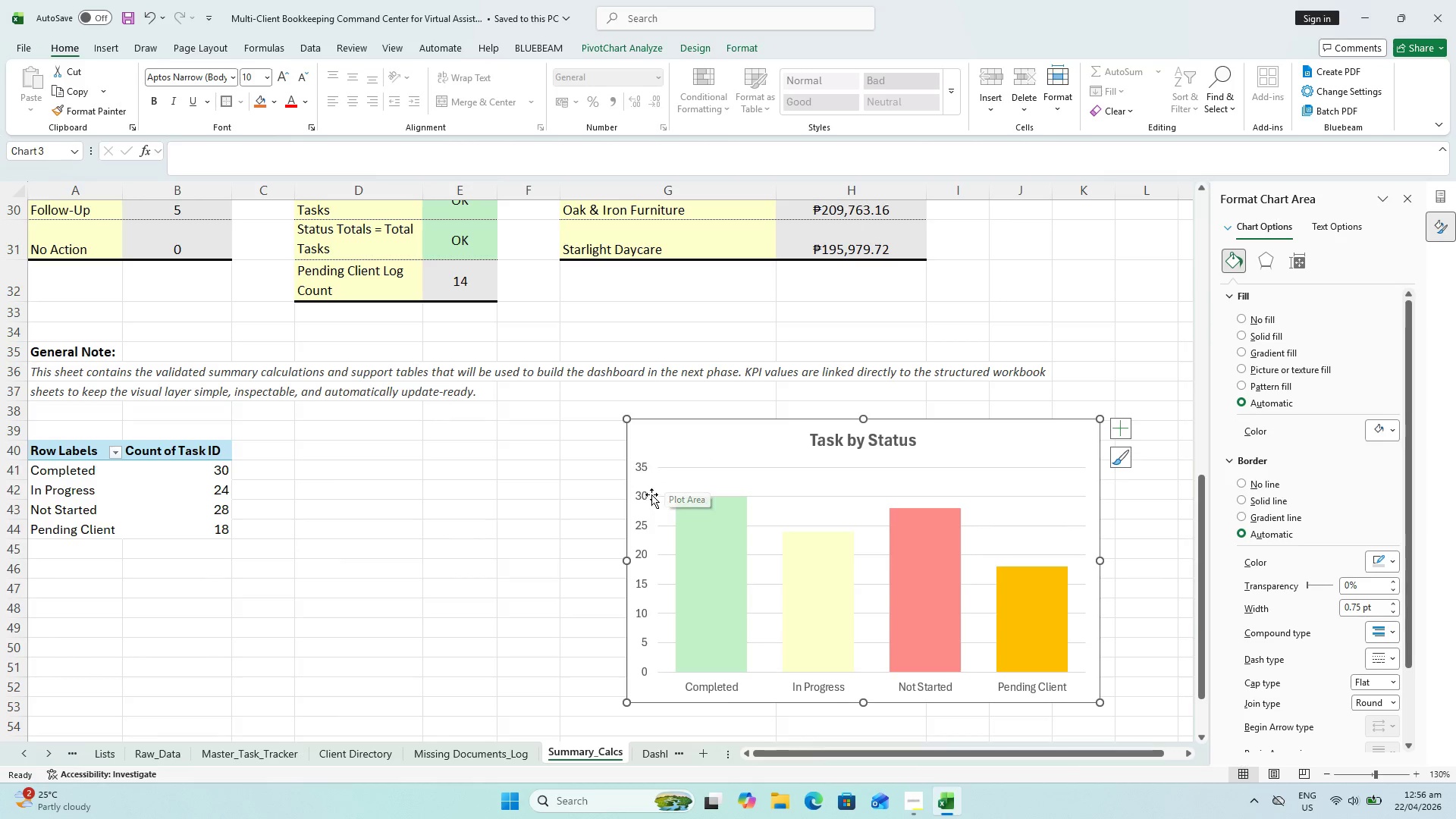 
wait(10.61)
 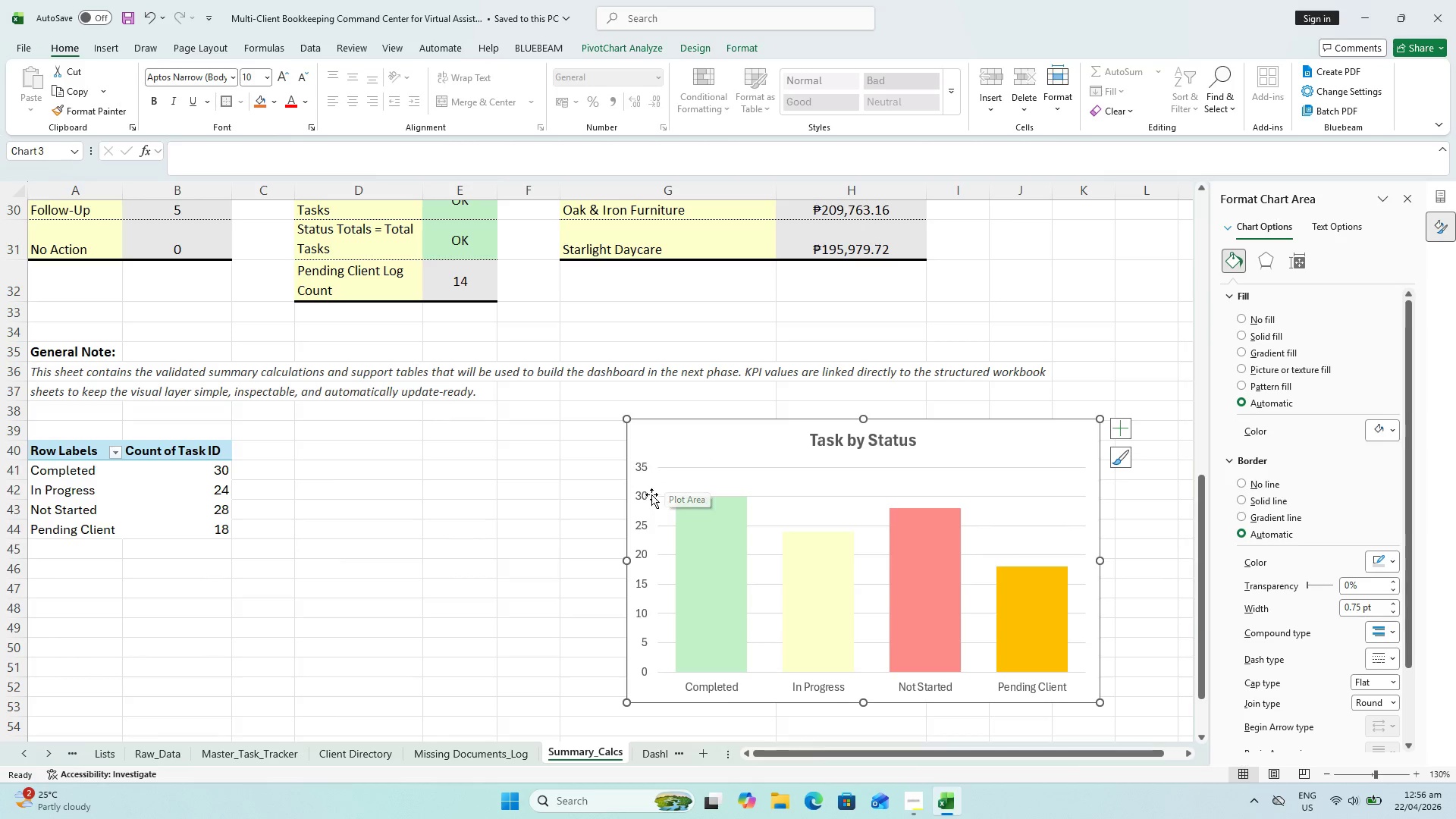 
left_click_drag(start_coordinate=[678, 445], to_coordinate=[61, 583])
 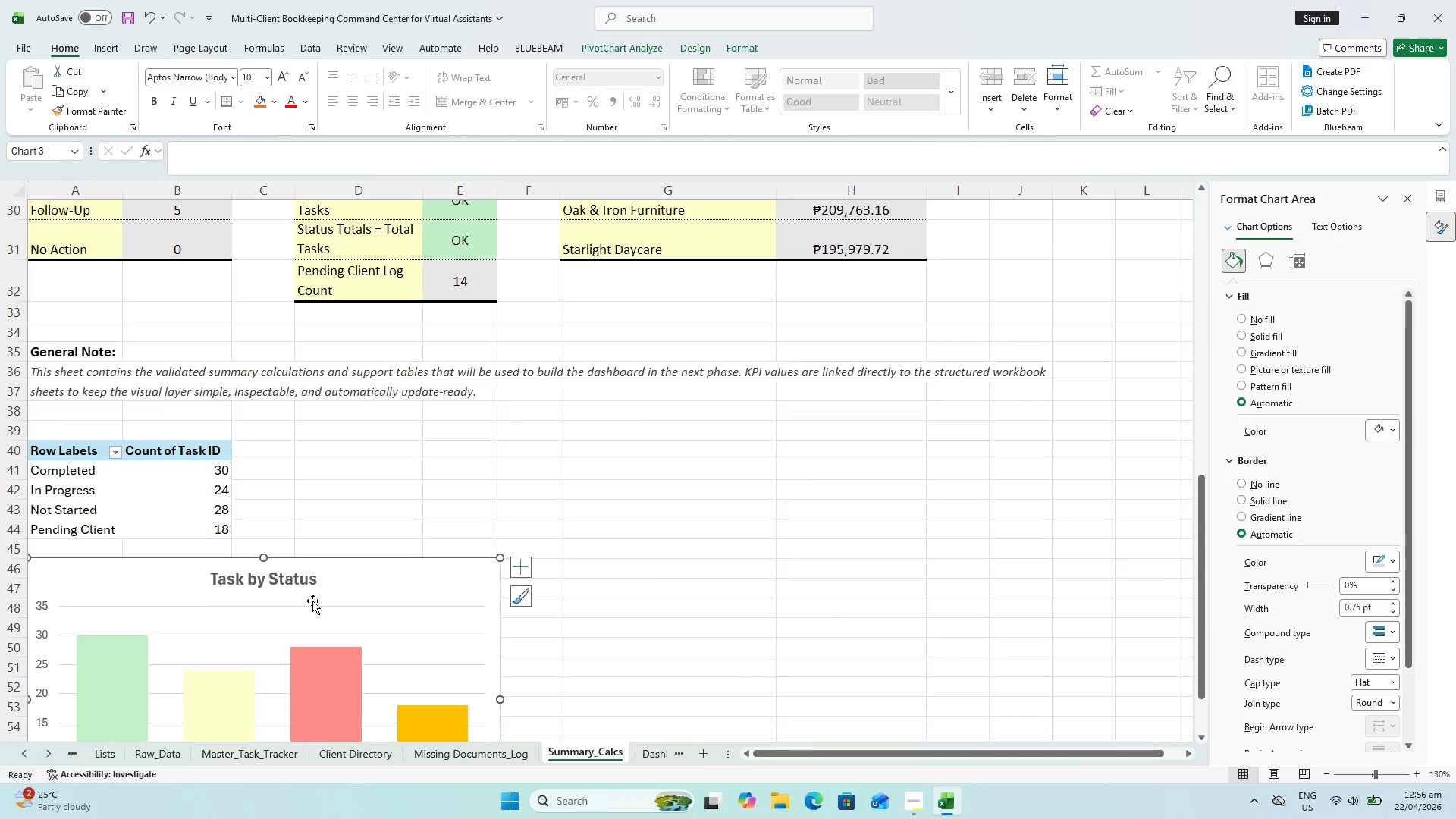 
scroll: coordinate [313, 602], scroll_direction: down, amount: 3.0
 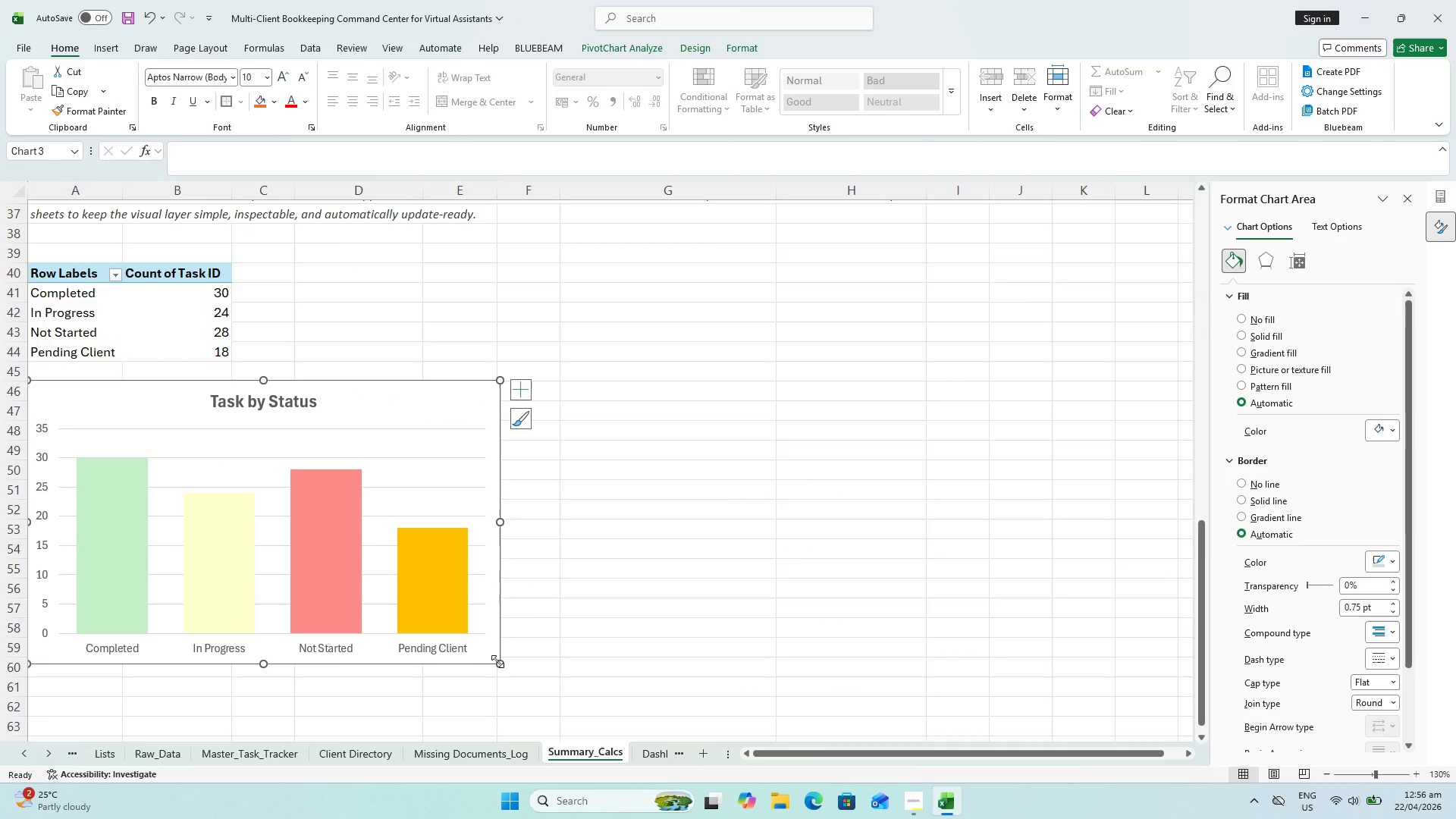 
left_click_drag(start_coordinate=[497, 661], to_coordinate=[444, 655])
 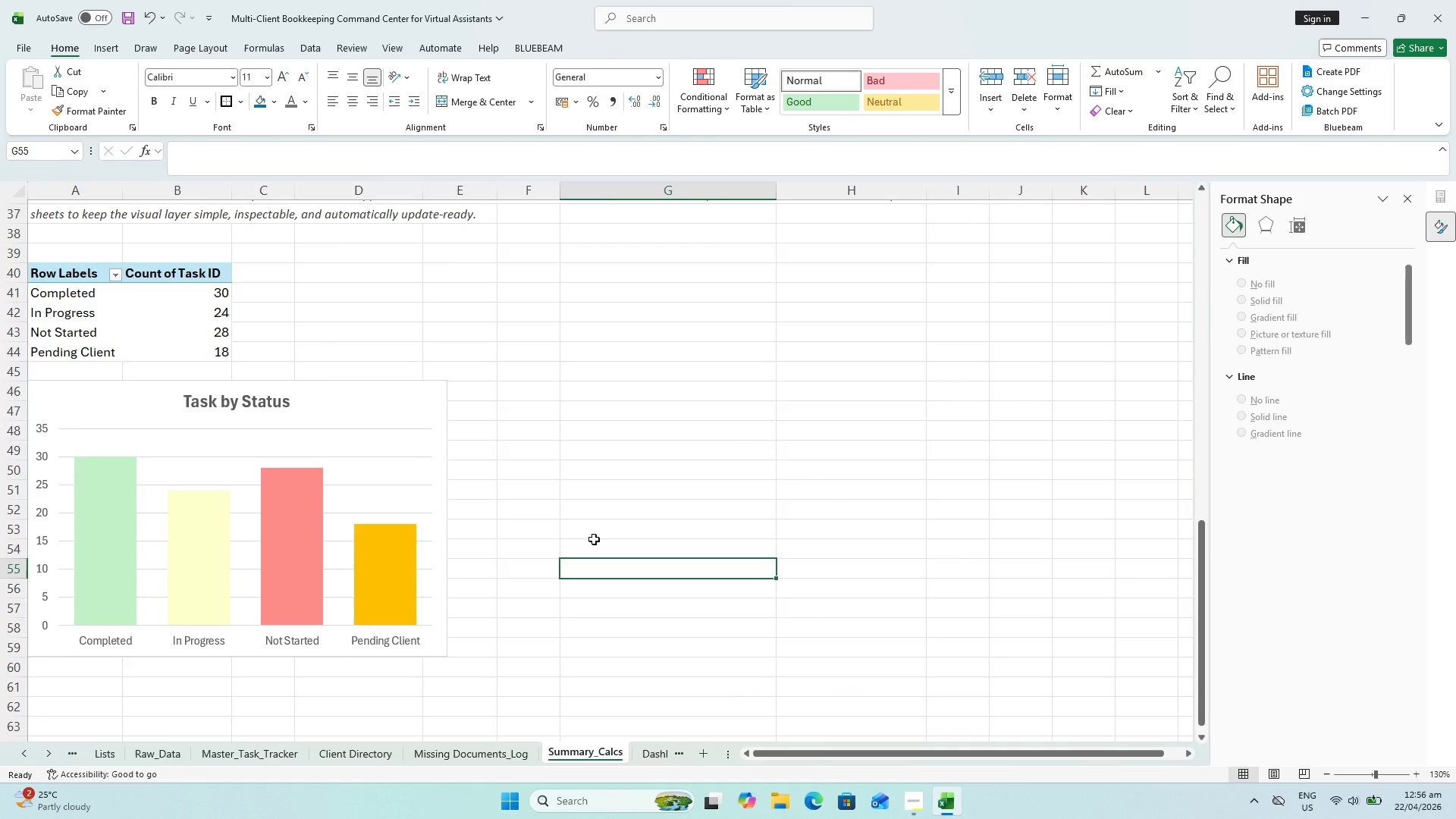 
scroll: coordinate [461, 366], scroll_direction: up, amount: 2.0
 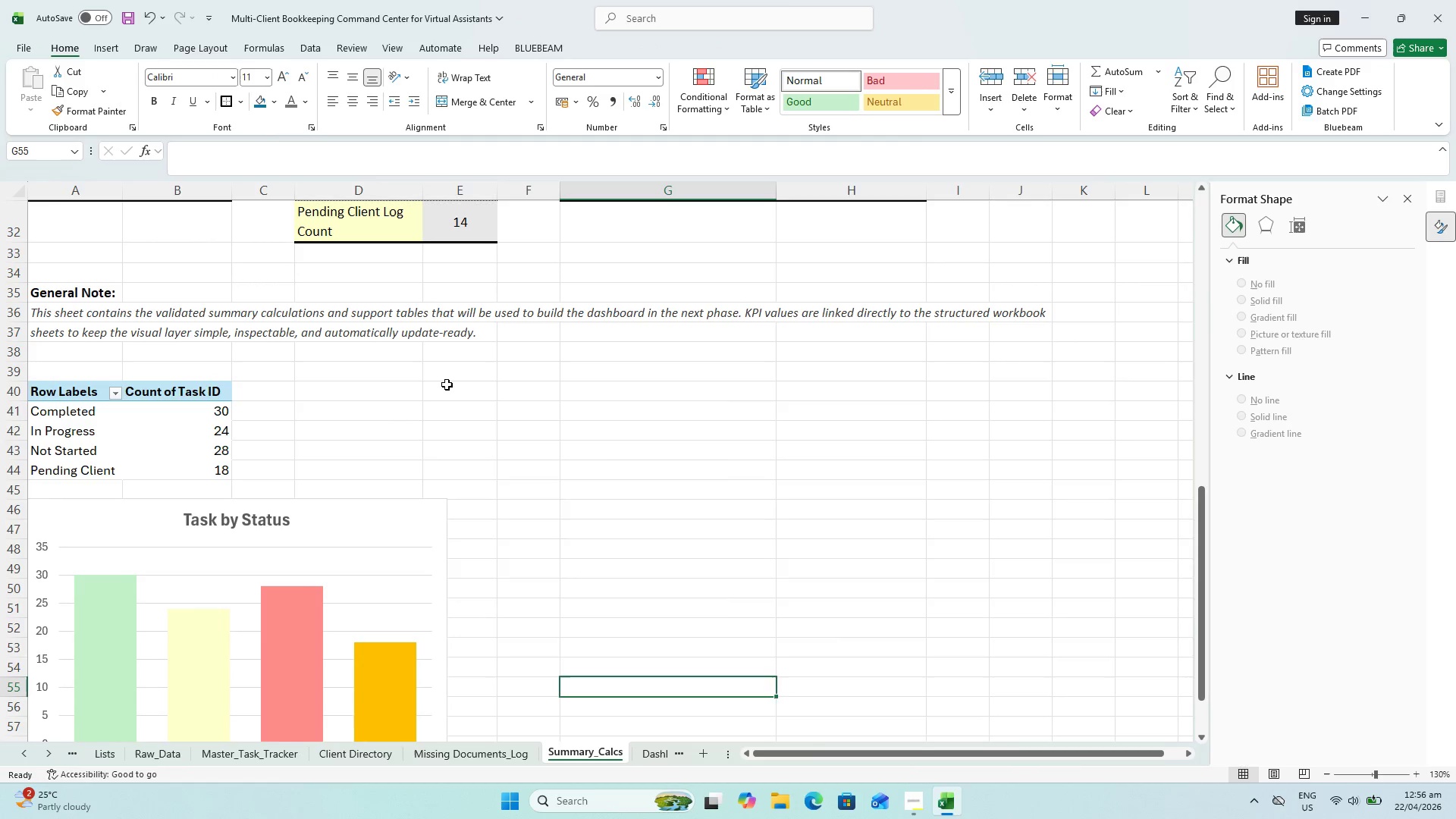 
left_click([450, 385])
 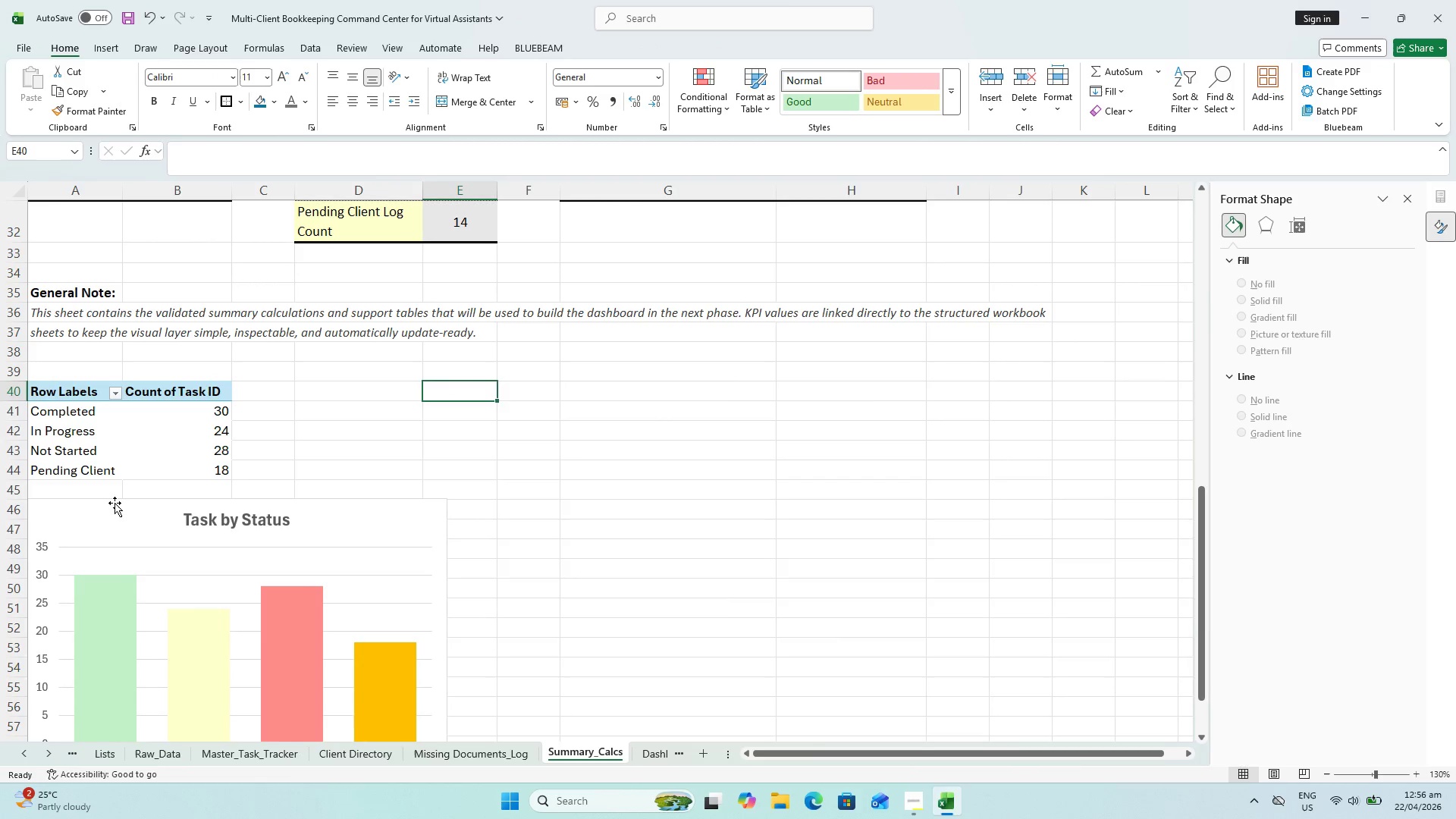 
left_click_drag(start_coordinate=[110, 502], to_coordinate=[99, 563])
 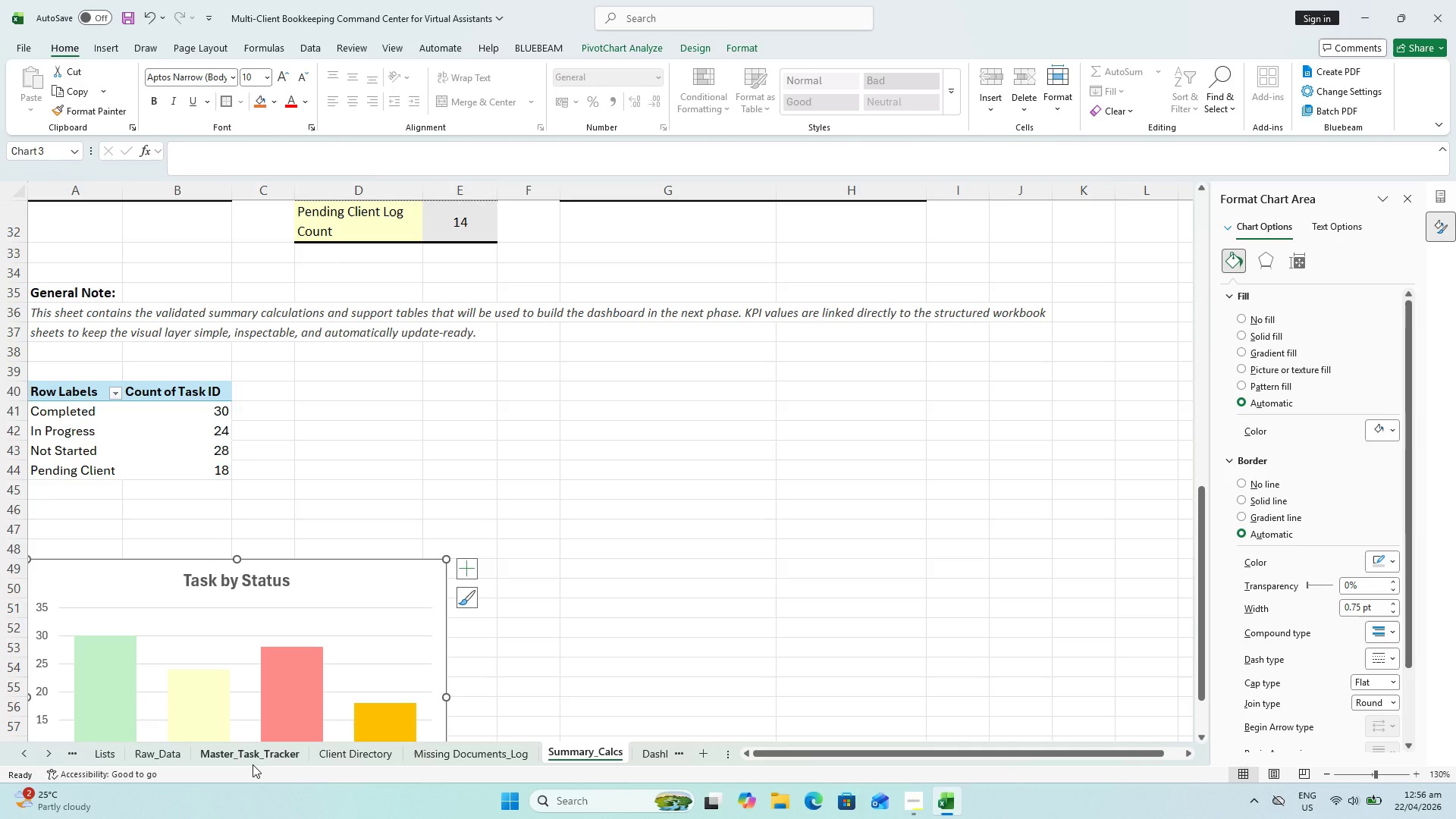 
wait(7.16)
 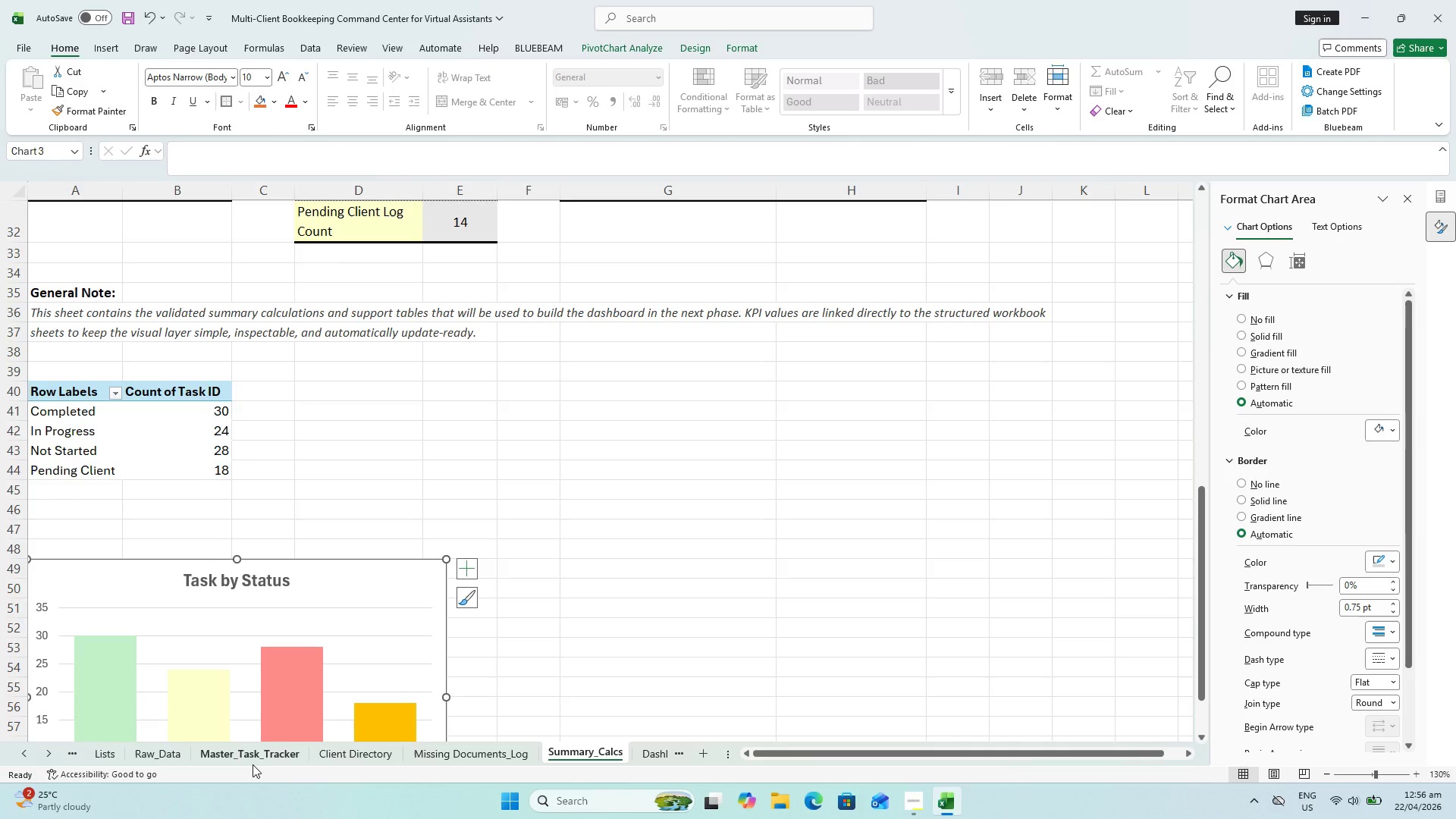 
left_click([236, 761])
 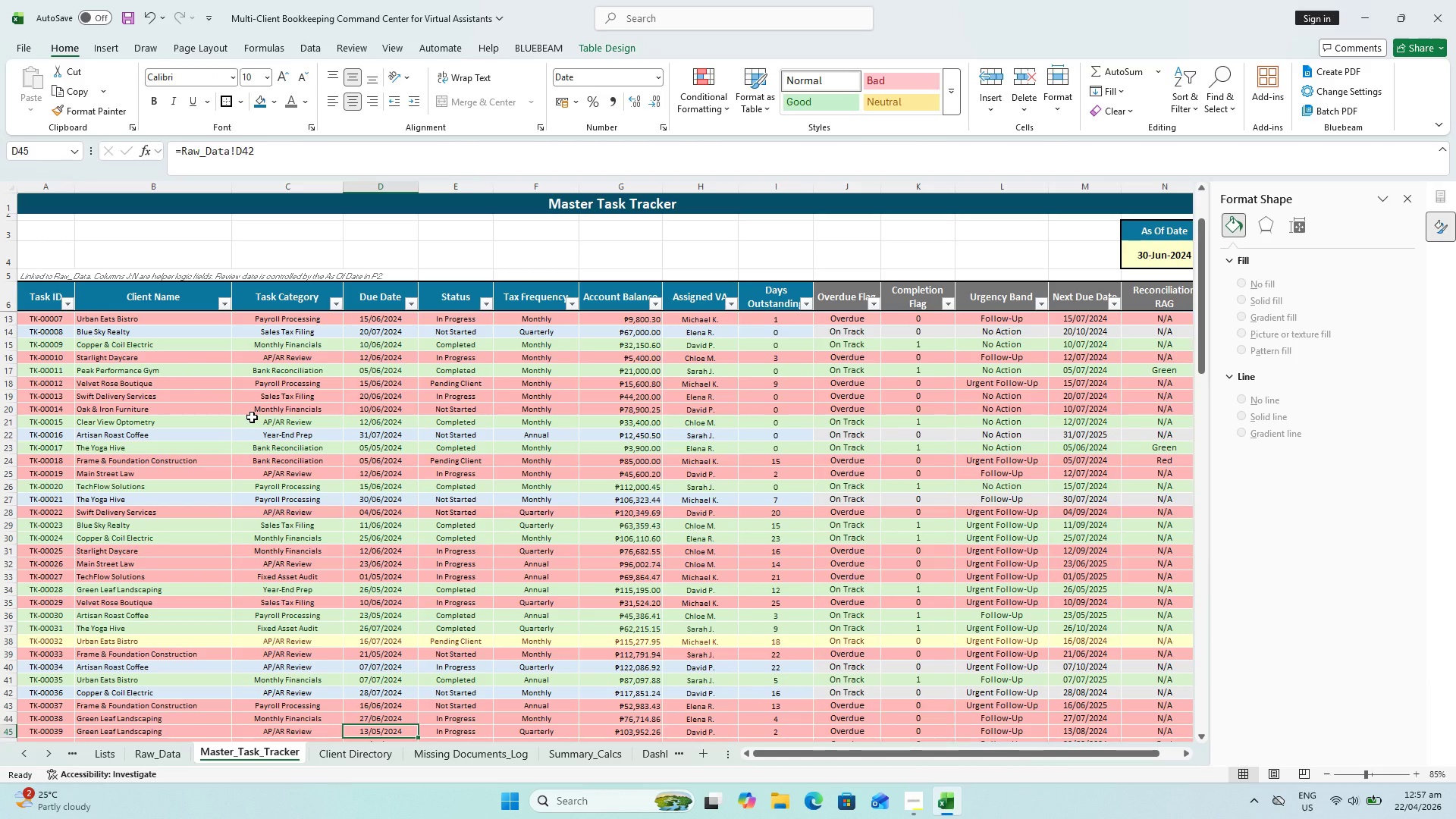 
left_click([252, 417])
 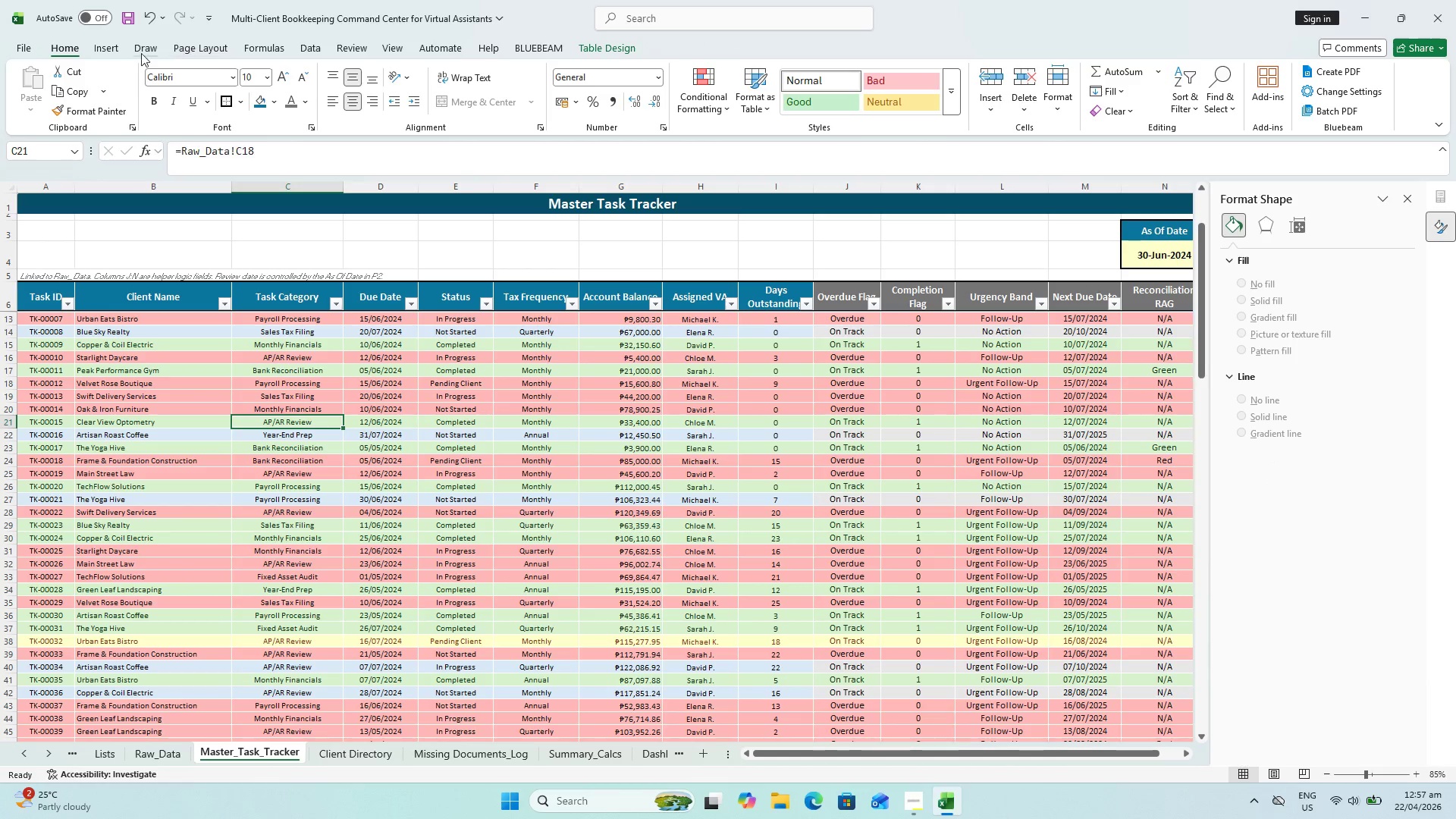 
left_click([119, 52])
 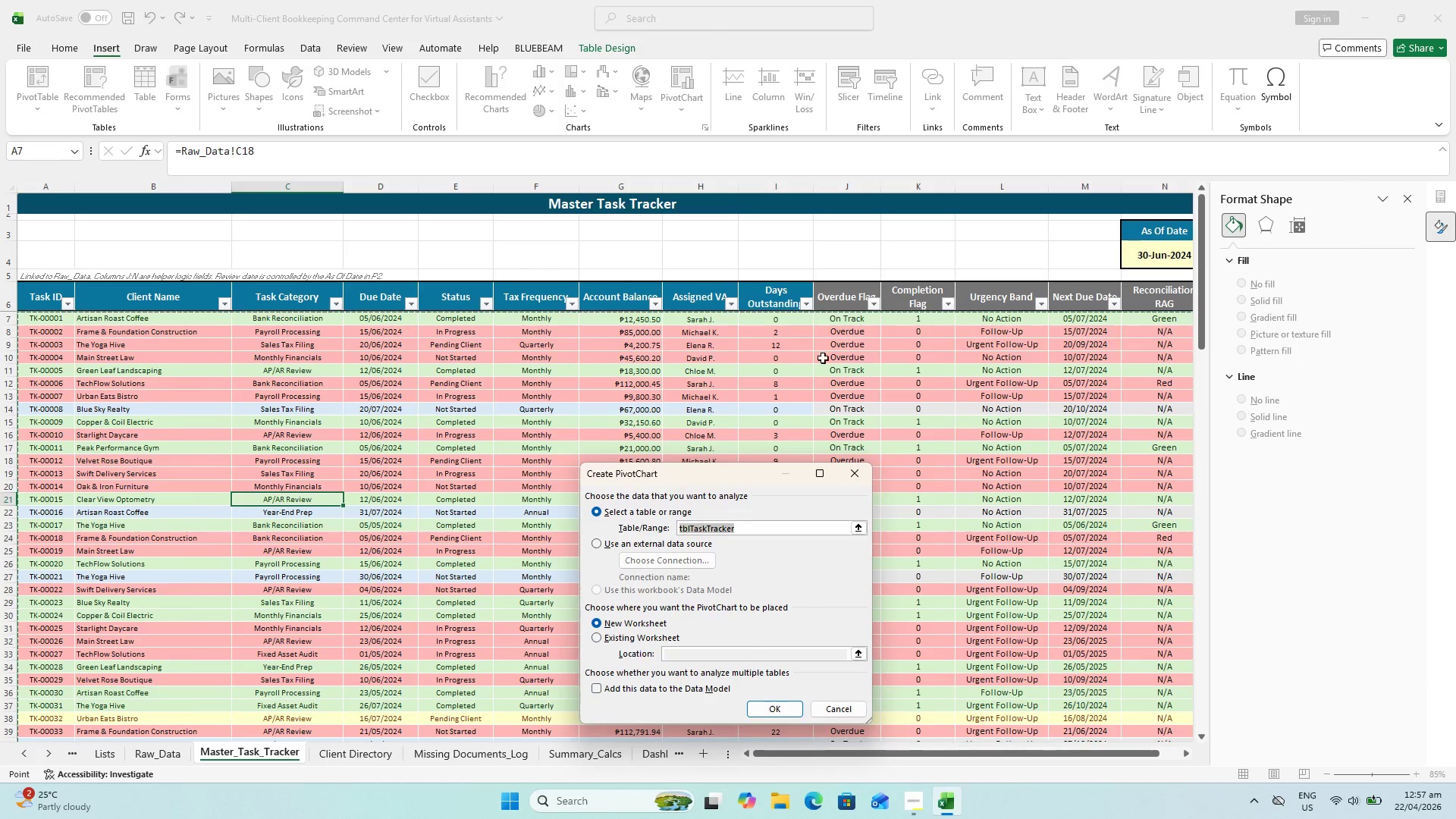 
left_click([861, 470])
 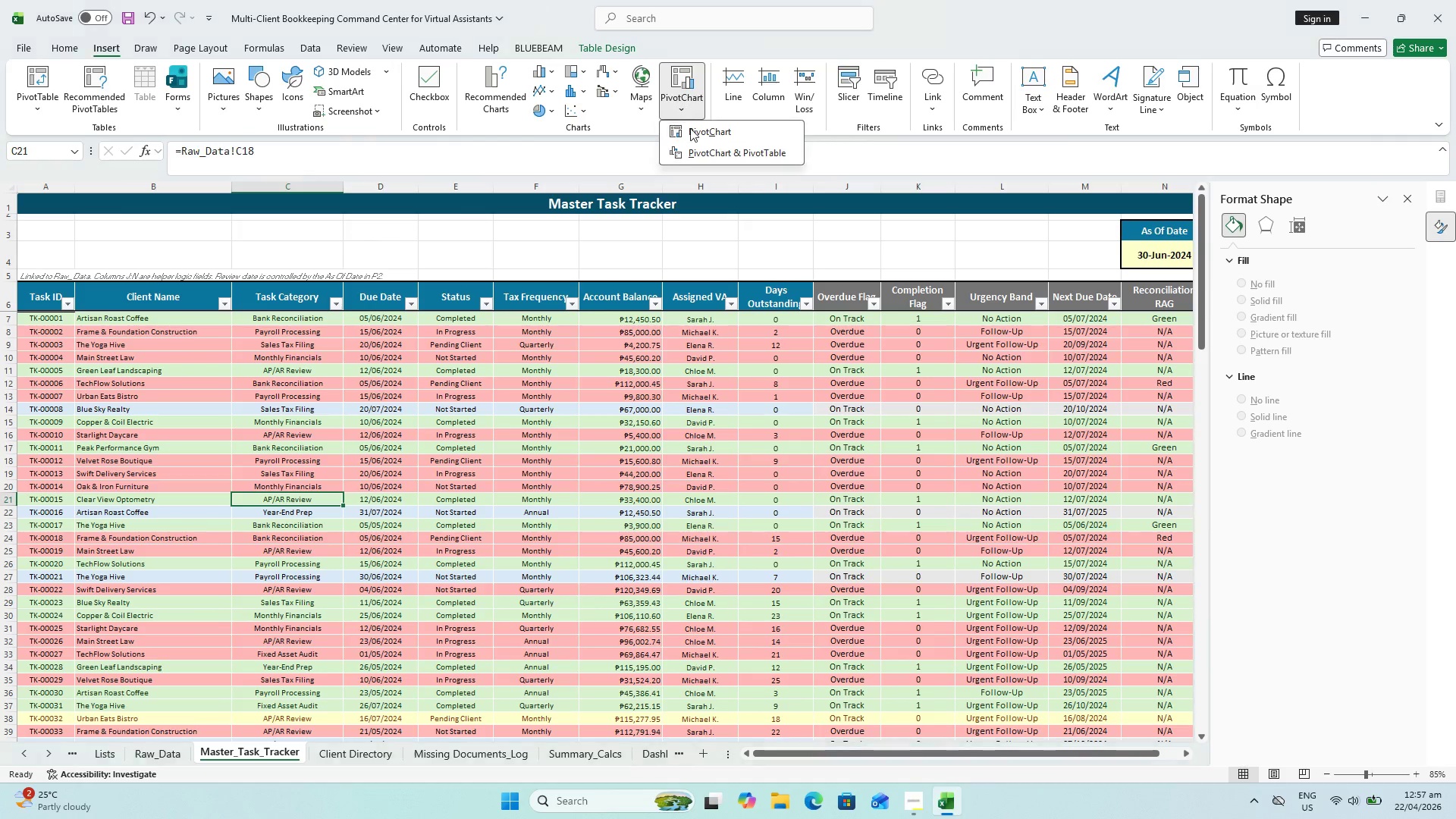 
left_click([696, 156])
 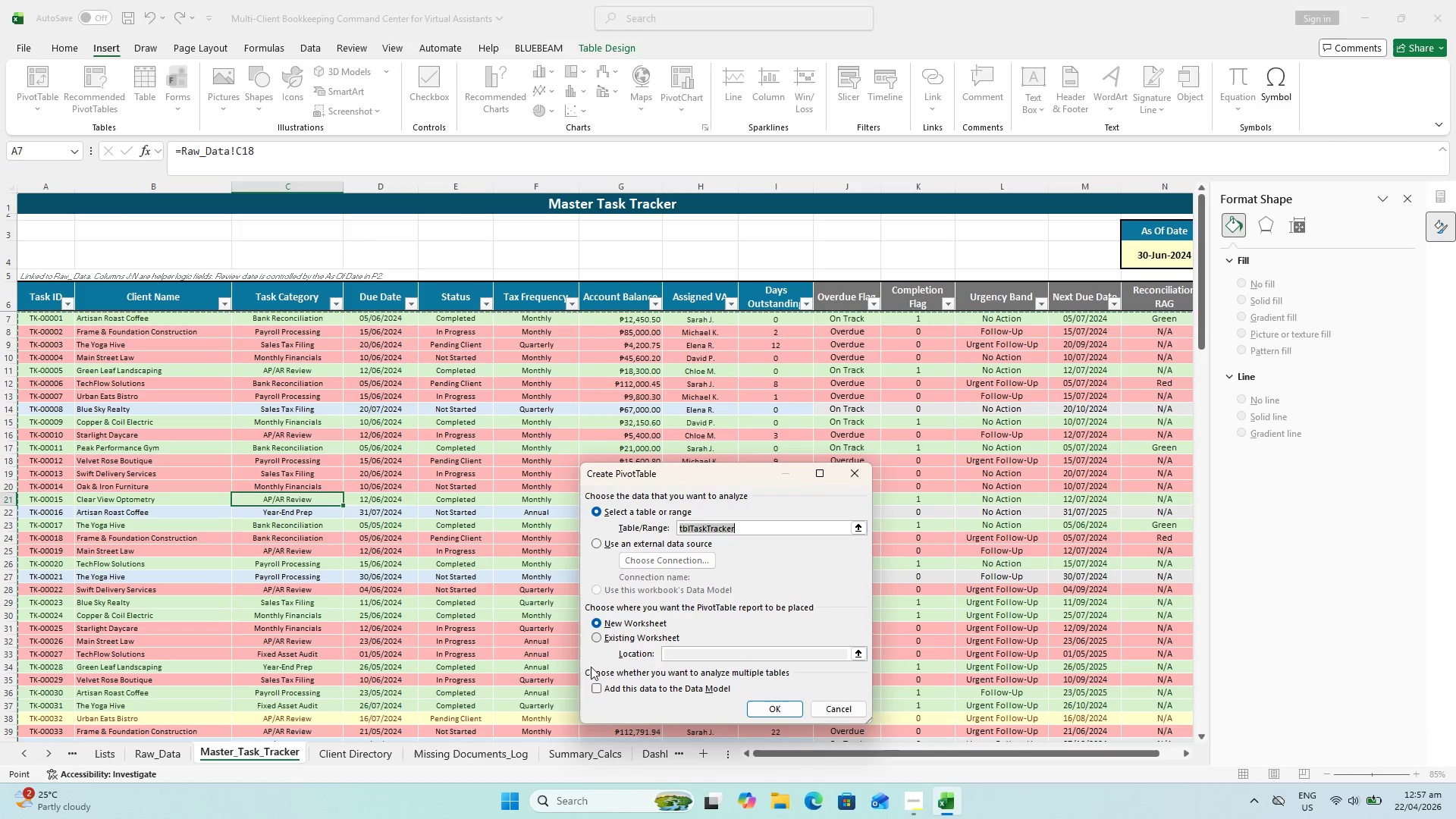 
left_click([597, 642])
 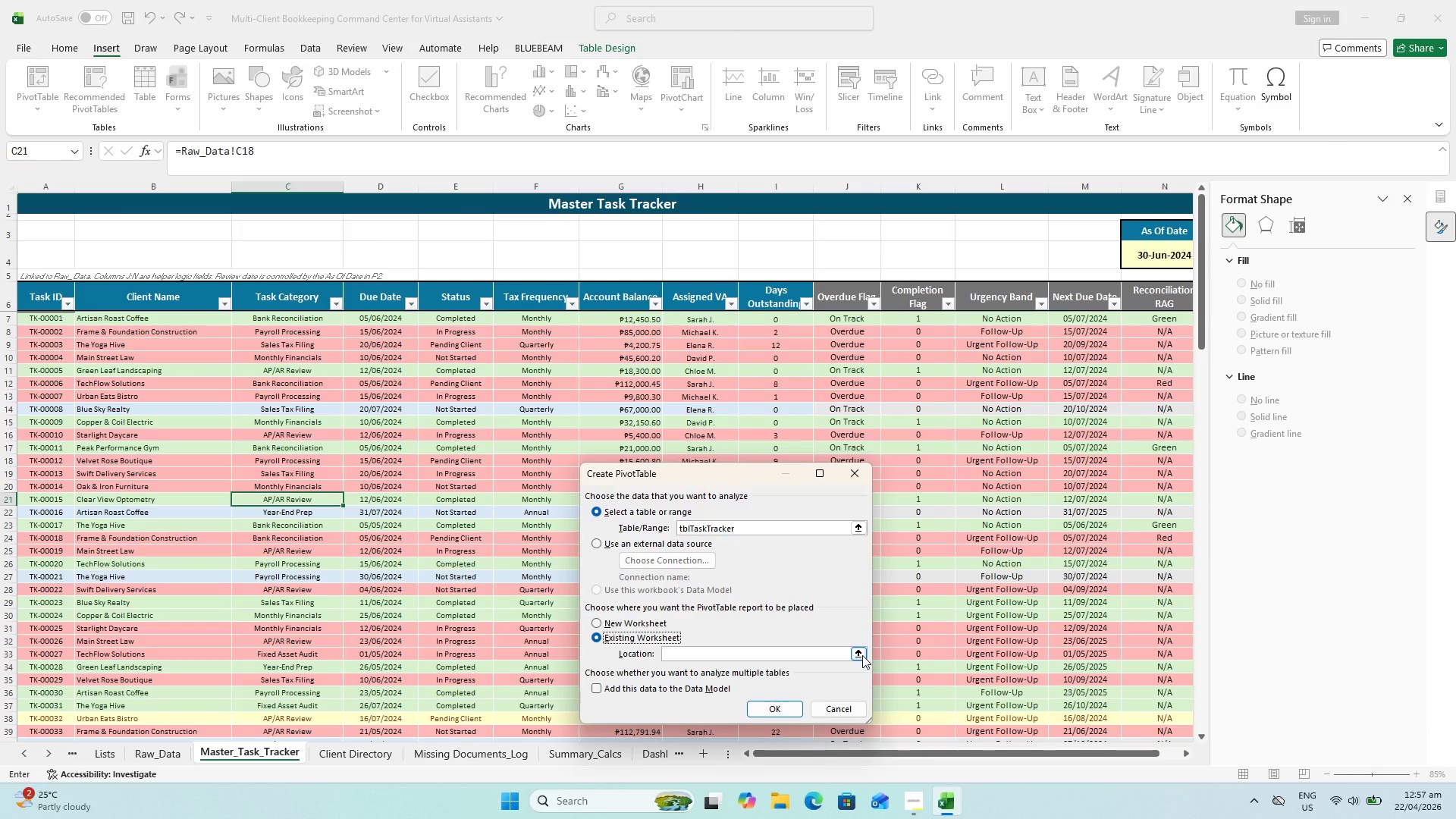 
left_click([861, 654])
 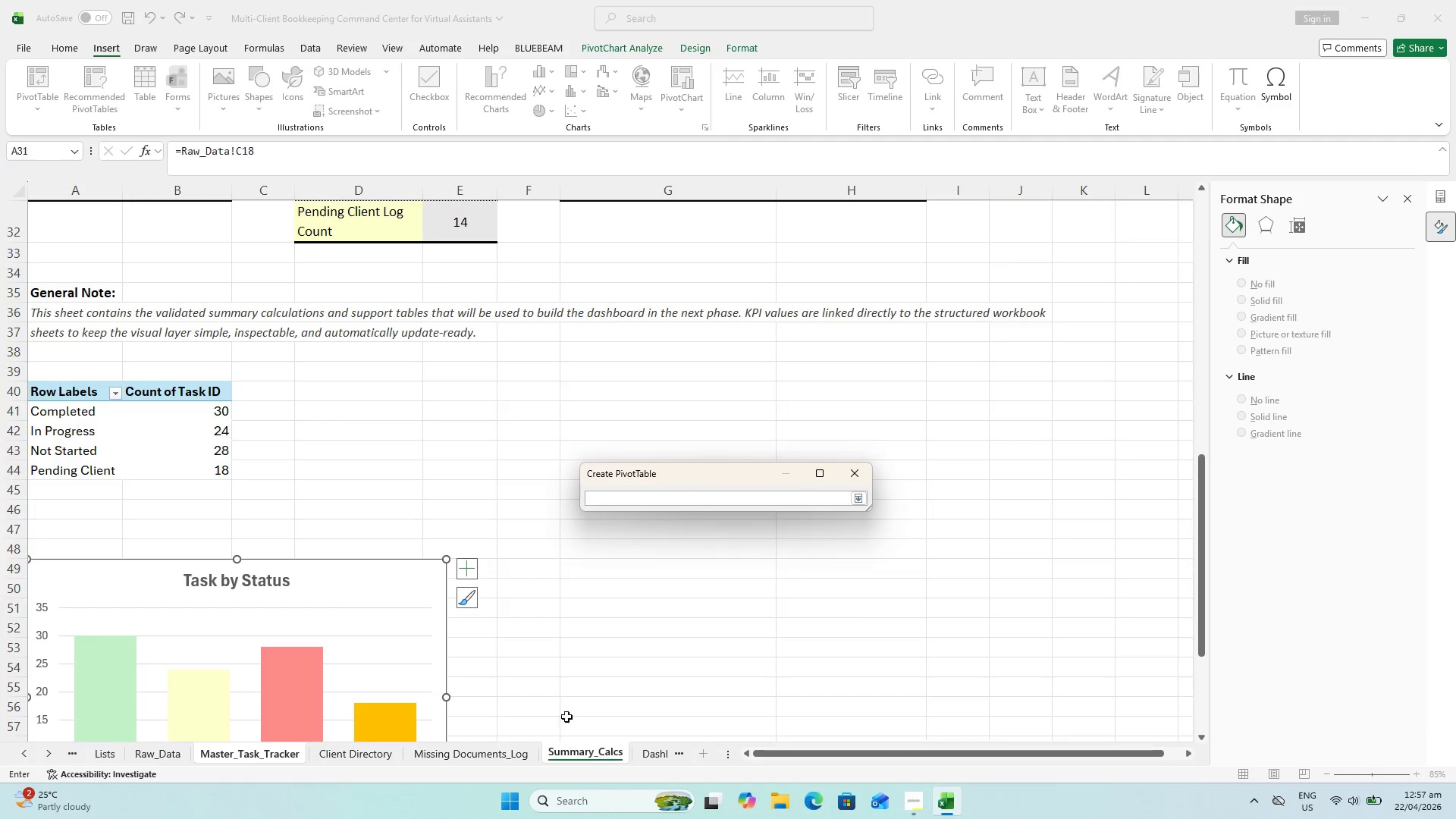 
mouse_move([484, 397])
 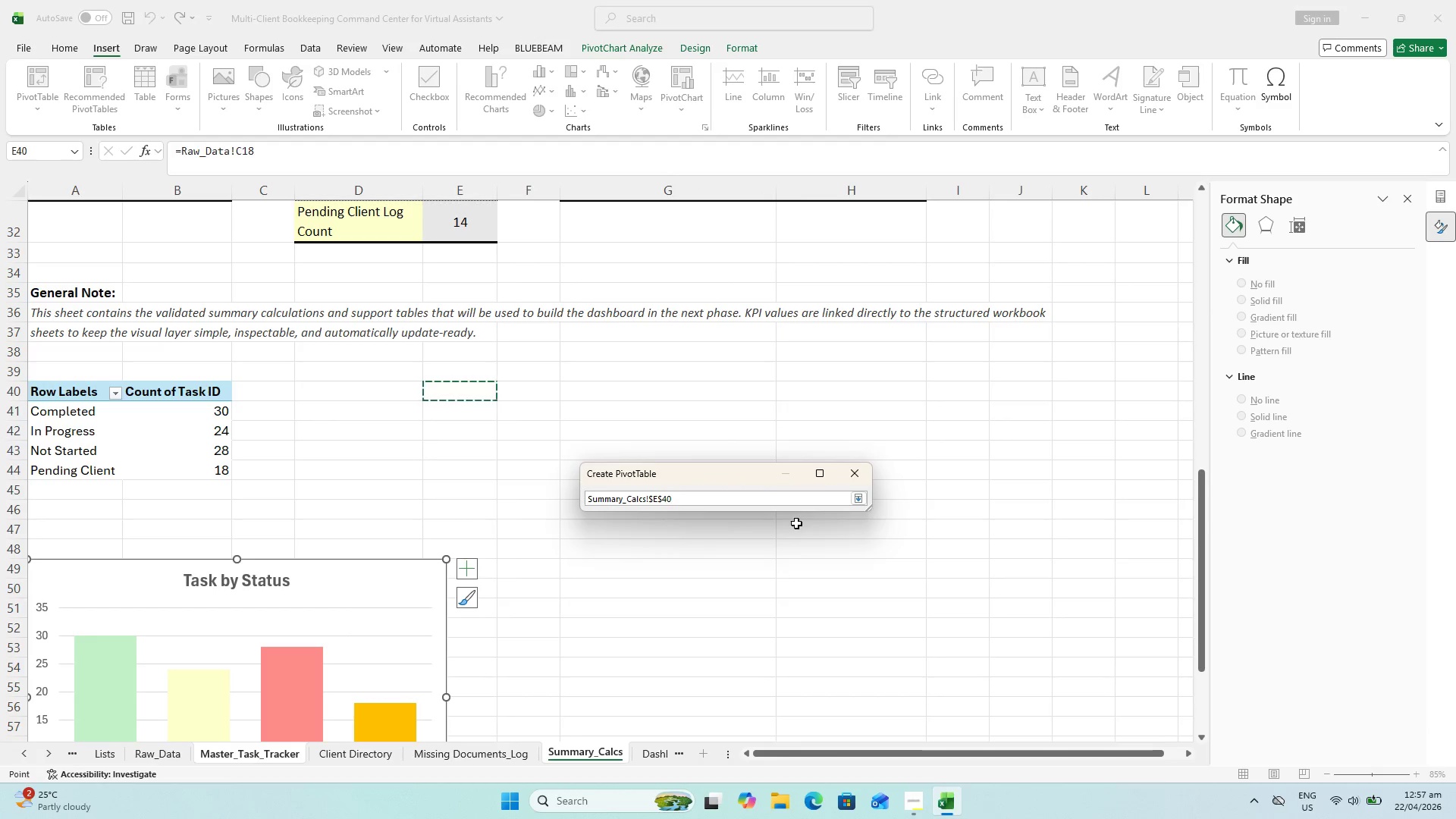 
key(Enter)
 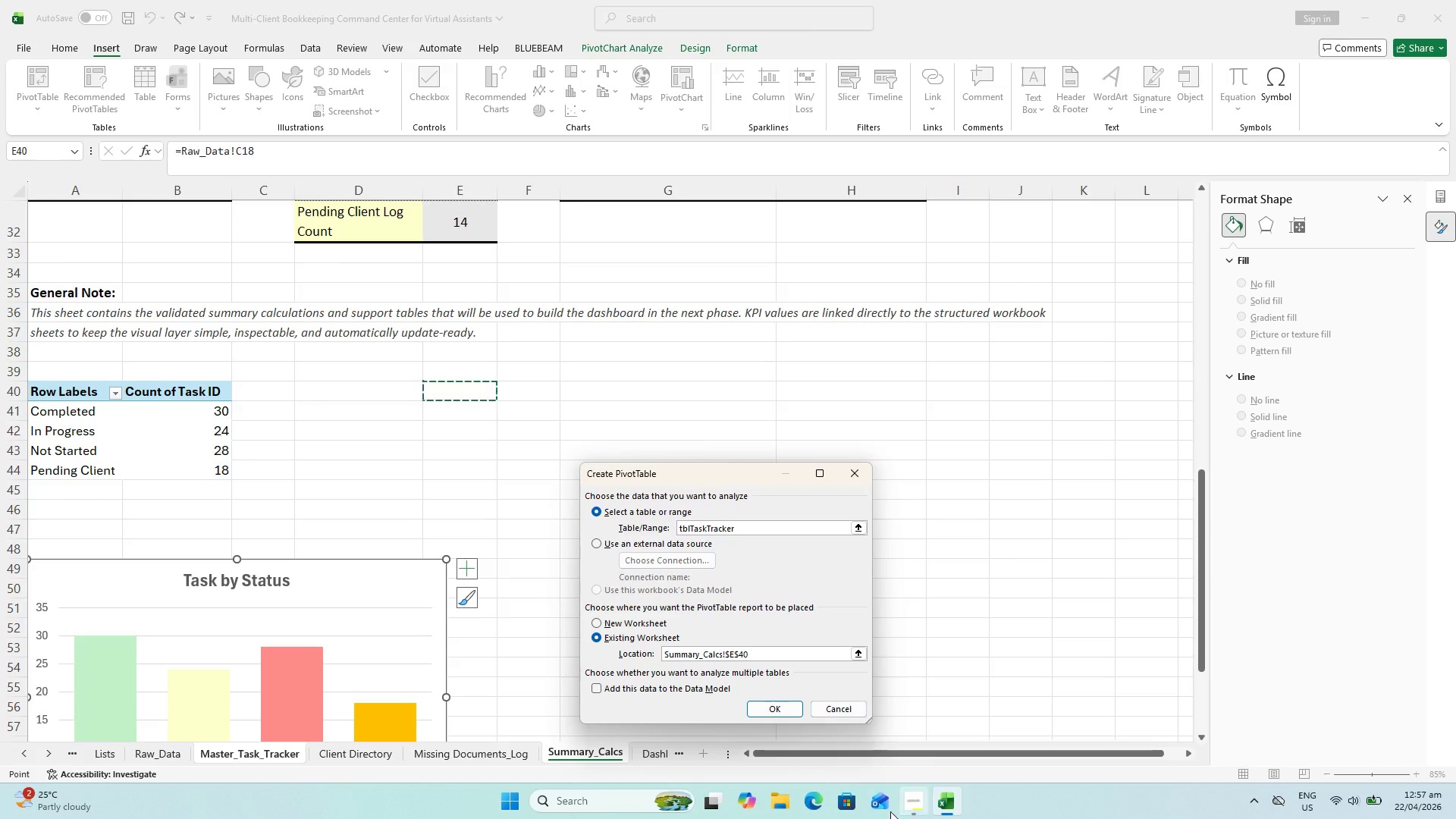 
left_click([755, 708])
 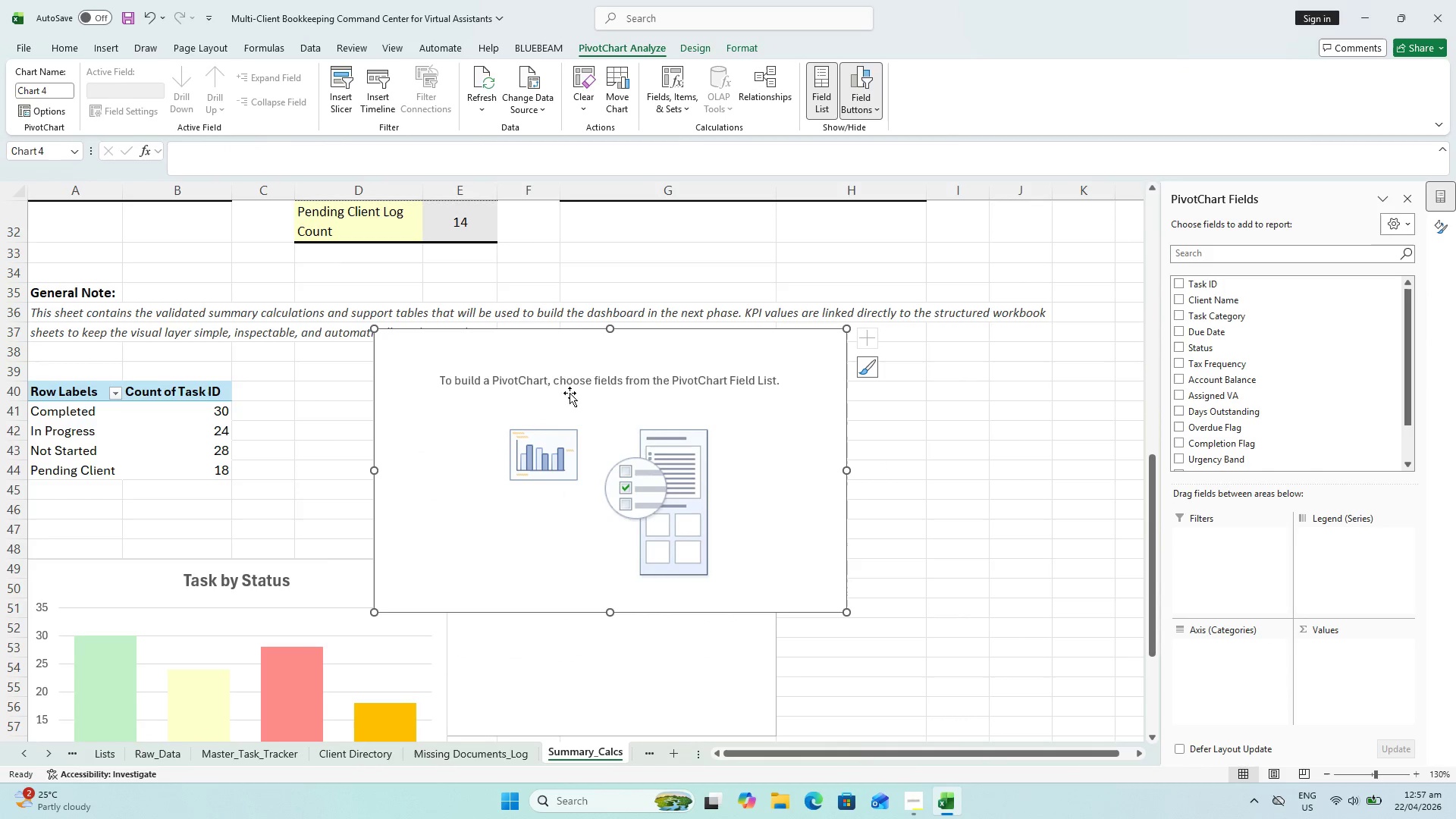 
left_click_drag(start_coordinate=[554, 372], to_coordinate=[1108, 453])
 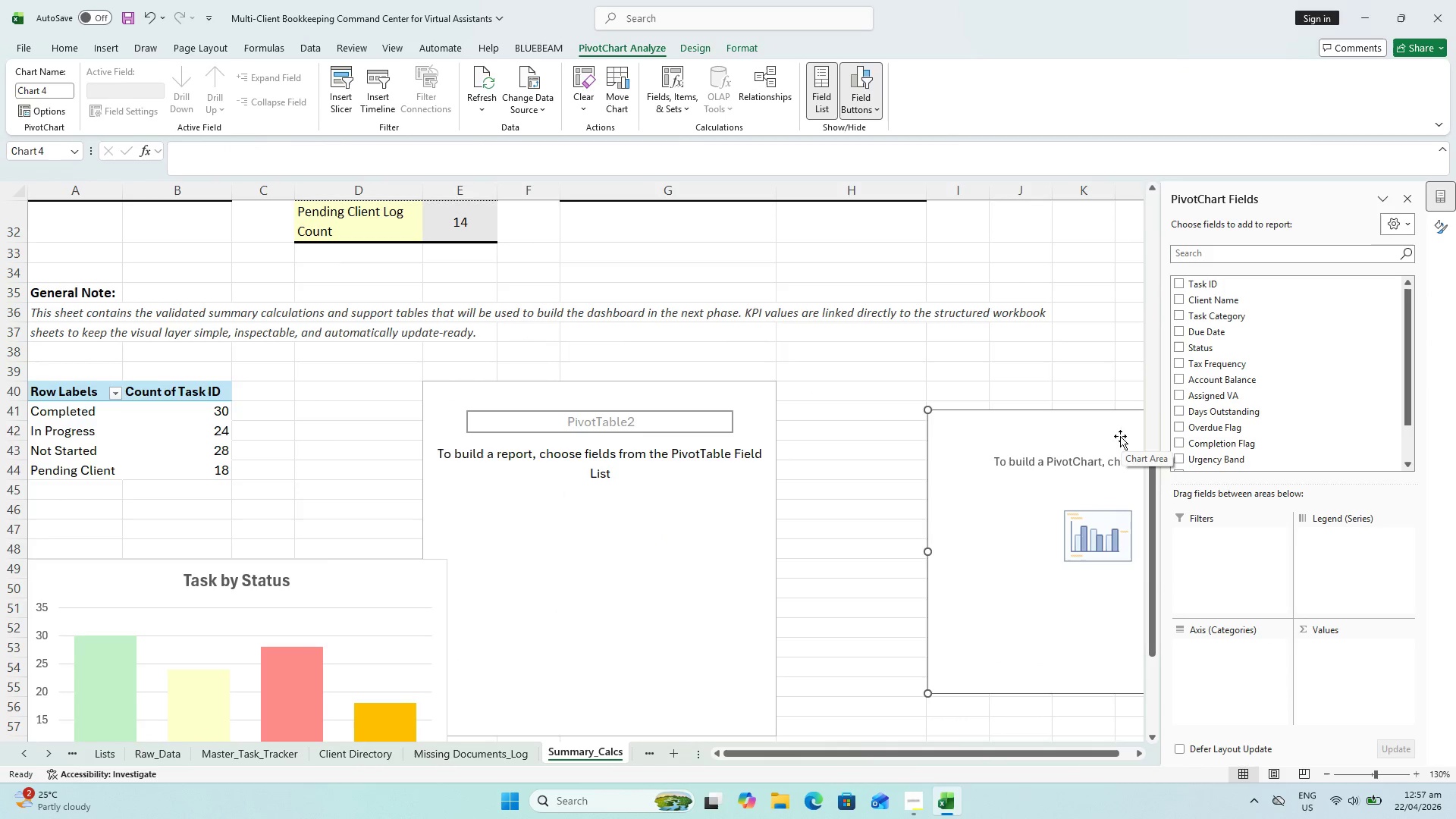 
wait(5.03)
 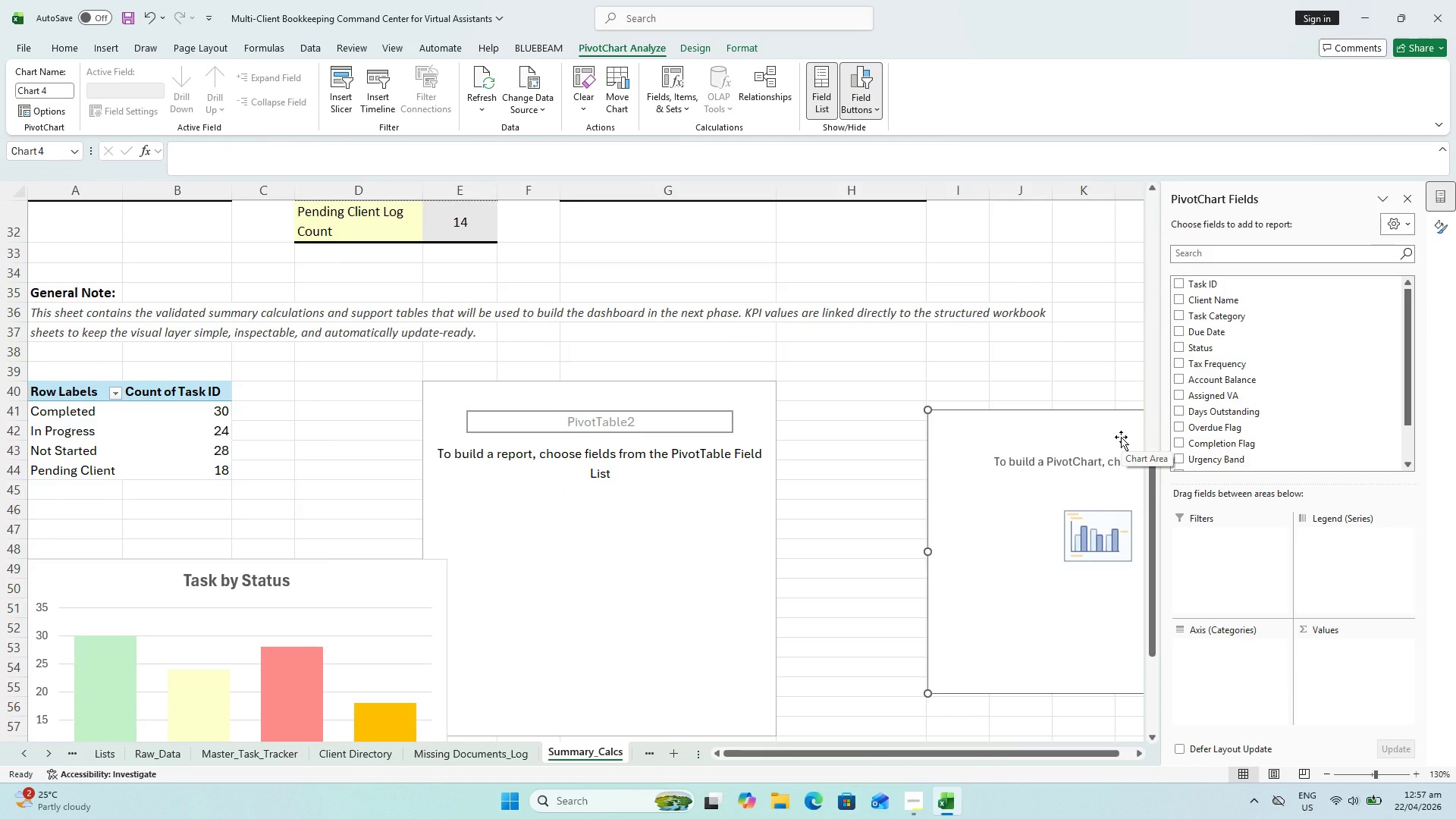 
scroll: coordinate [1240, 391], scroll_direction: down, amount: 6.0
 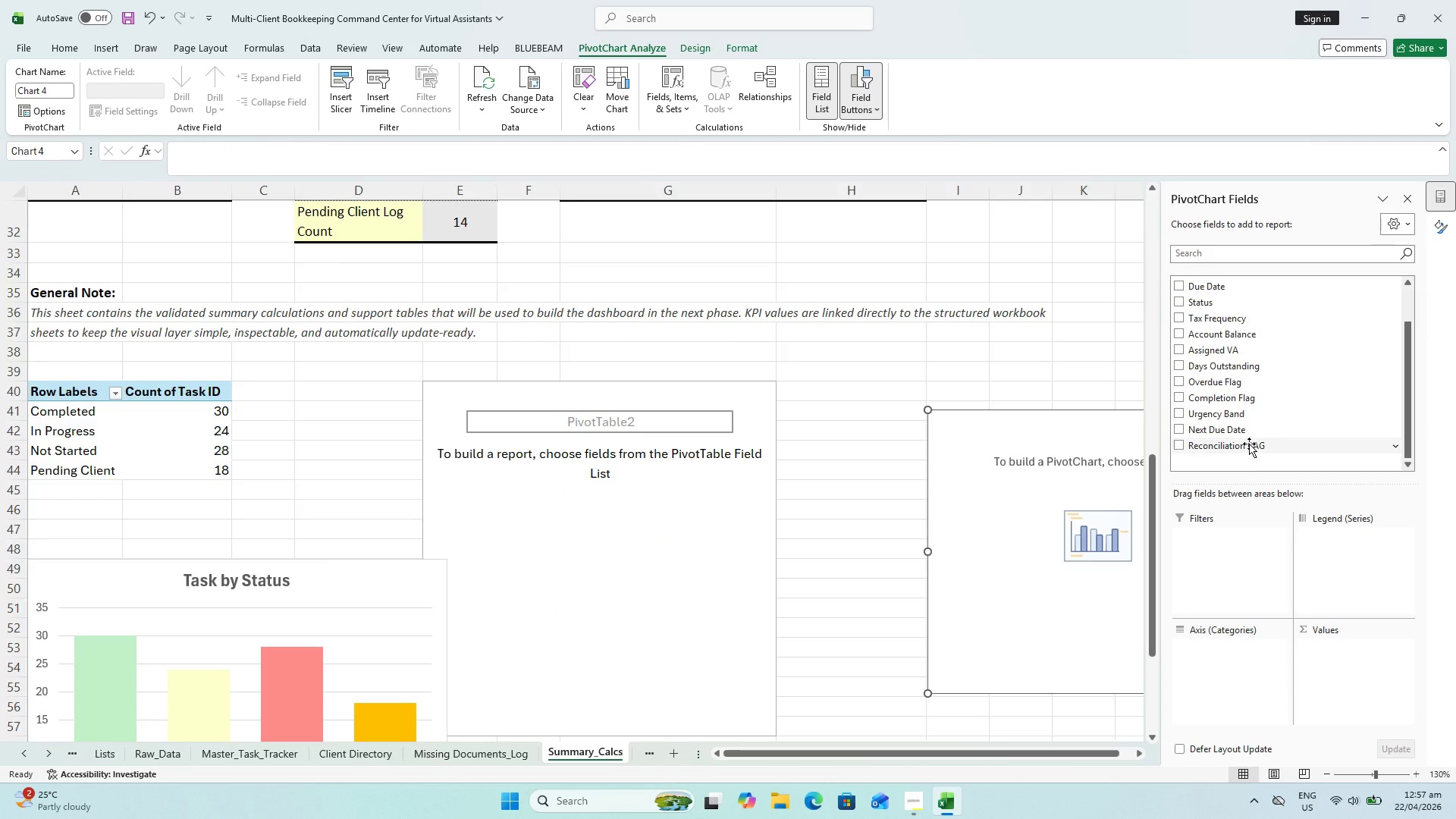 
left_click_drag(start_coordinate=[1249, 444], to_coordinate=[1231, 657])
 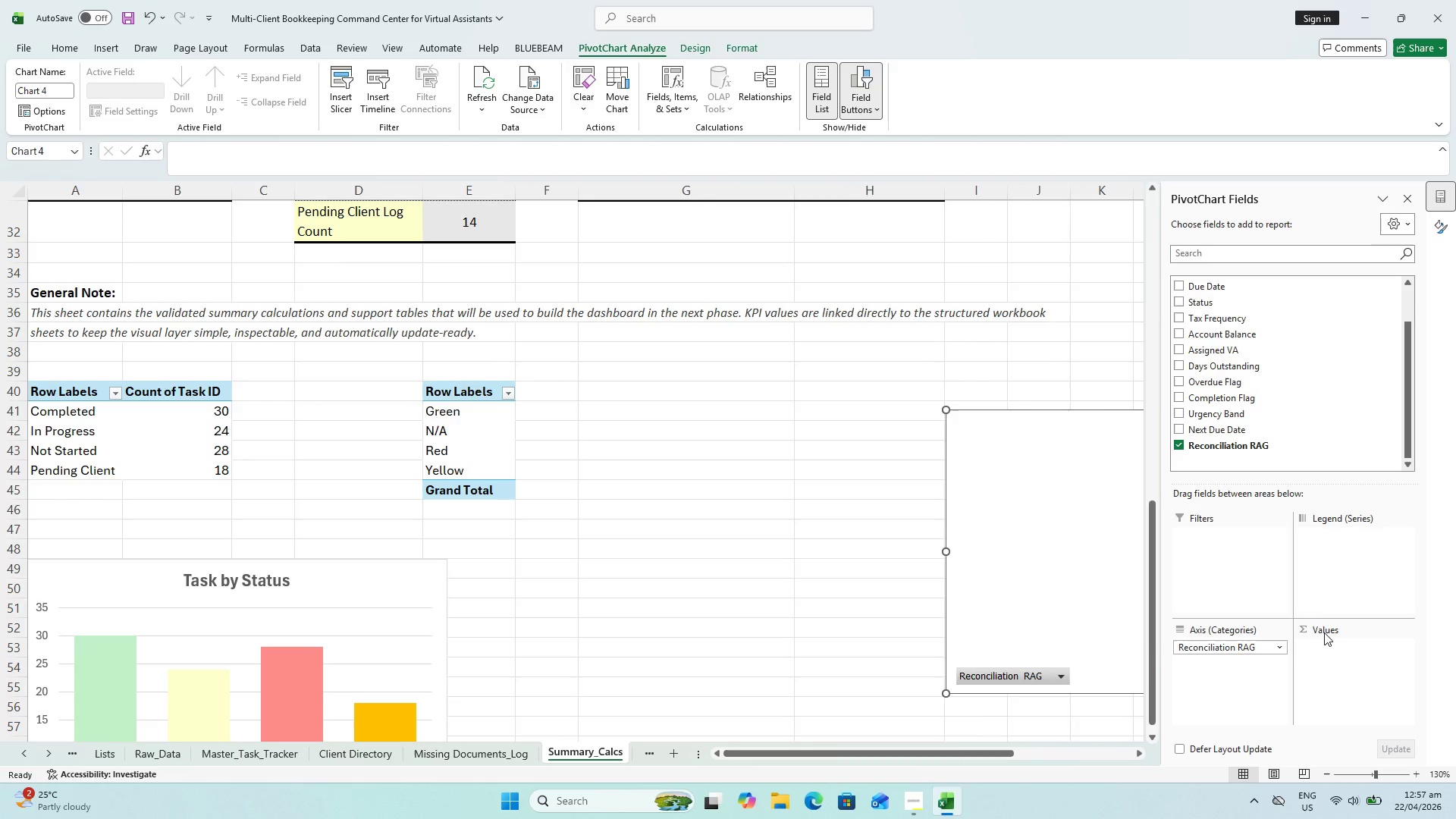 
scroll: coordinate [1238, 301], scroll_direction: up, amount: 5.0
 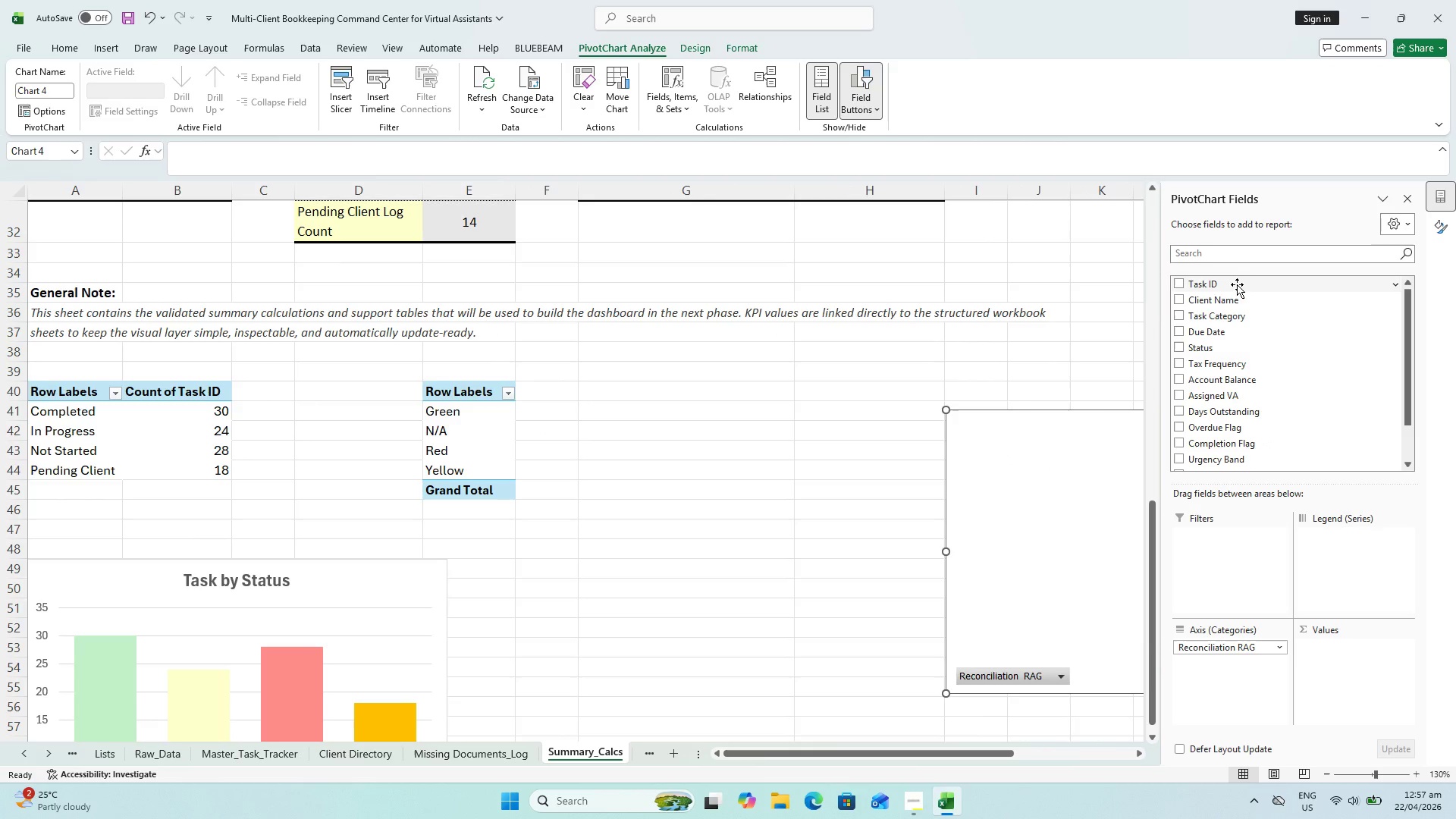 
left_click_drag(start_coordinate=[1237, 284], to_coordinate=[1323, 667])
 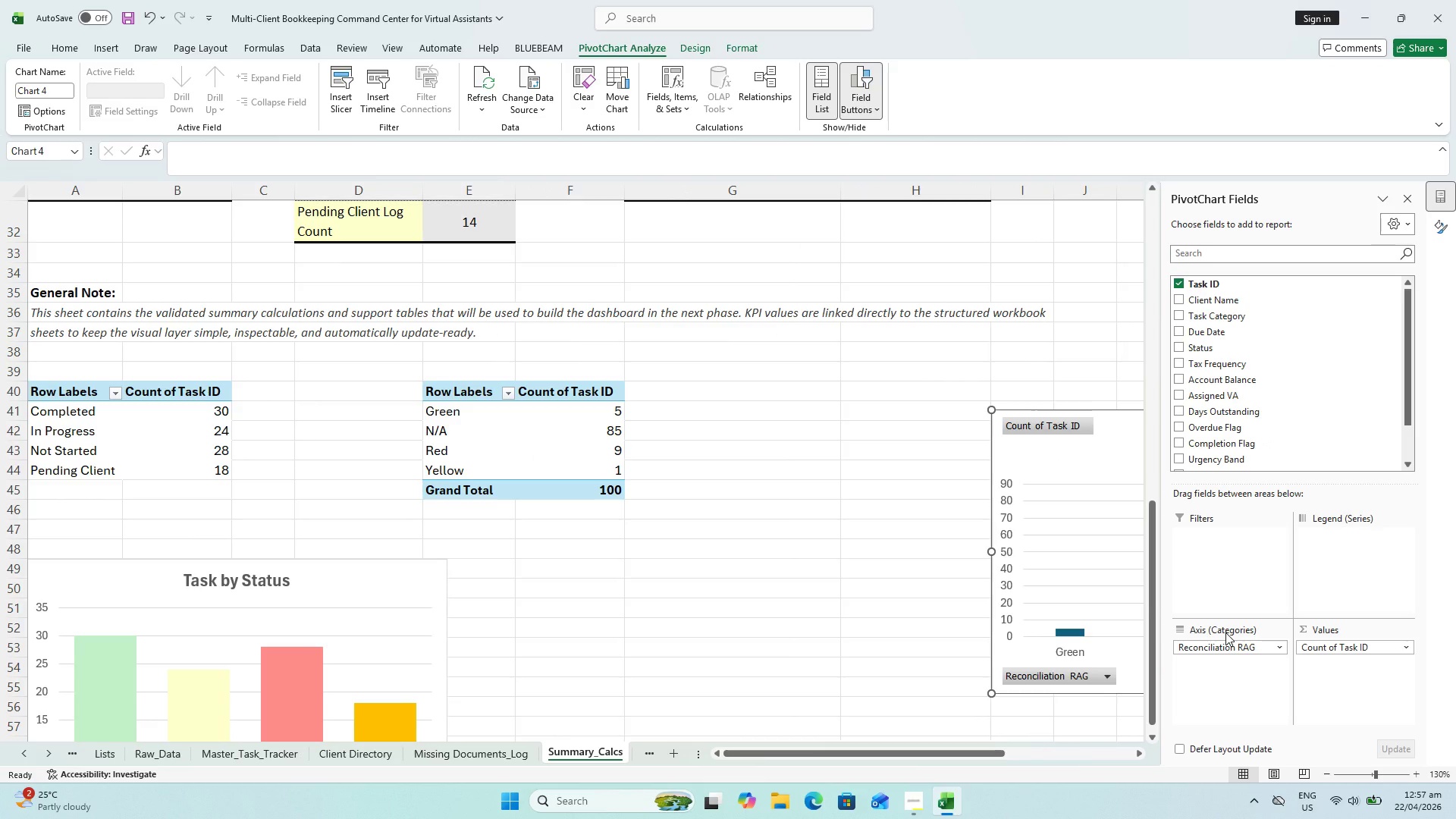 
wait(17.89)
 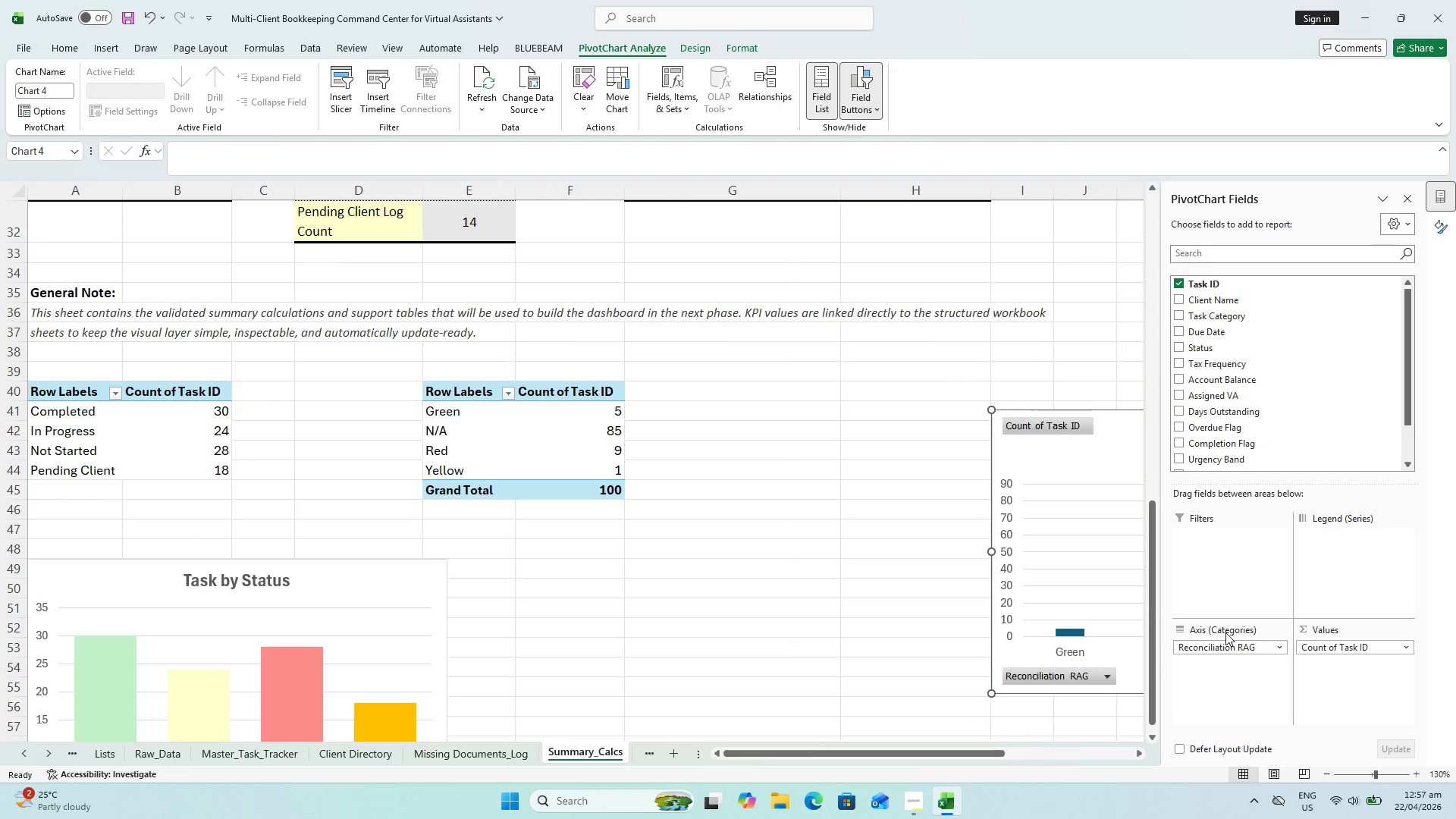 
left_click([449, 488])
 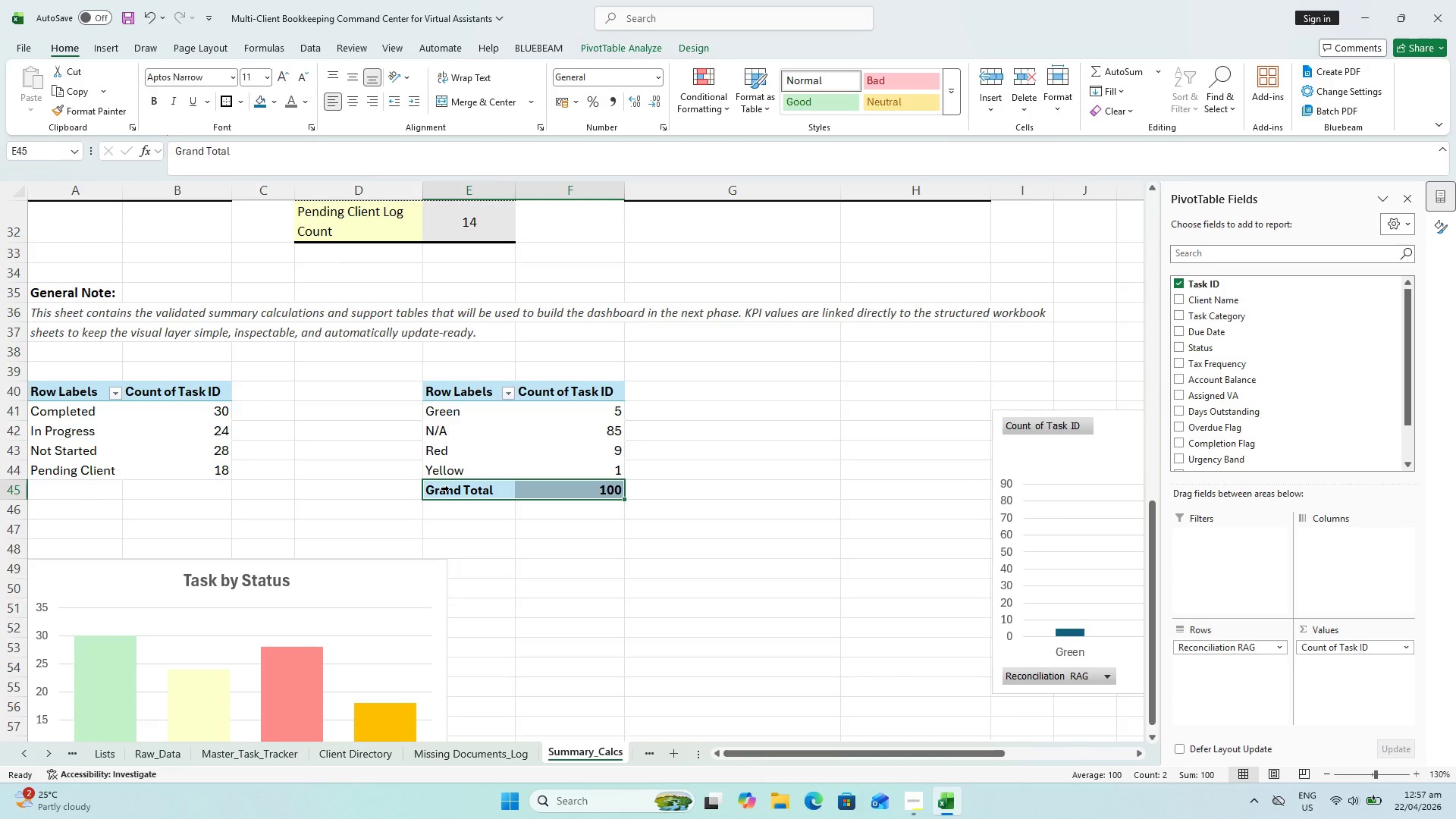 
right_click([449, 488])
 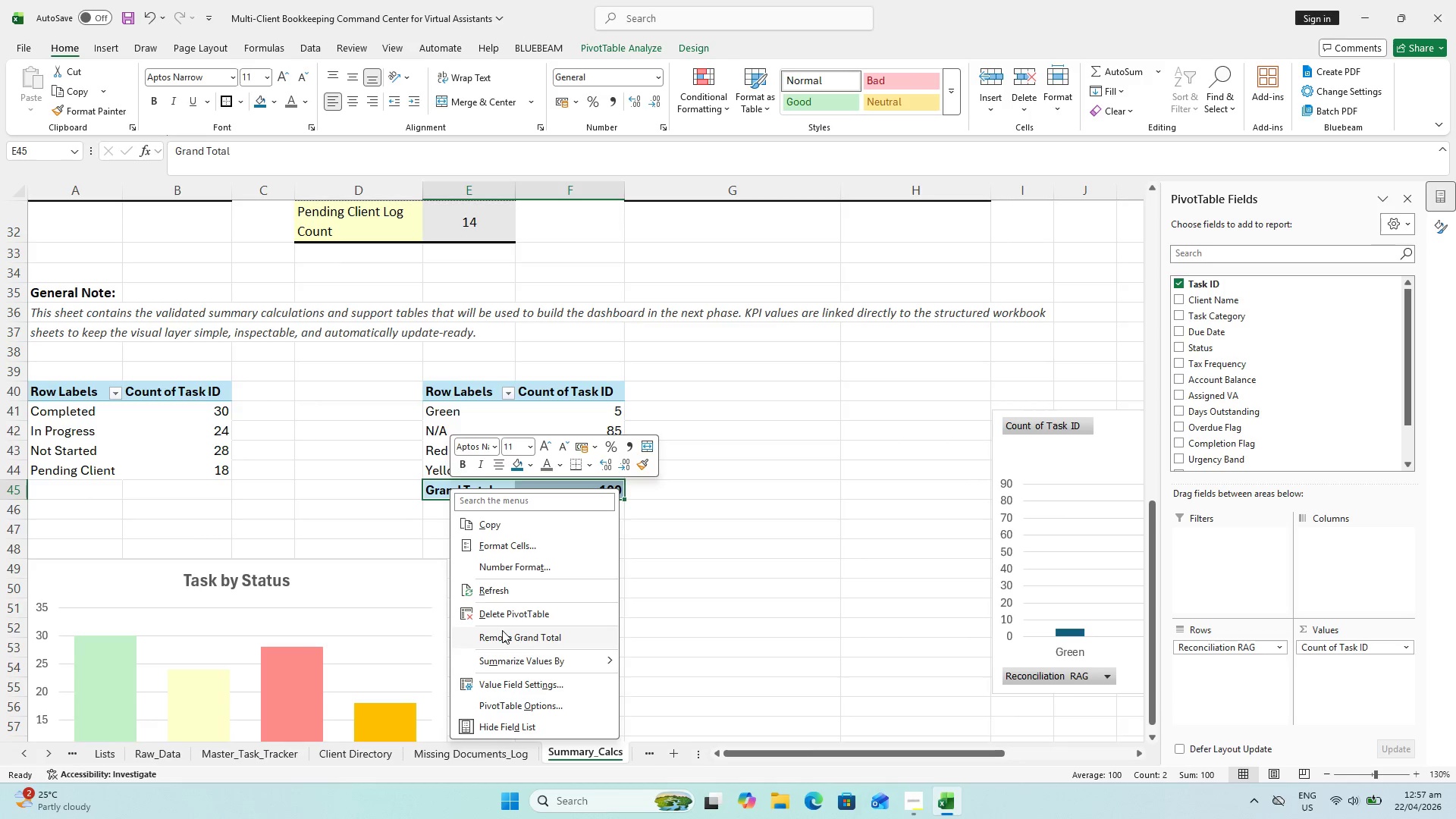 
left_click([502, 630])
 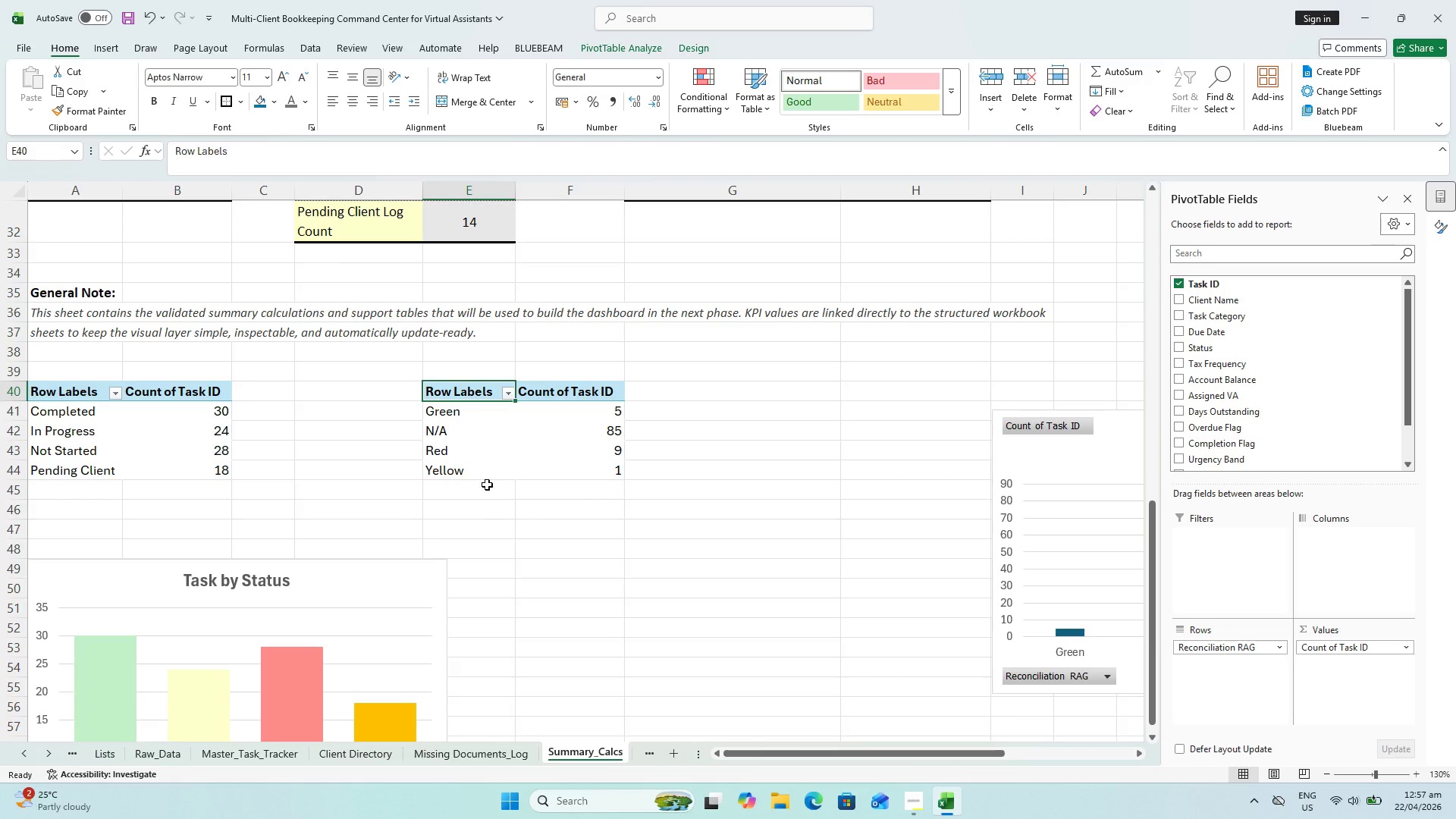 
left_click([445, 425])
 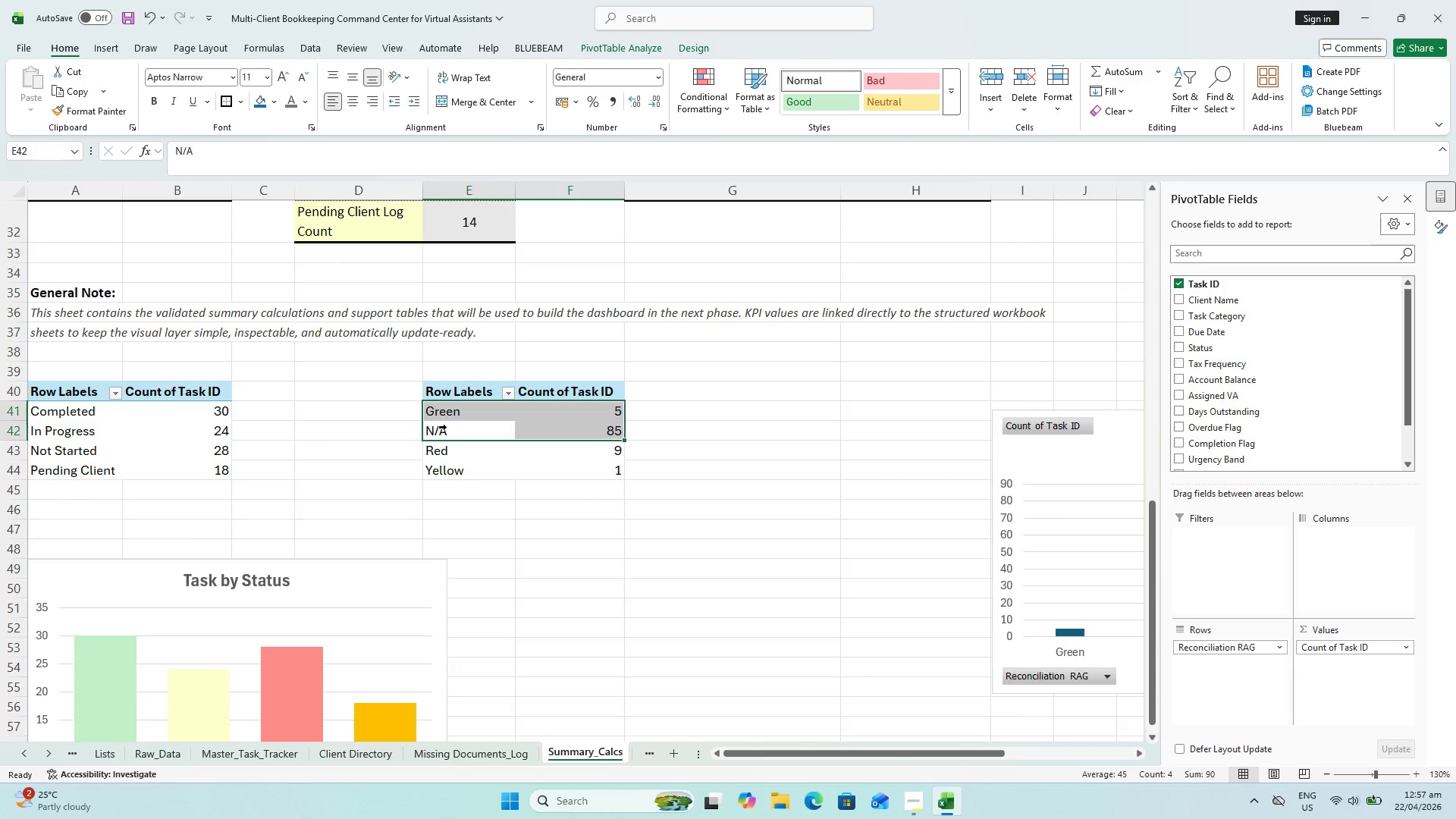 
left_click([447, 427])
 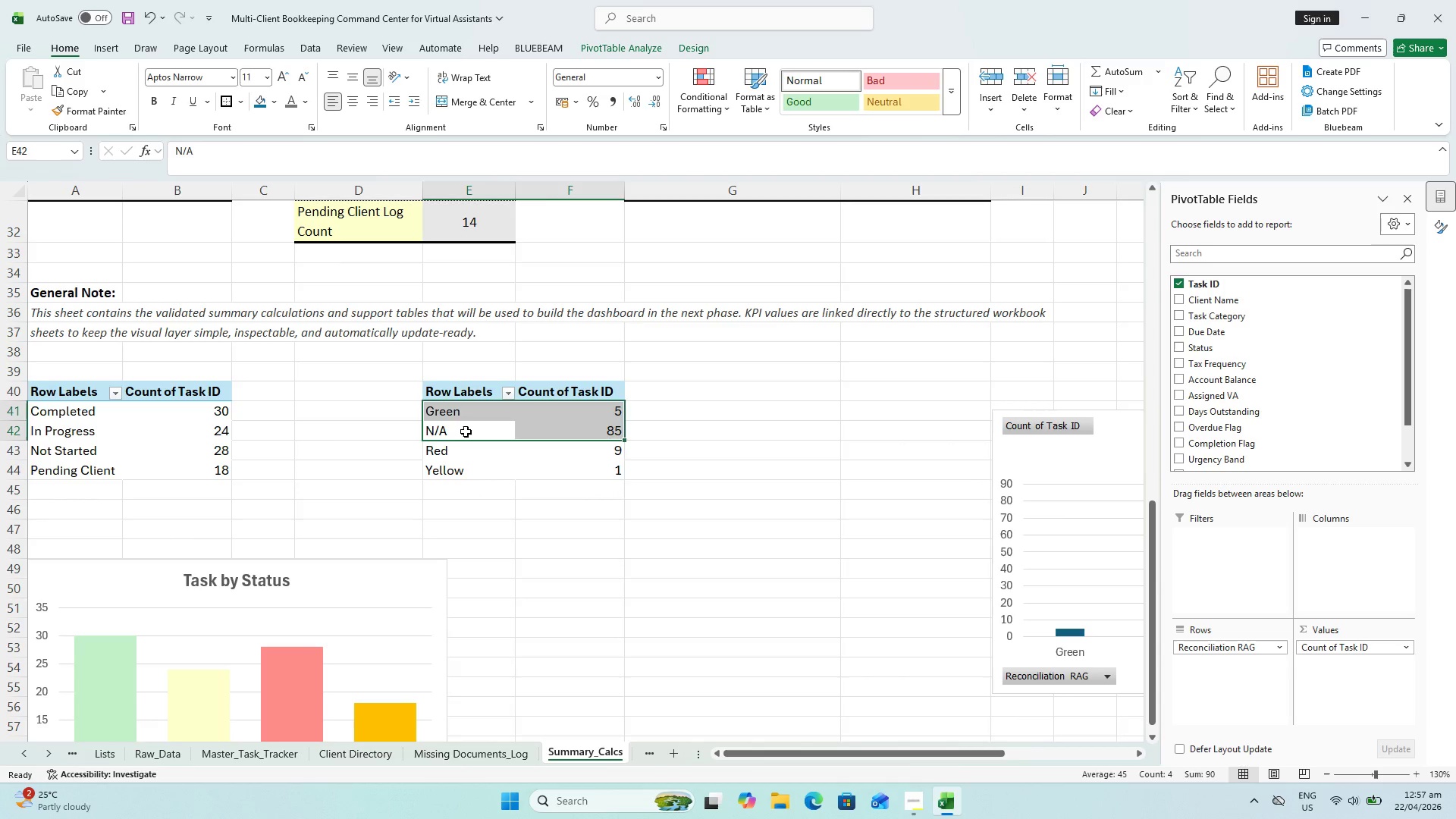 
left_click([467, 431])
 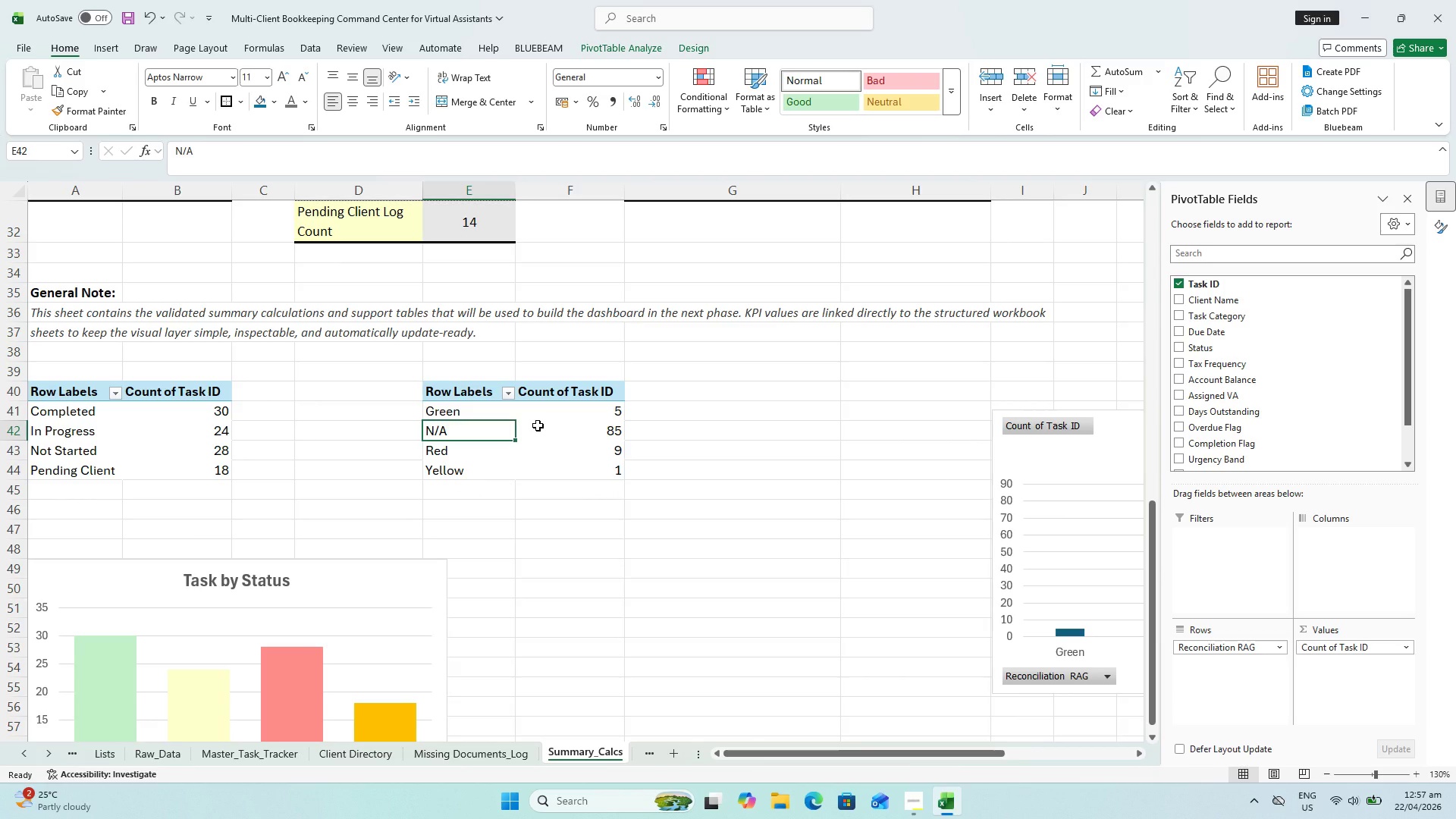 
hold_key(key=ShiftLeft, duration=0.42)
left_click([538, 426])
 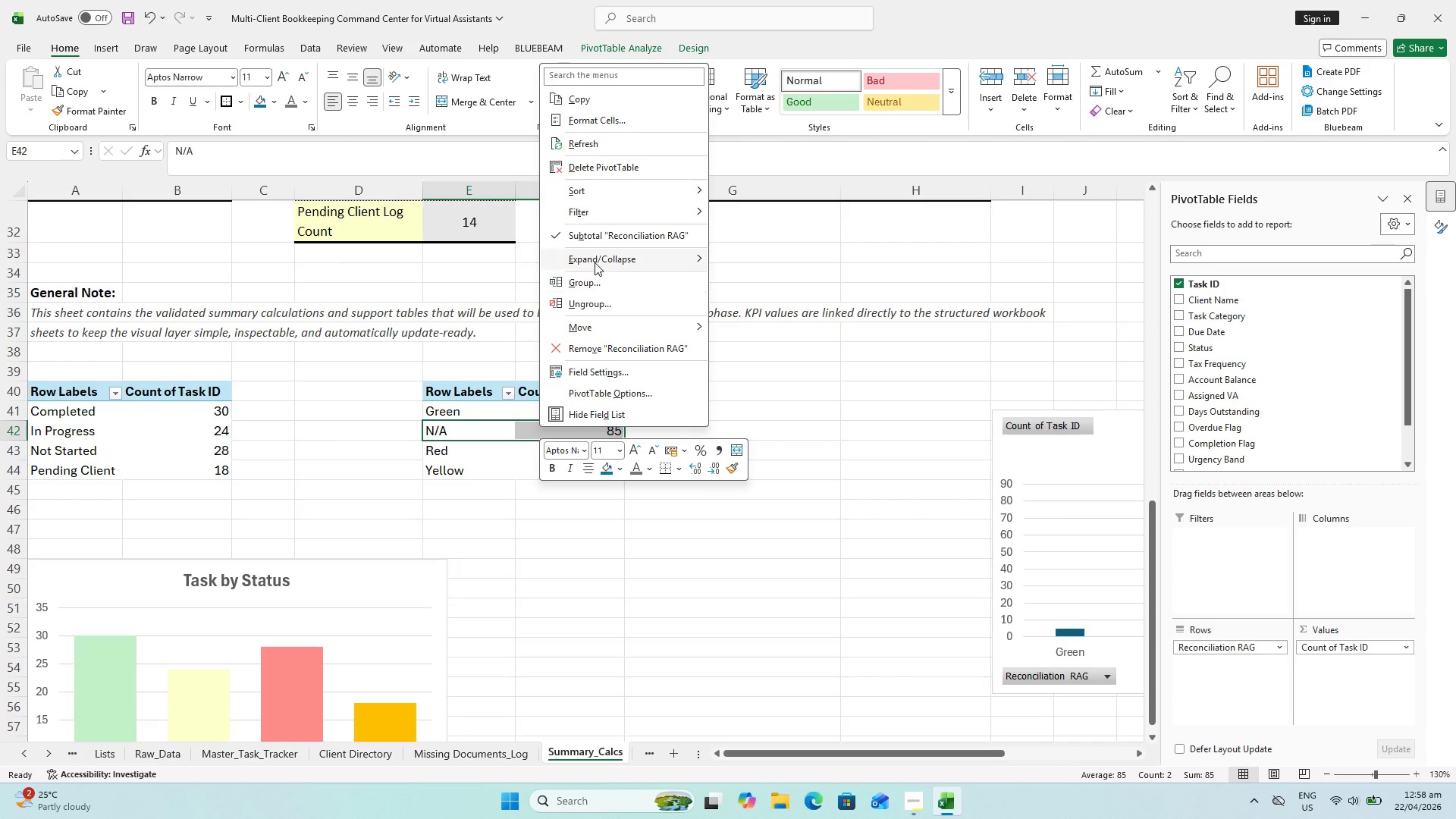 
wait(8.84)
 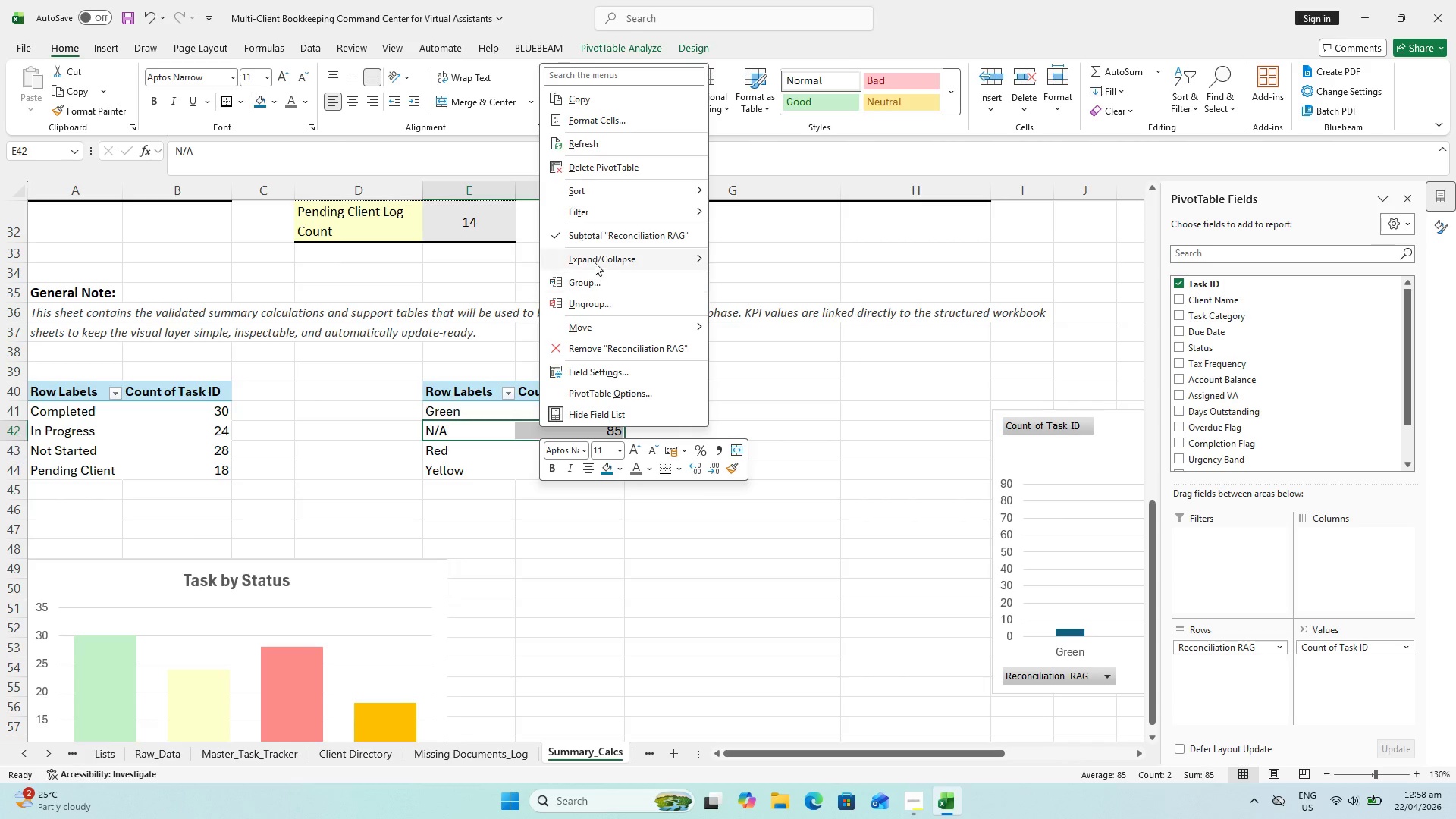 
left_click([640, 645])
 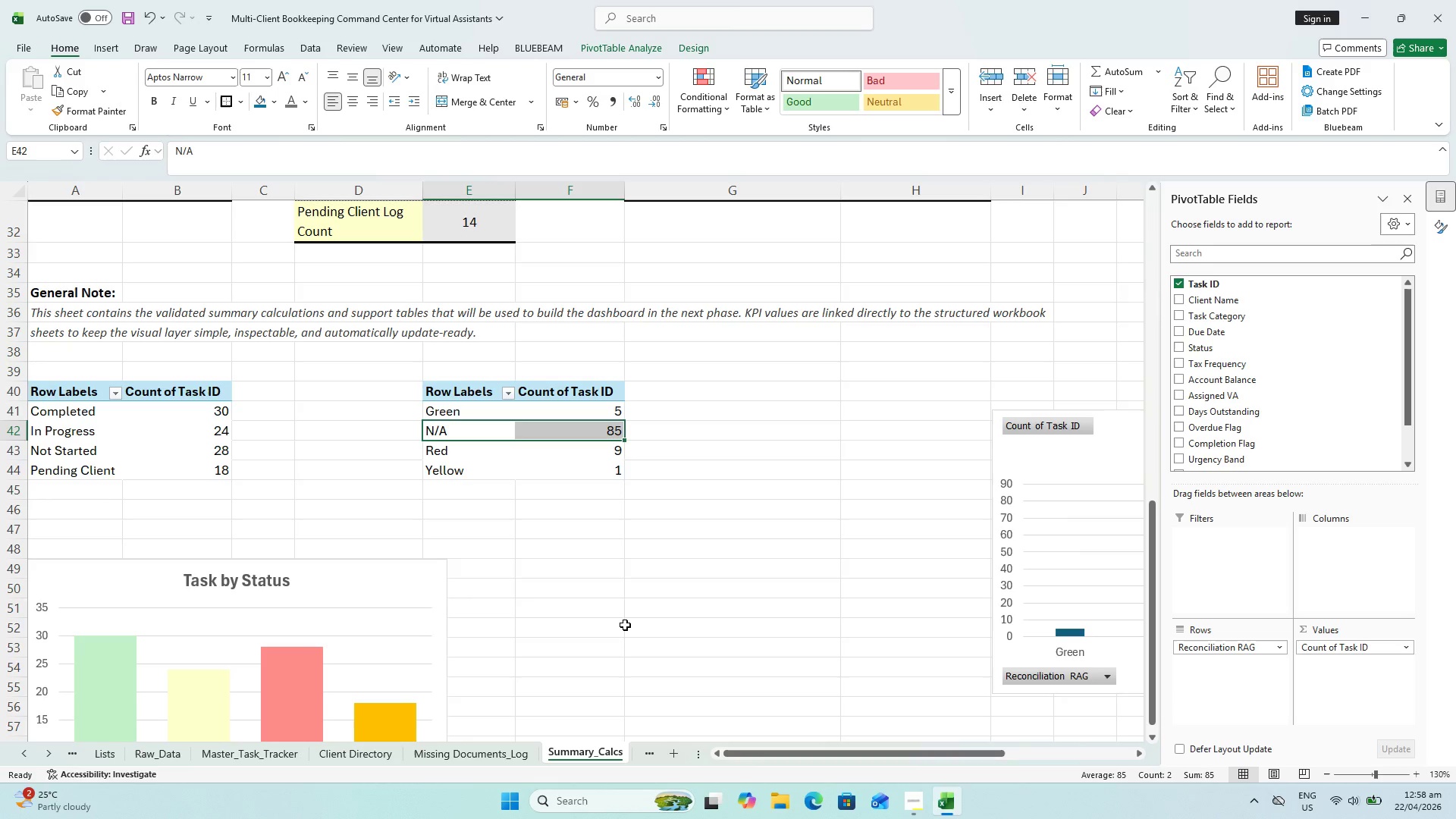 
left_click([510, 395])
 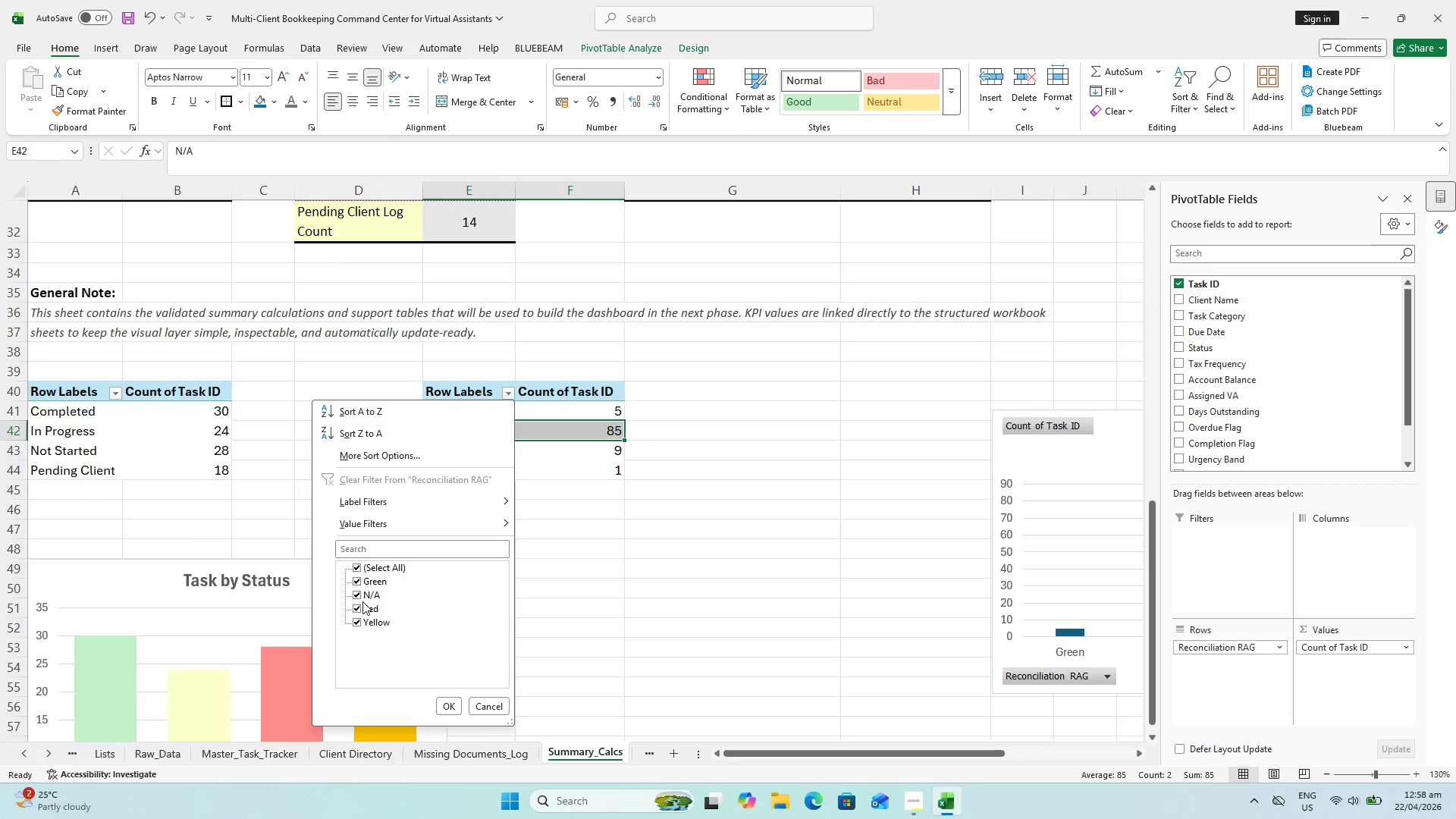 
left_click([359, 599])
 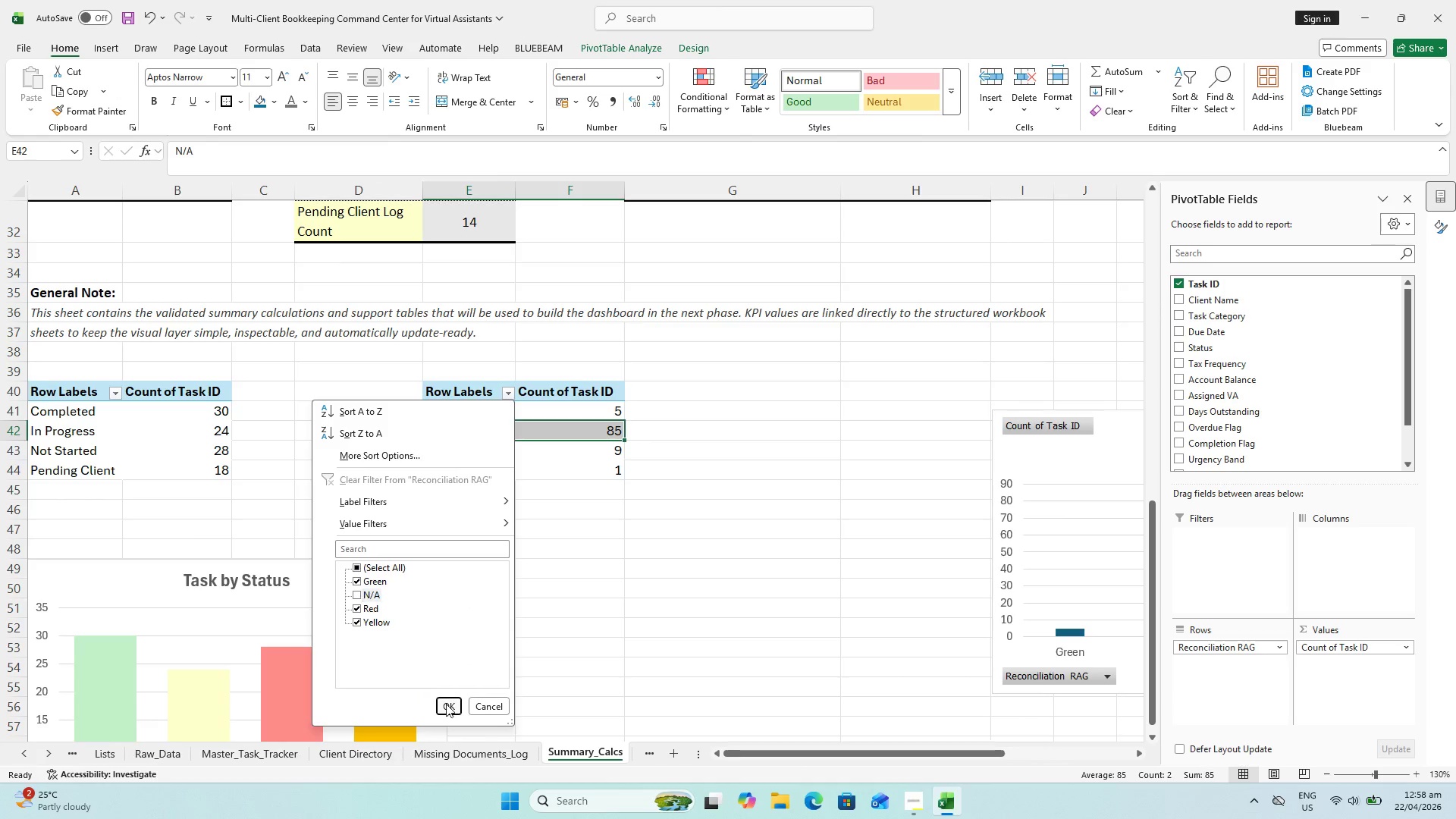 
left_click([450, 707])
 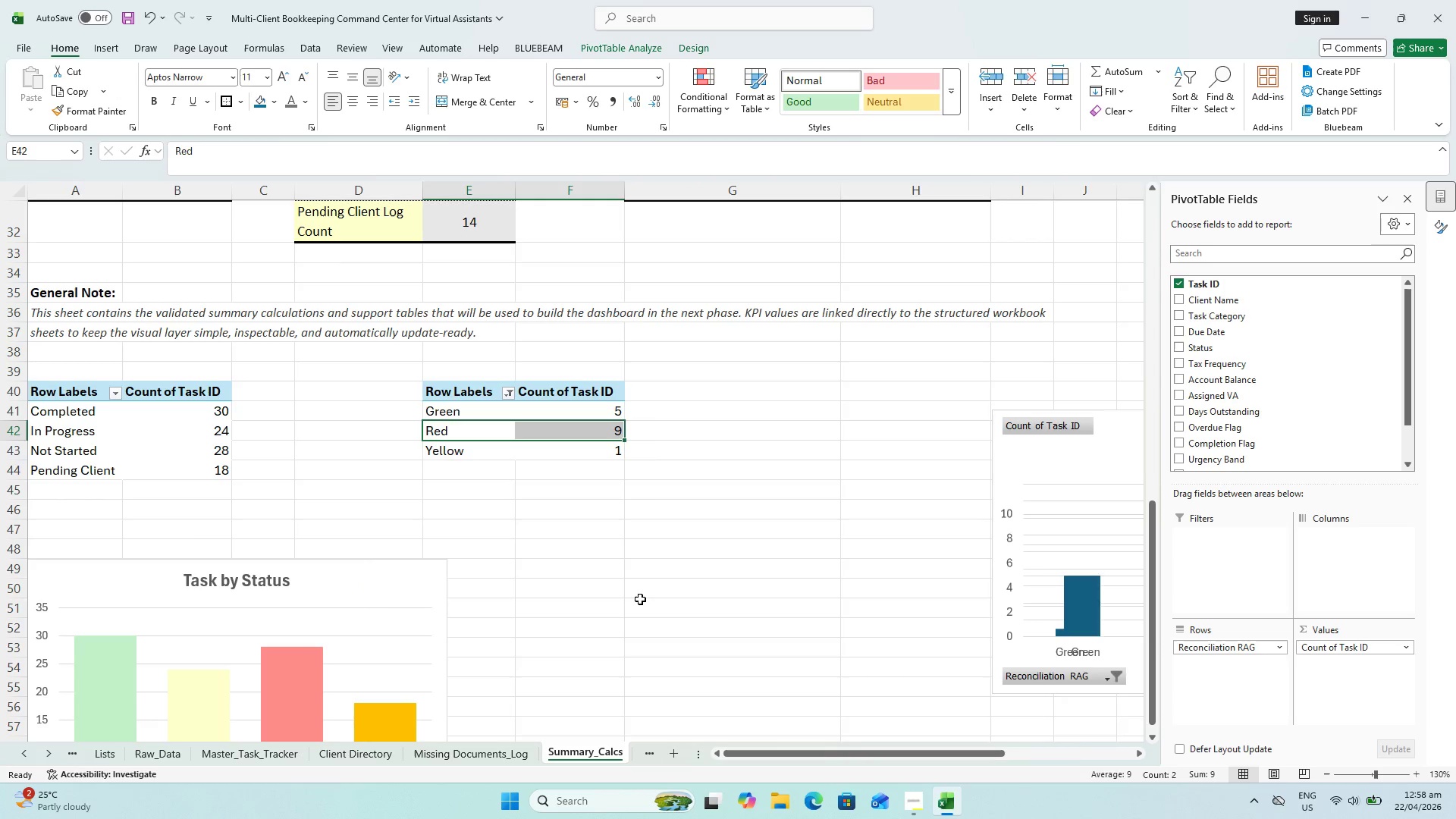 
left_click([644, 596])
 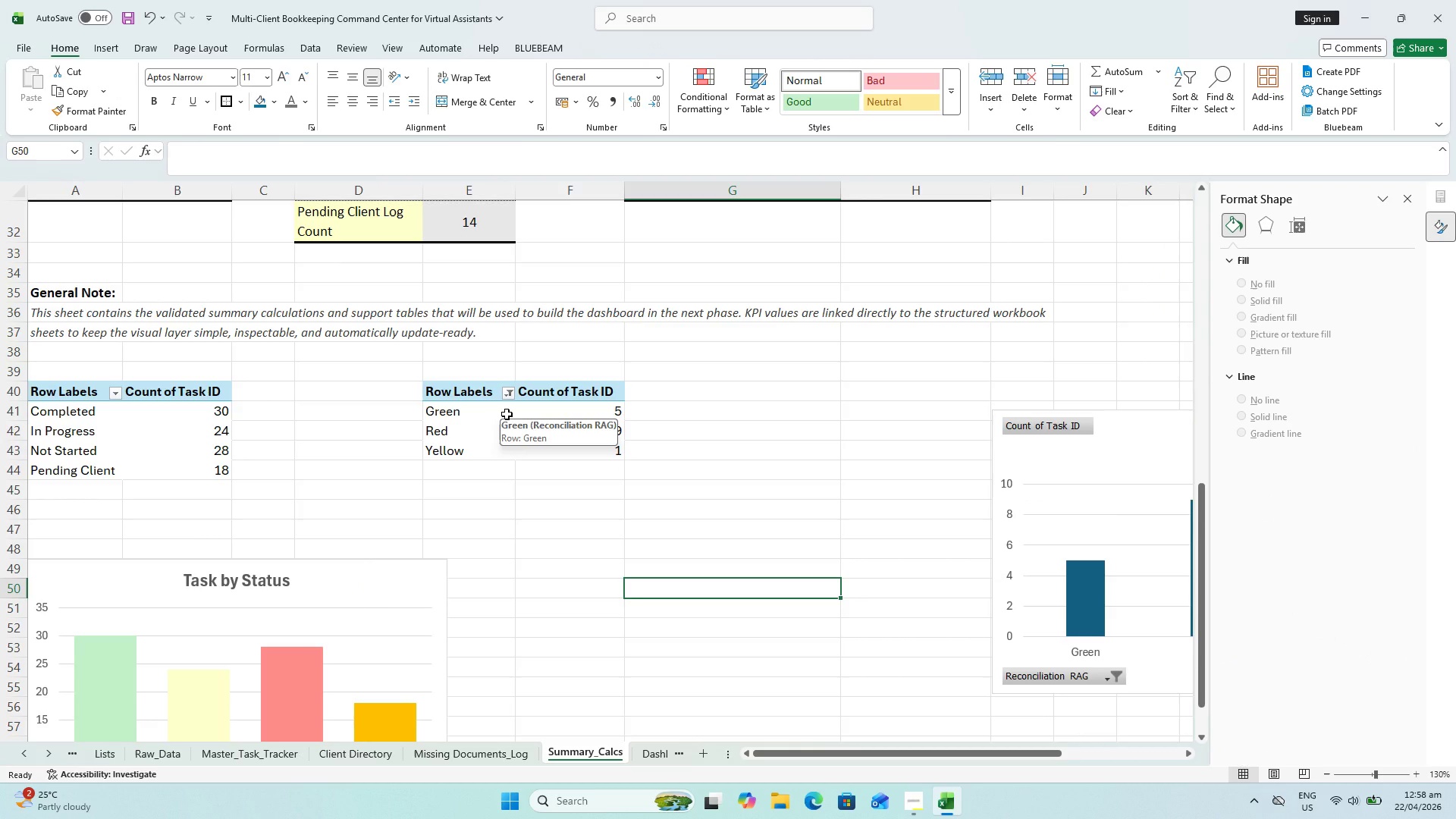 
wait(11.14)
 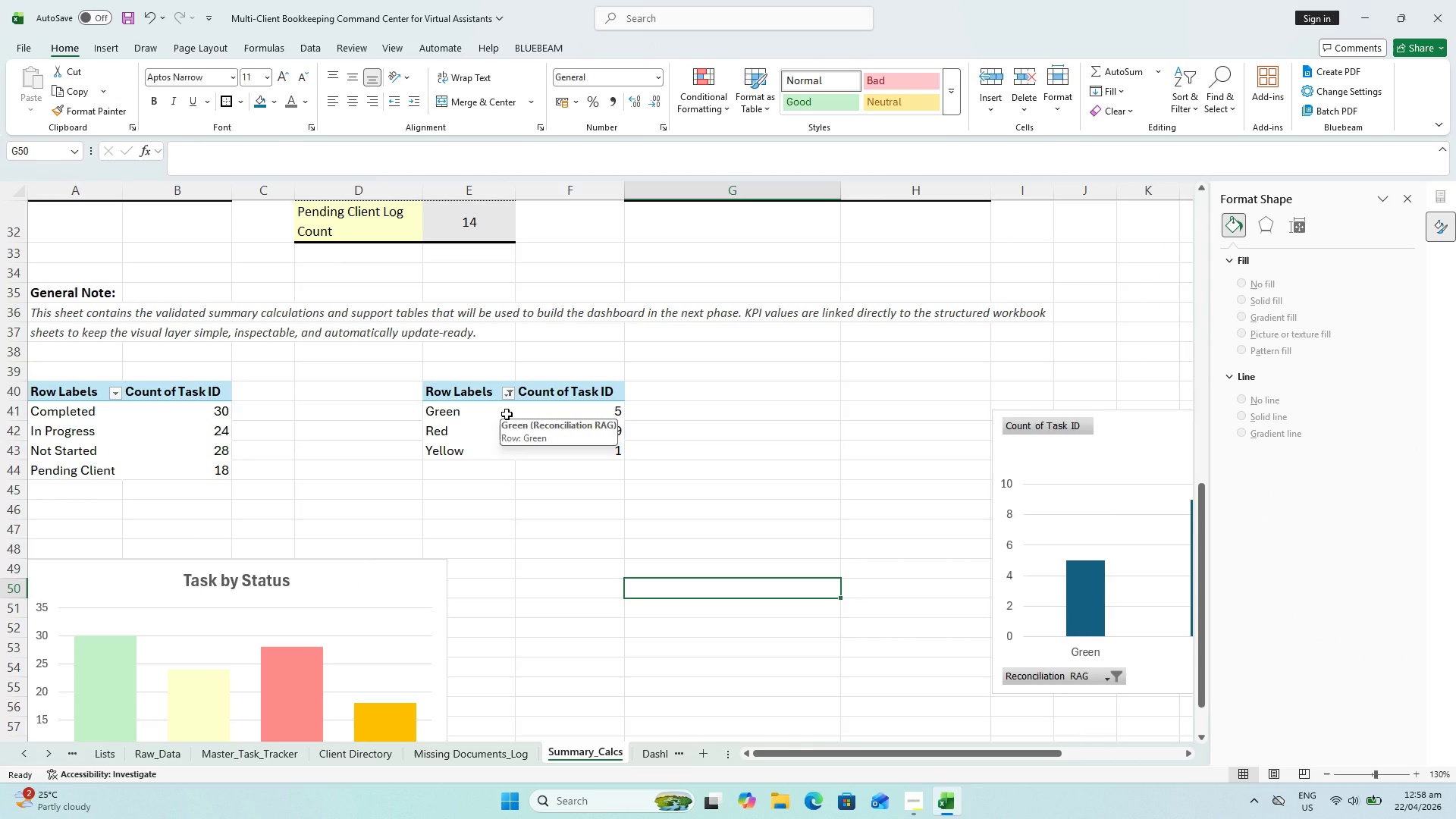 
key(Control+ControlLeft)
 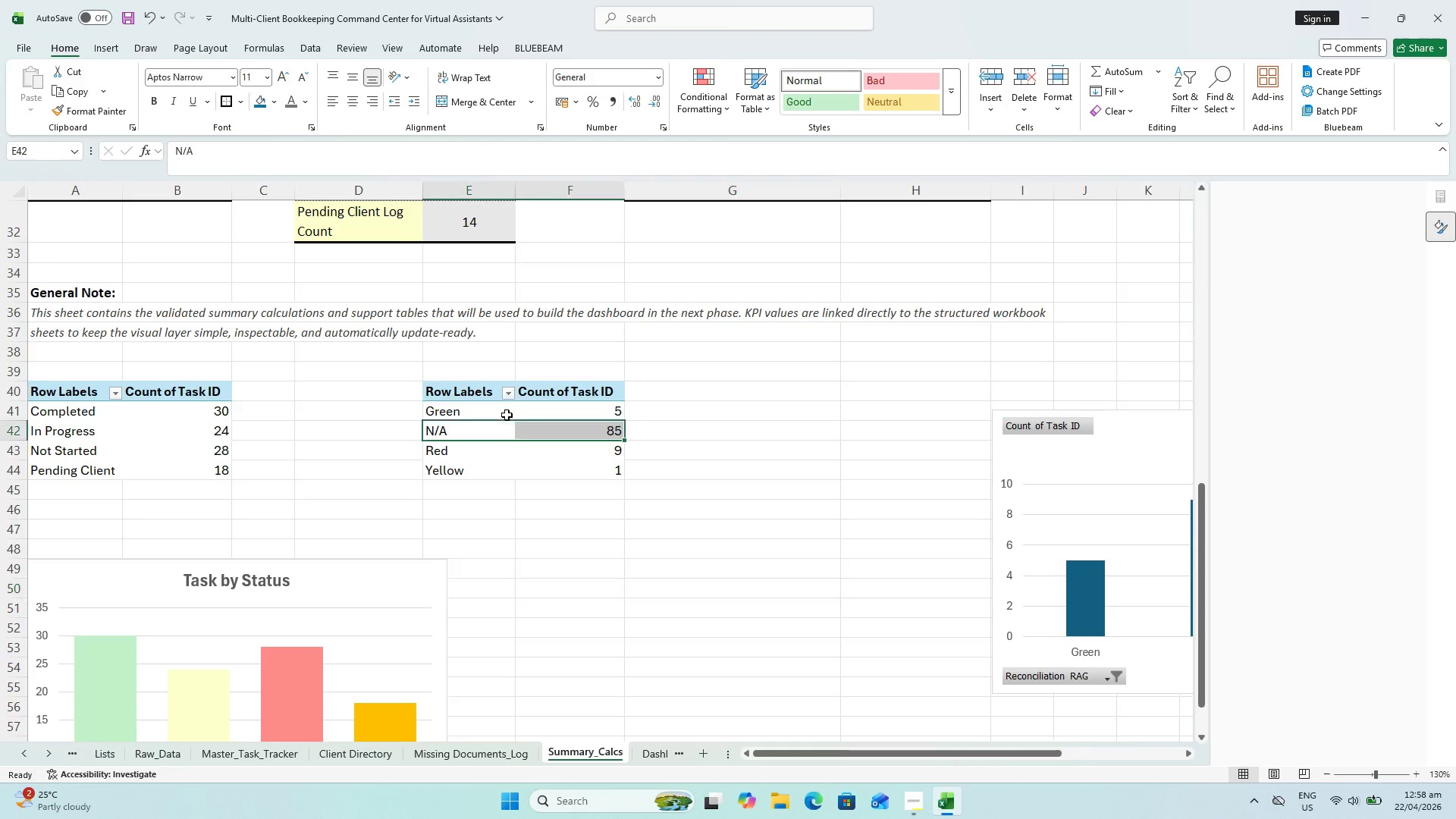 
key(Control+Z)
 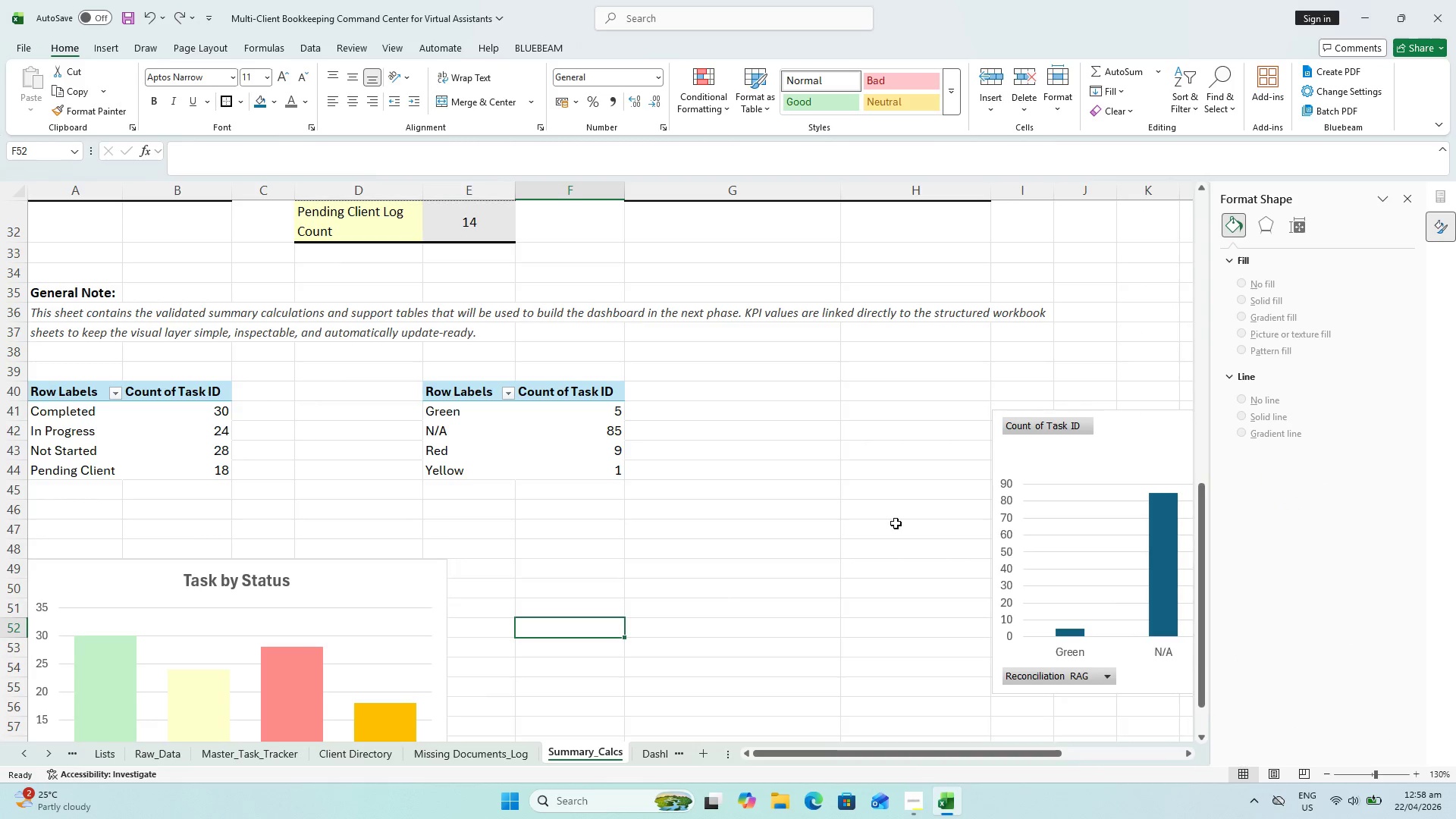 
left_click_drag(start_coordinate=[1135, 422], to_coordinate=[685, 418])
 